 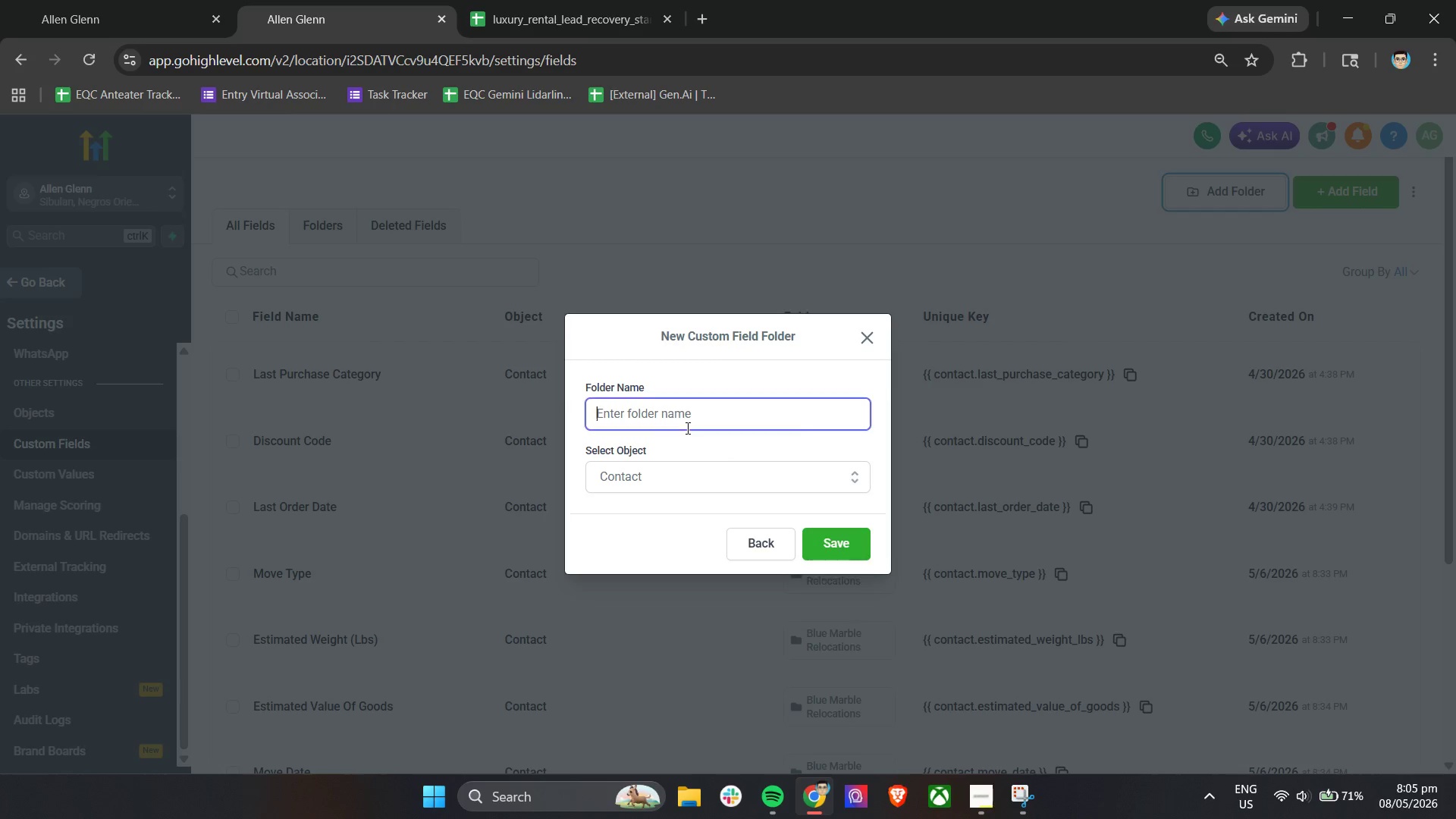 
key(Control+V)
 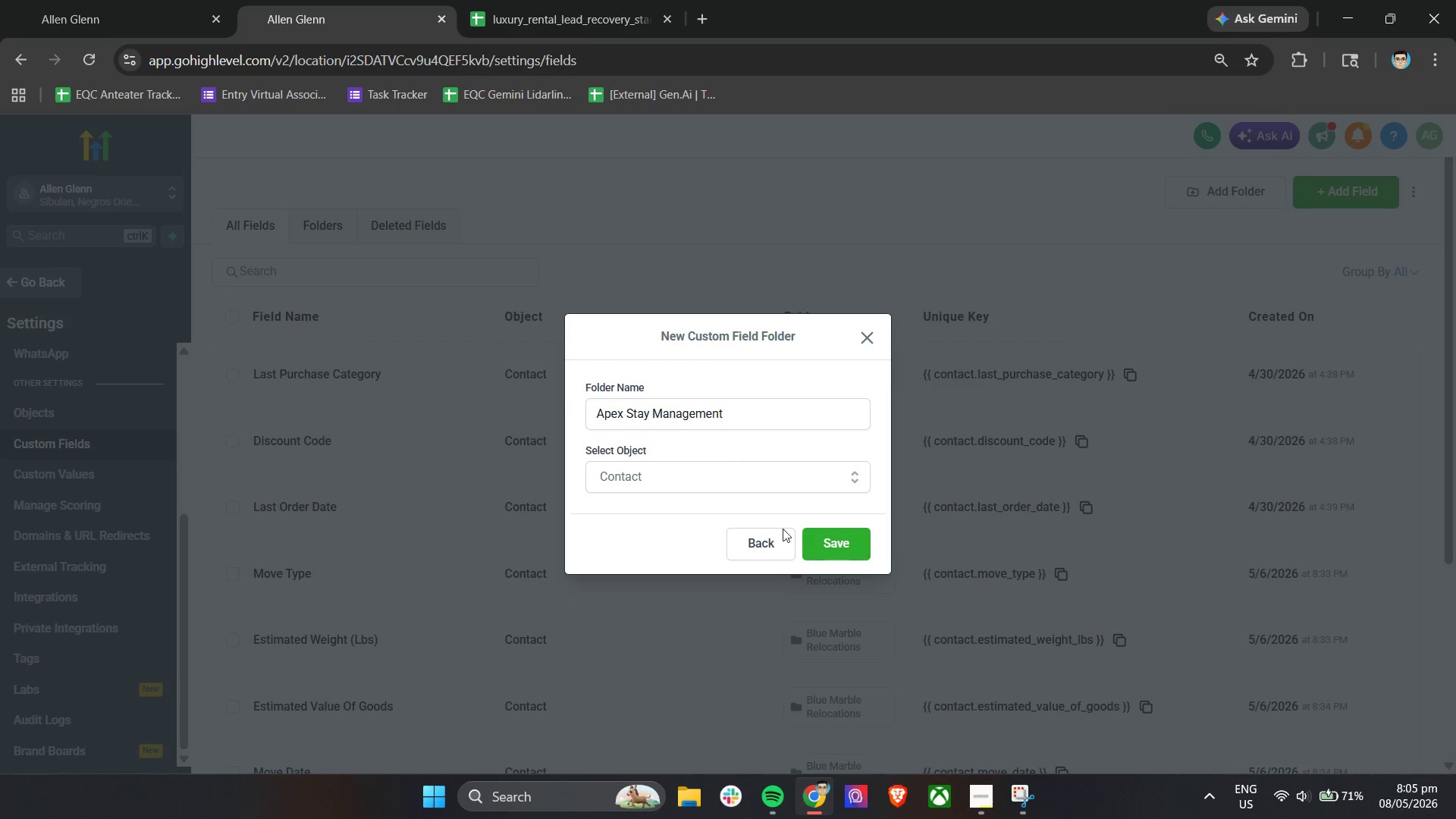 
left_click([837, 543])
 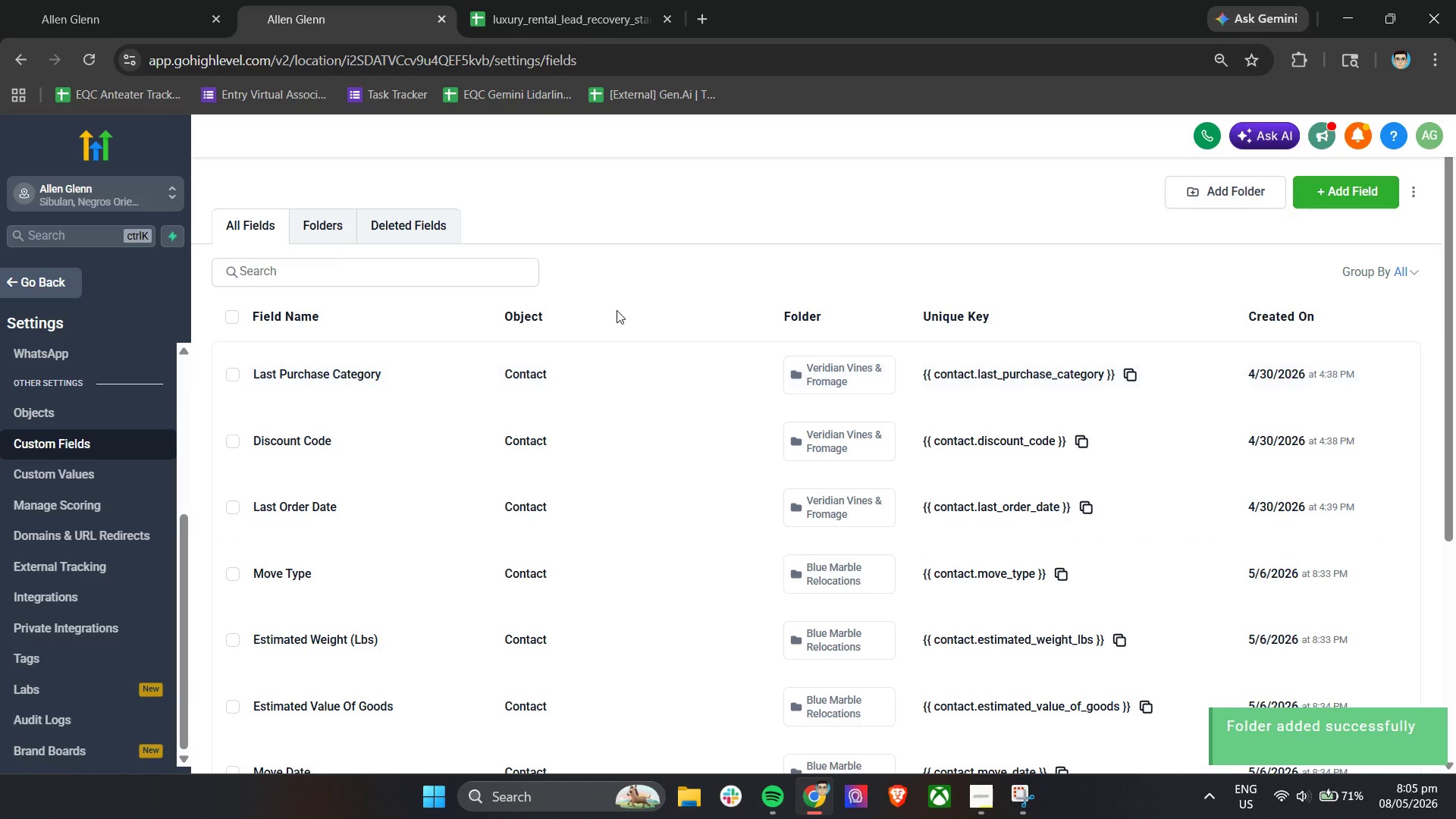 
left_click([318, 221])
 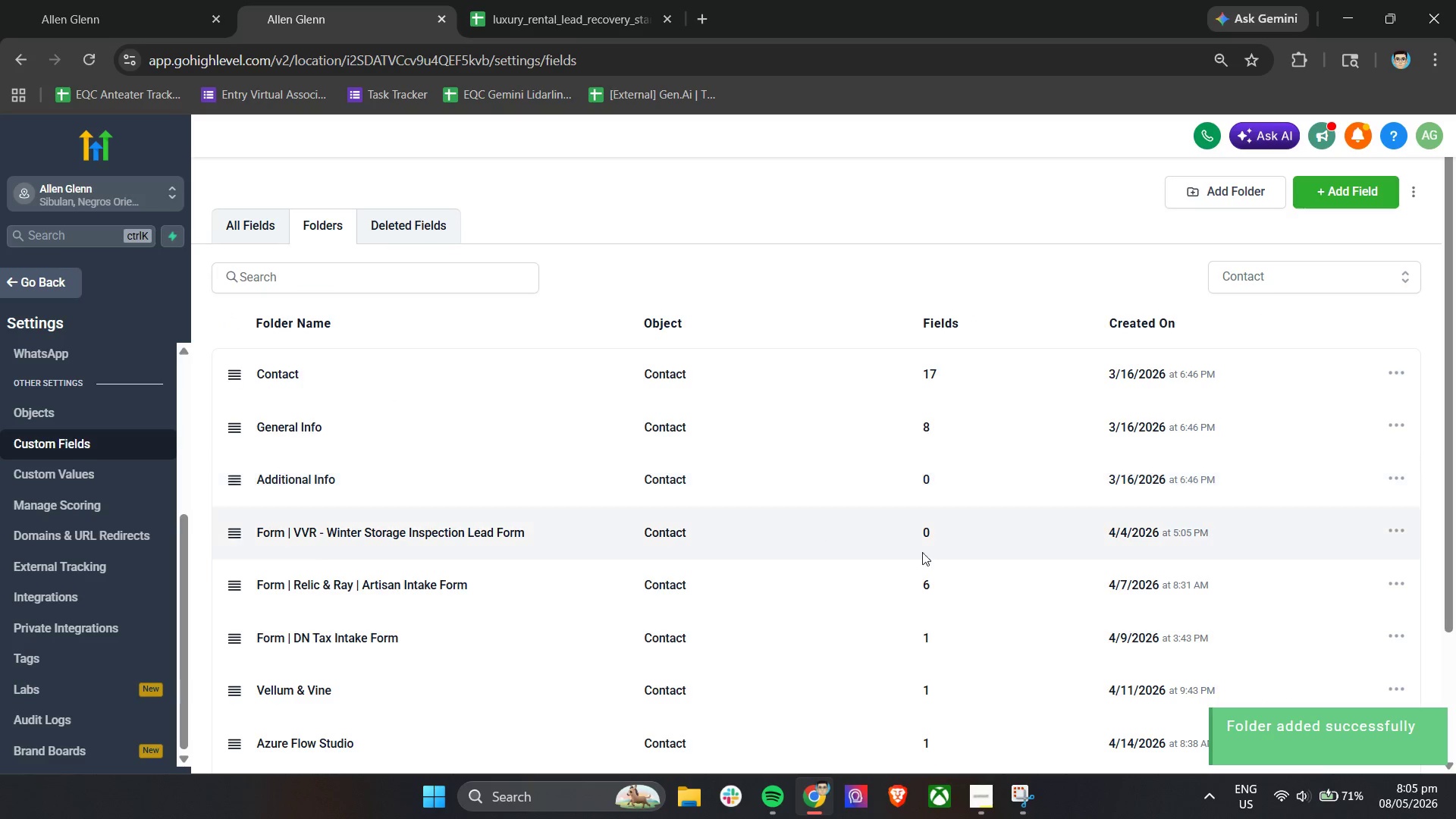 
scroll: coordinate [1166, 601], scroll_direction: down, amount: 10.0
 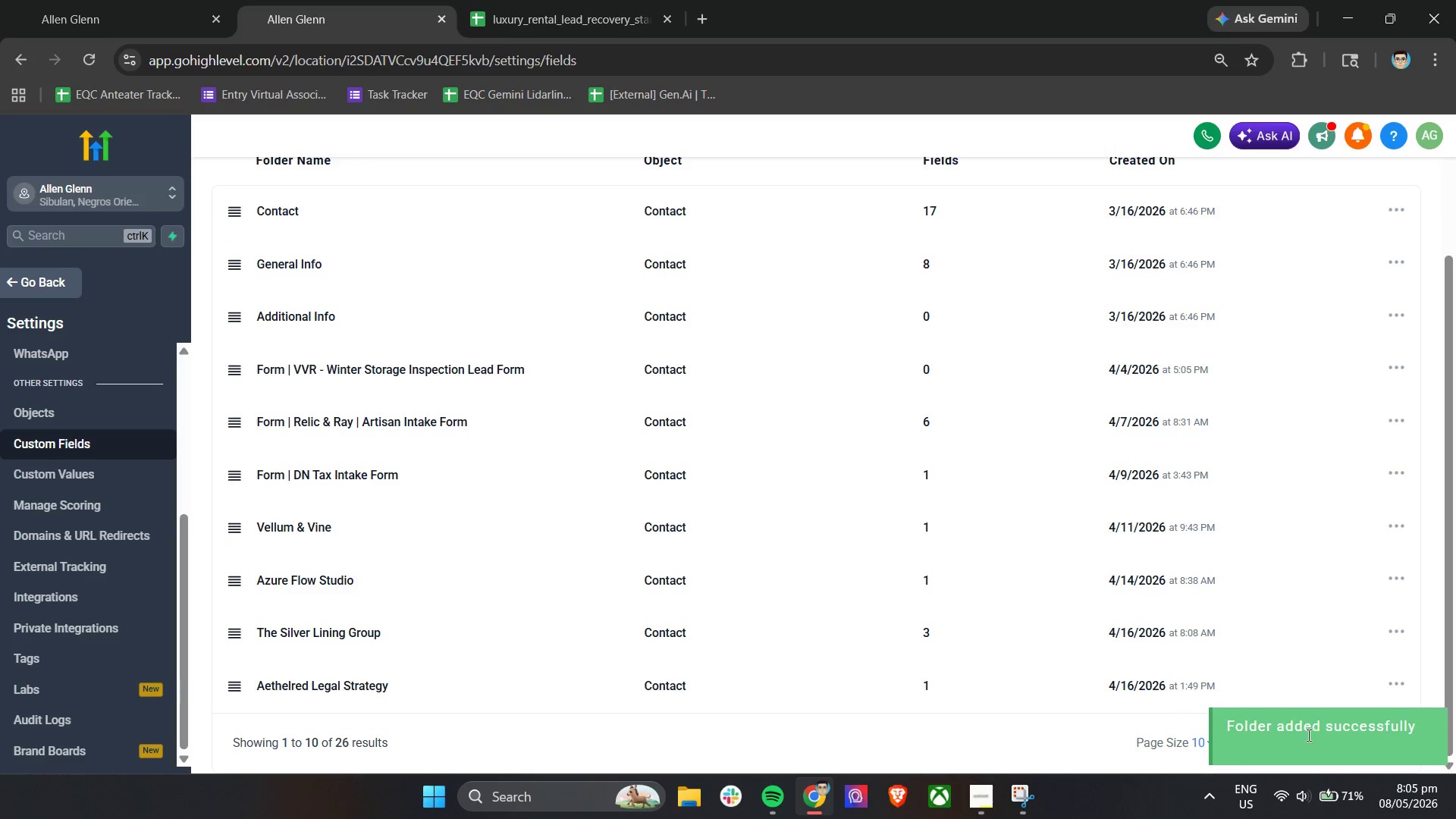 
left_click([1353, 737])
 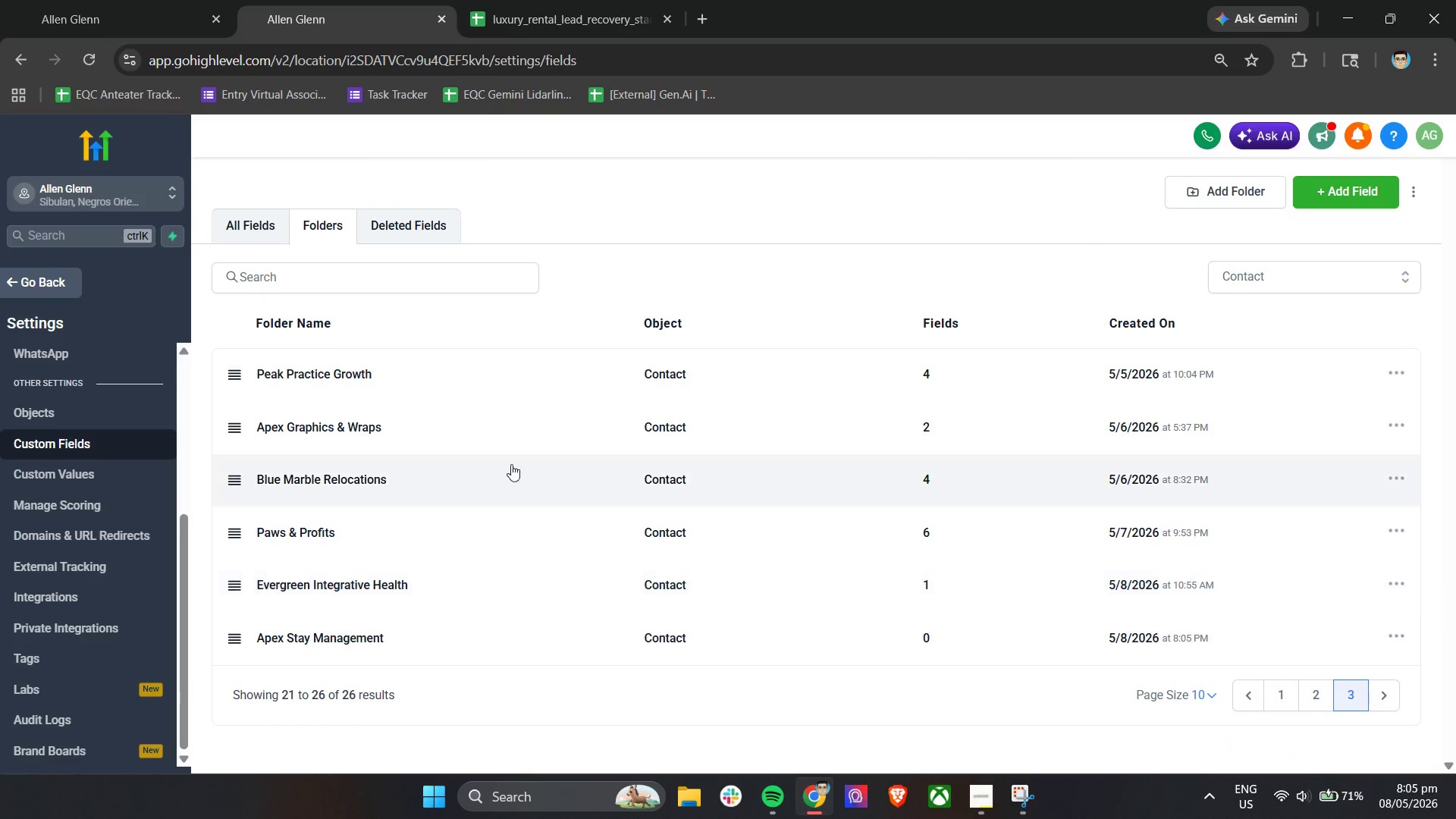 
scroll: coordinate [397, 588], scroll_direction: down, amount: 5.0
 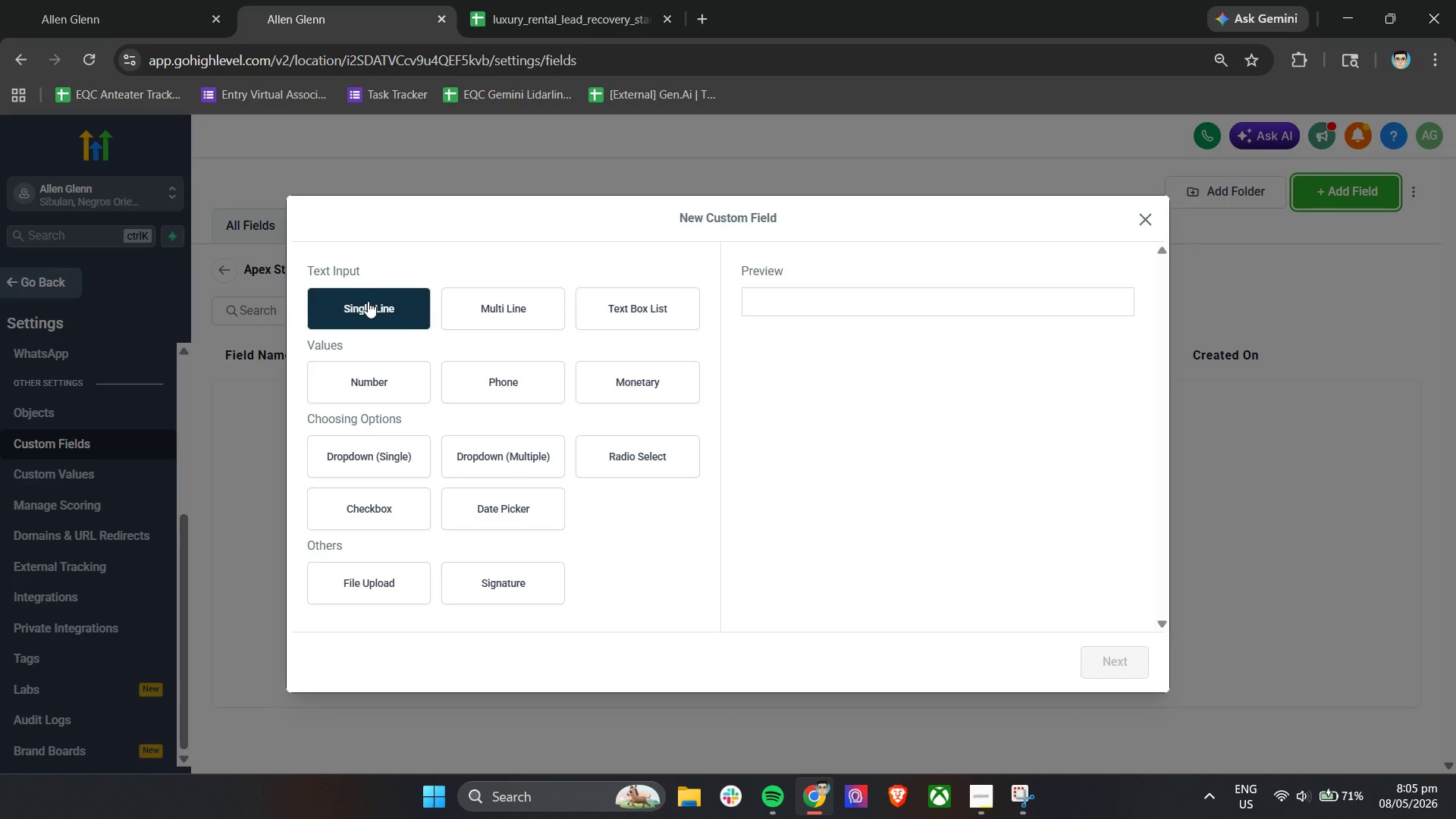 
left_click([370, 303])
 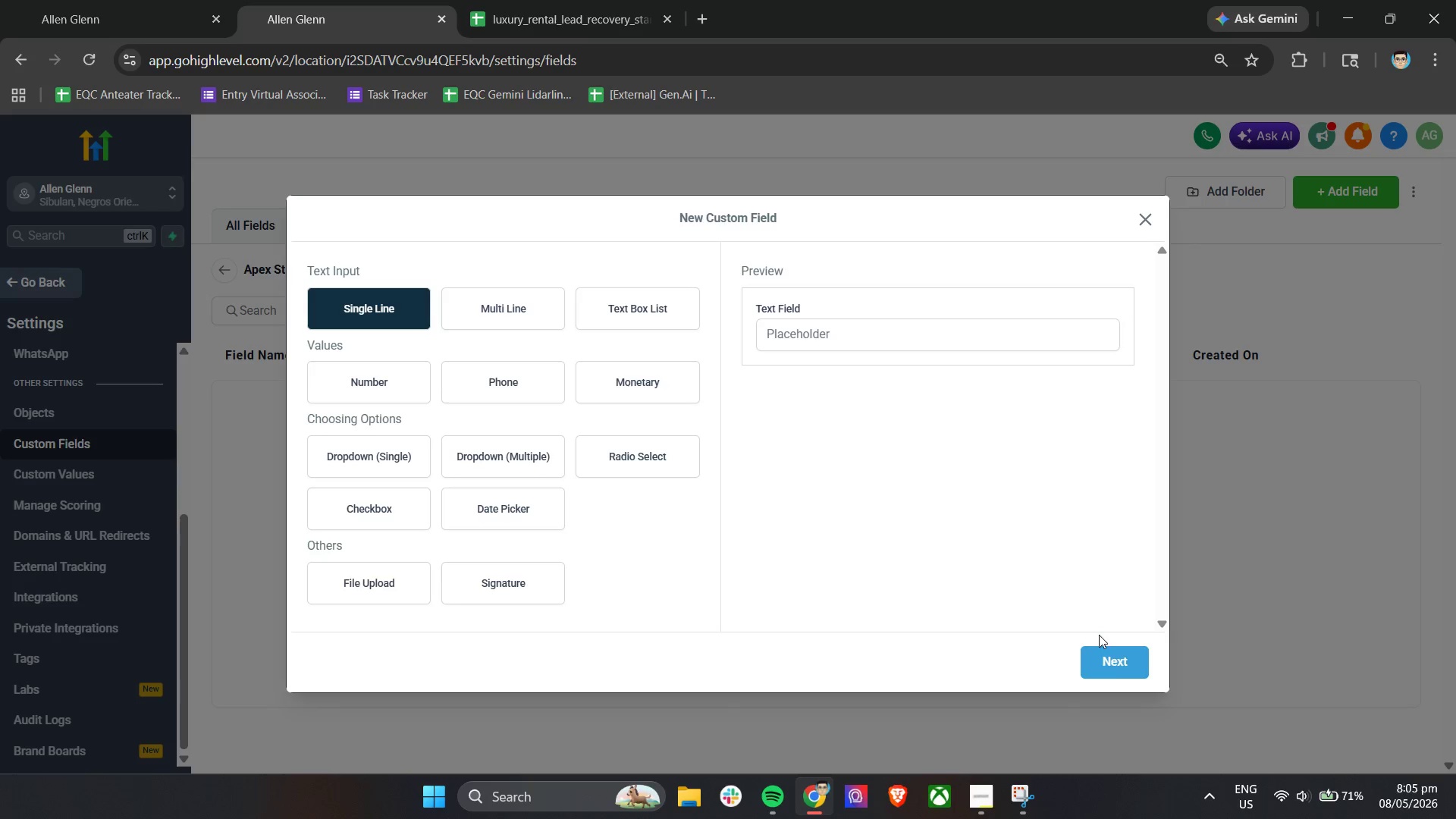 
left_click([1120, 661])
 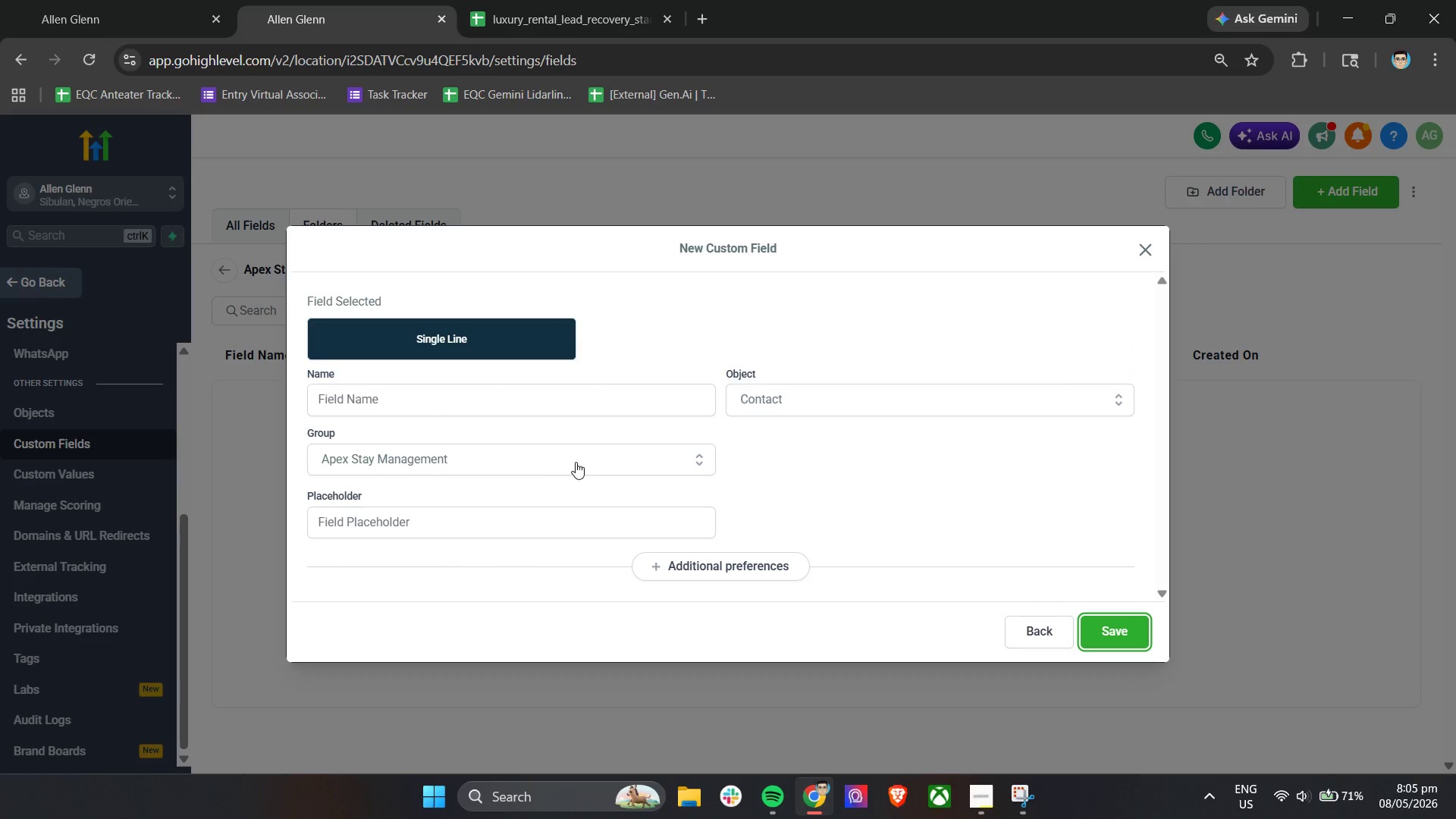 
left_click([537, 398])
 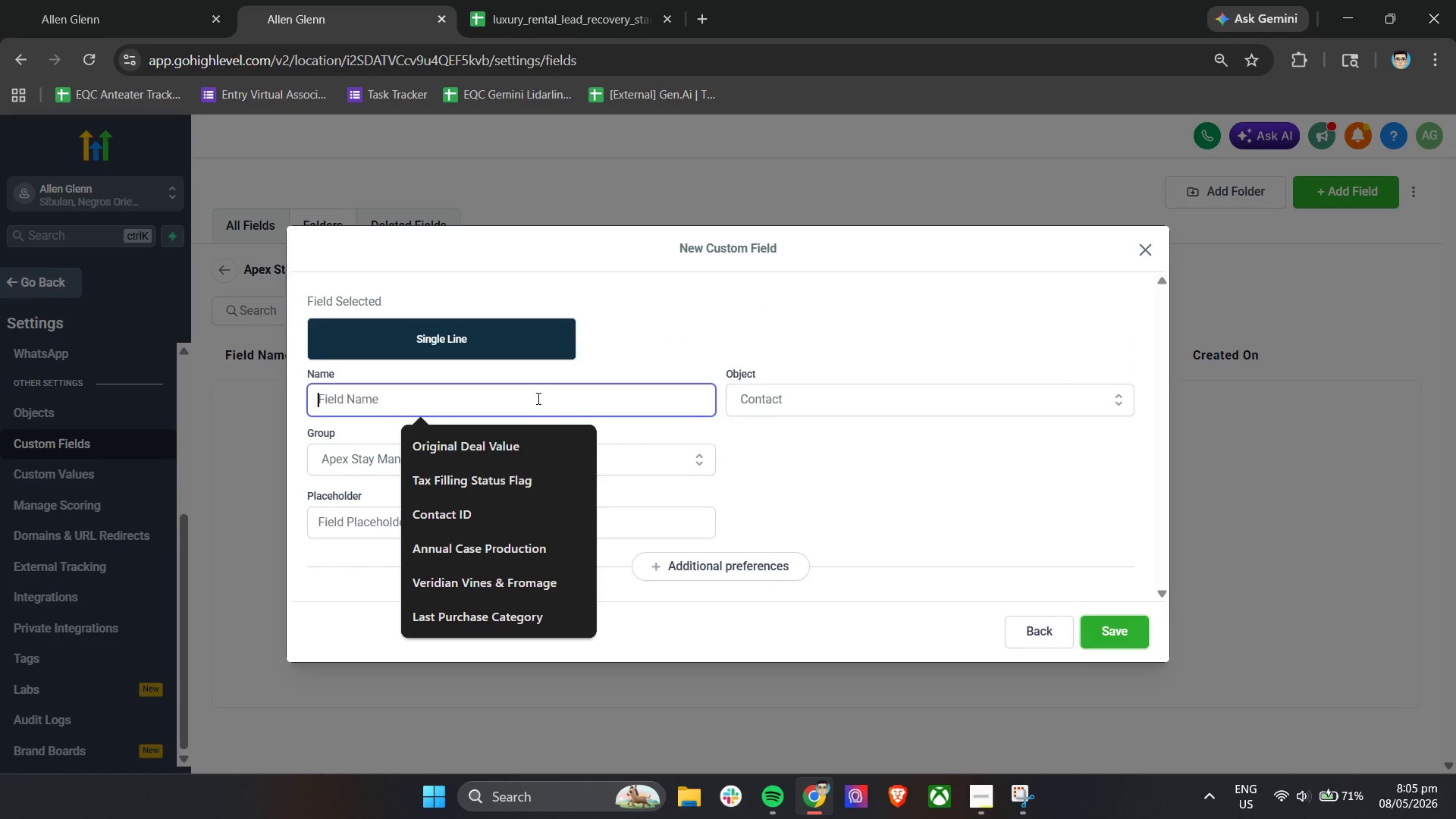 
type(Property City)
 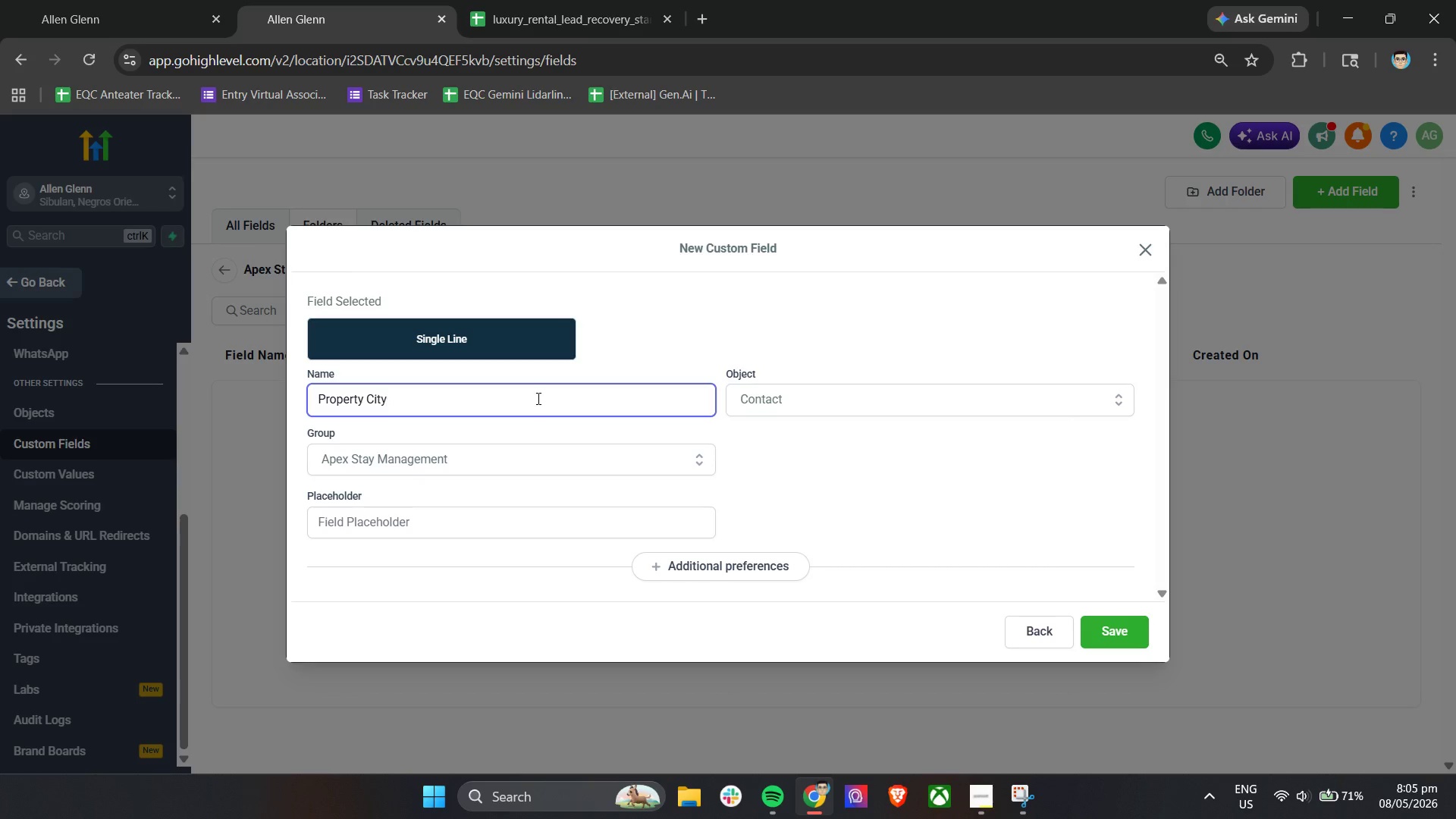 
wait(18.52)
 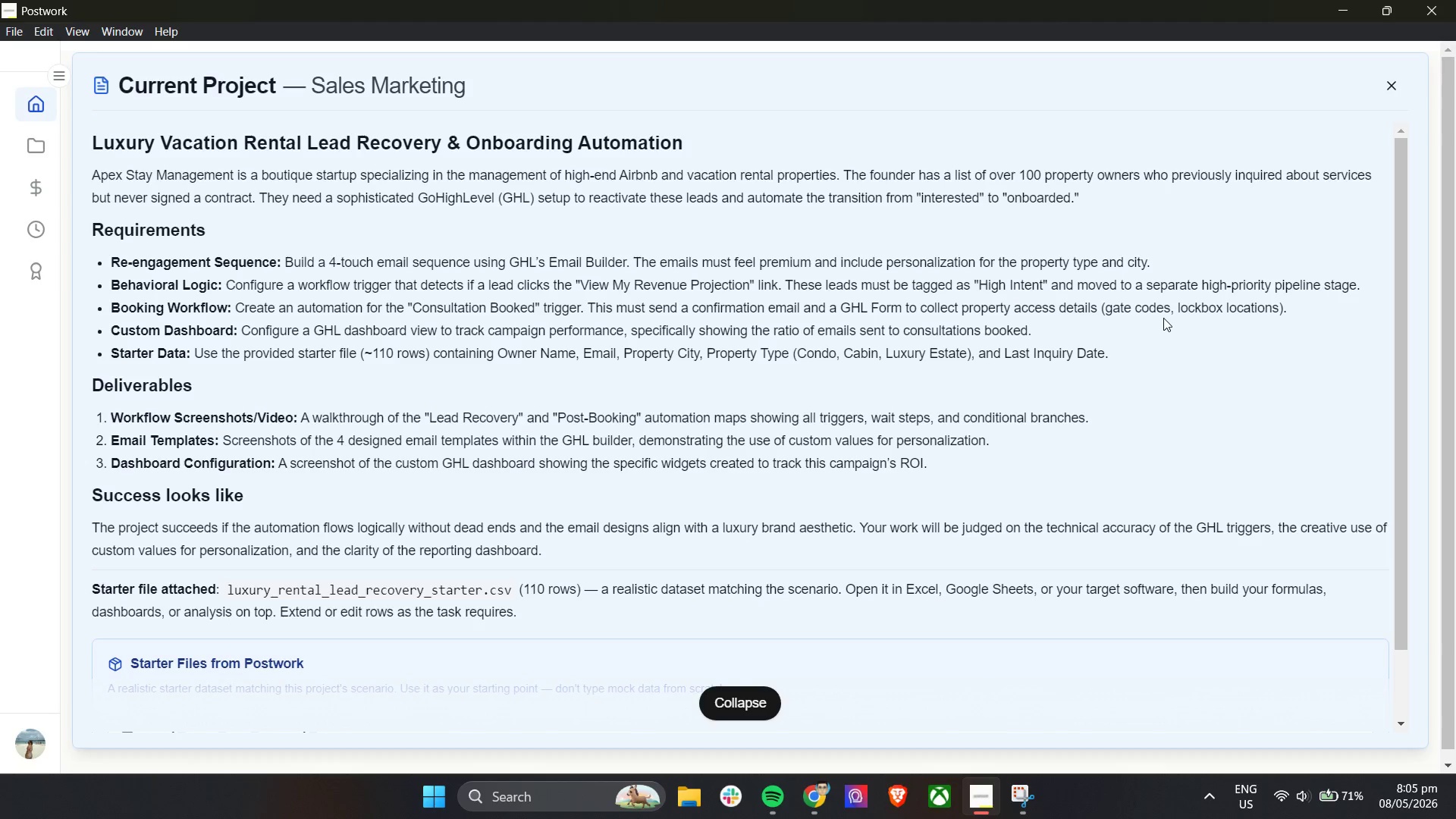 
left_click([1354, 182])
 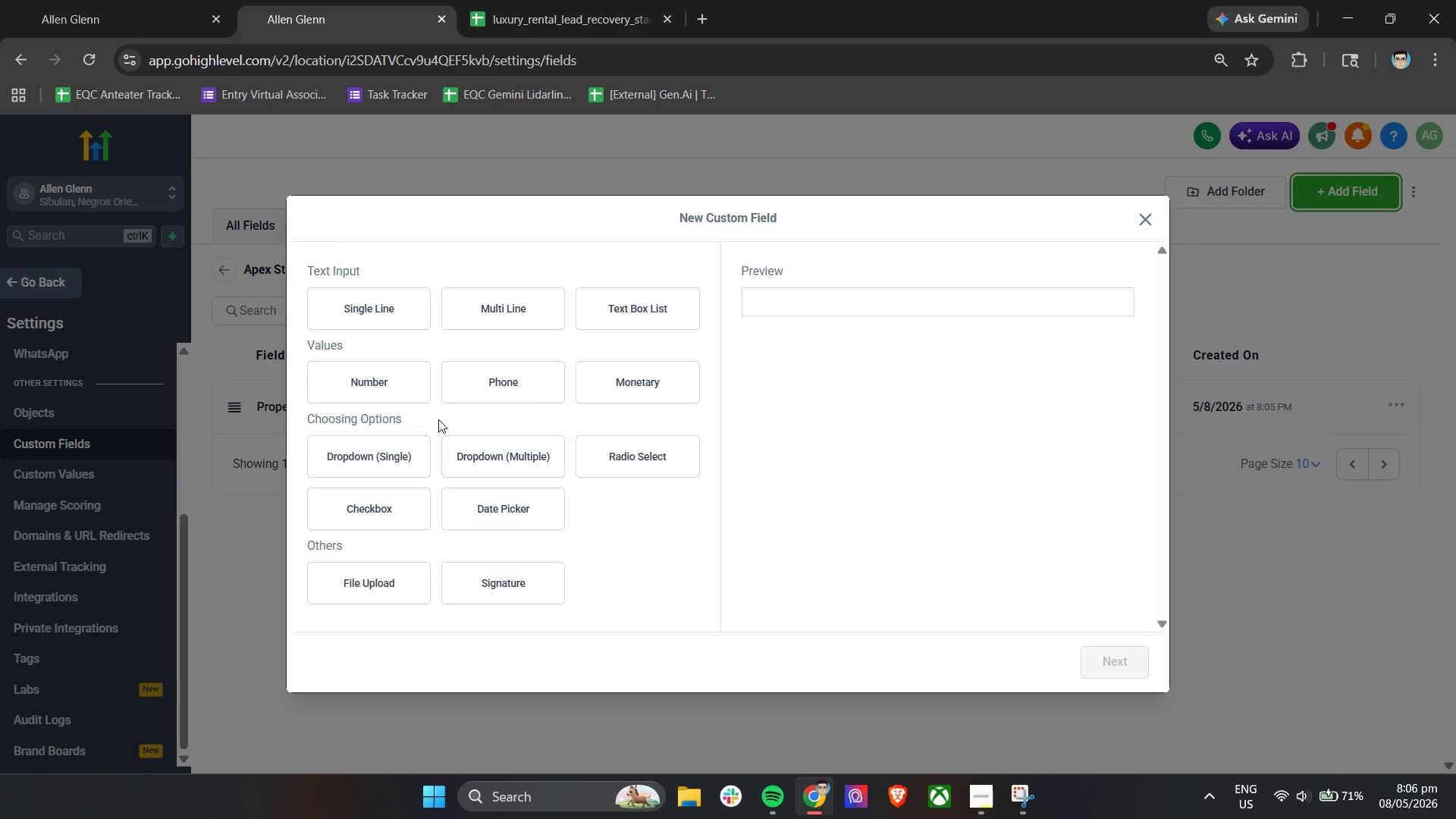 
left_click([368, 464])
 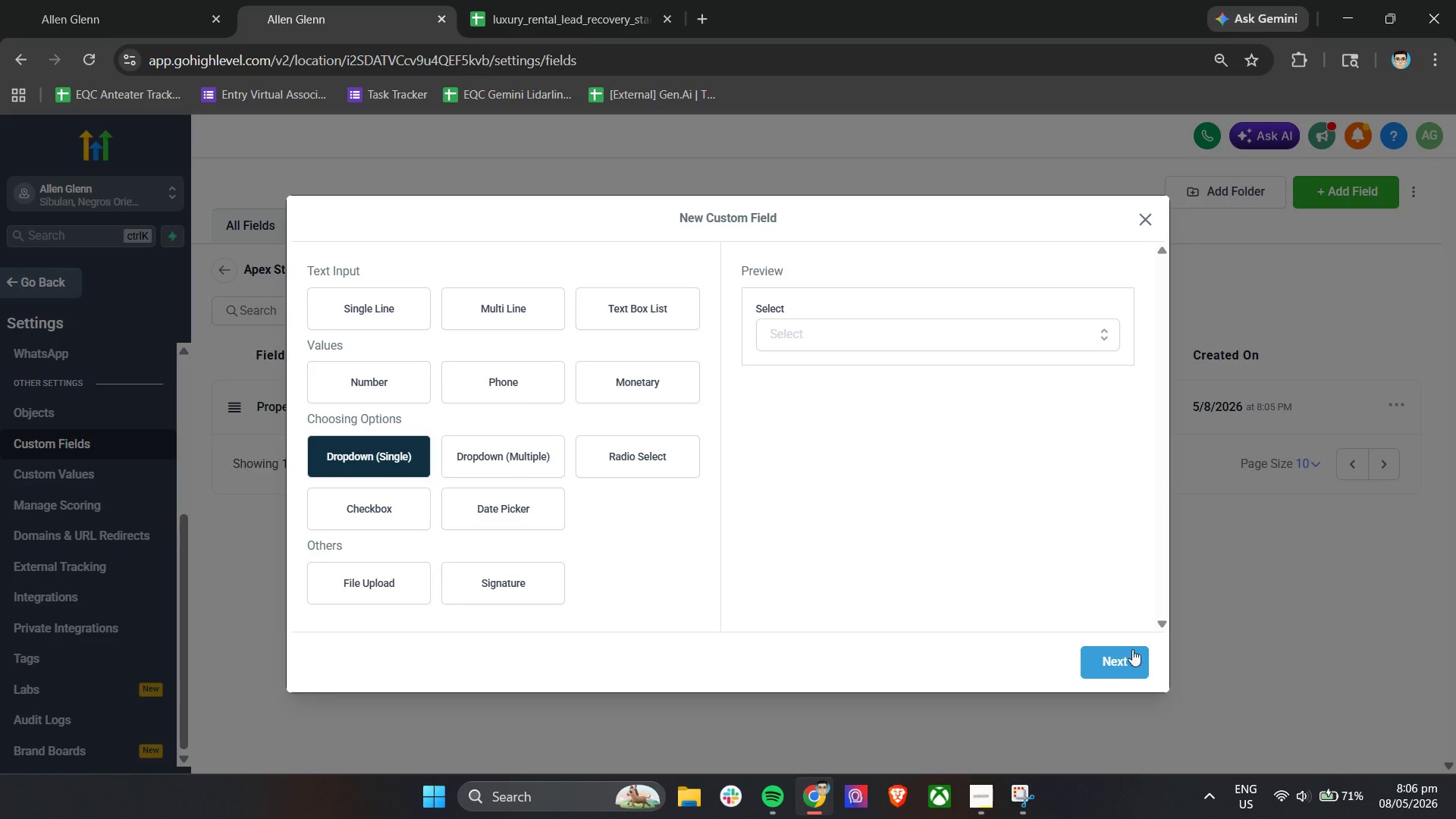 
left_click([1126, 655])
 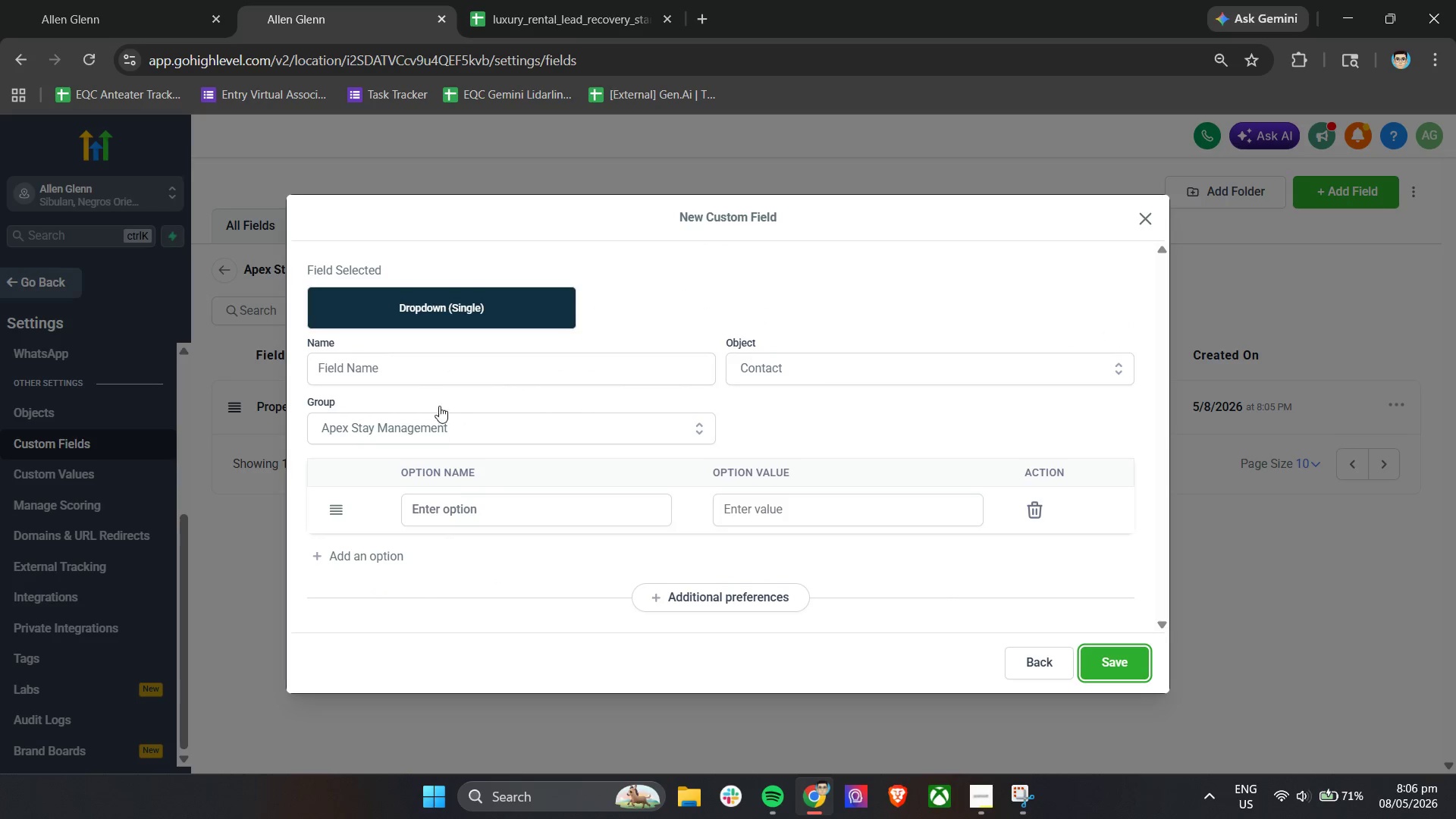 
left_click([439, 381])
 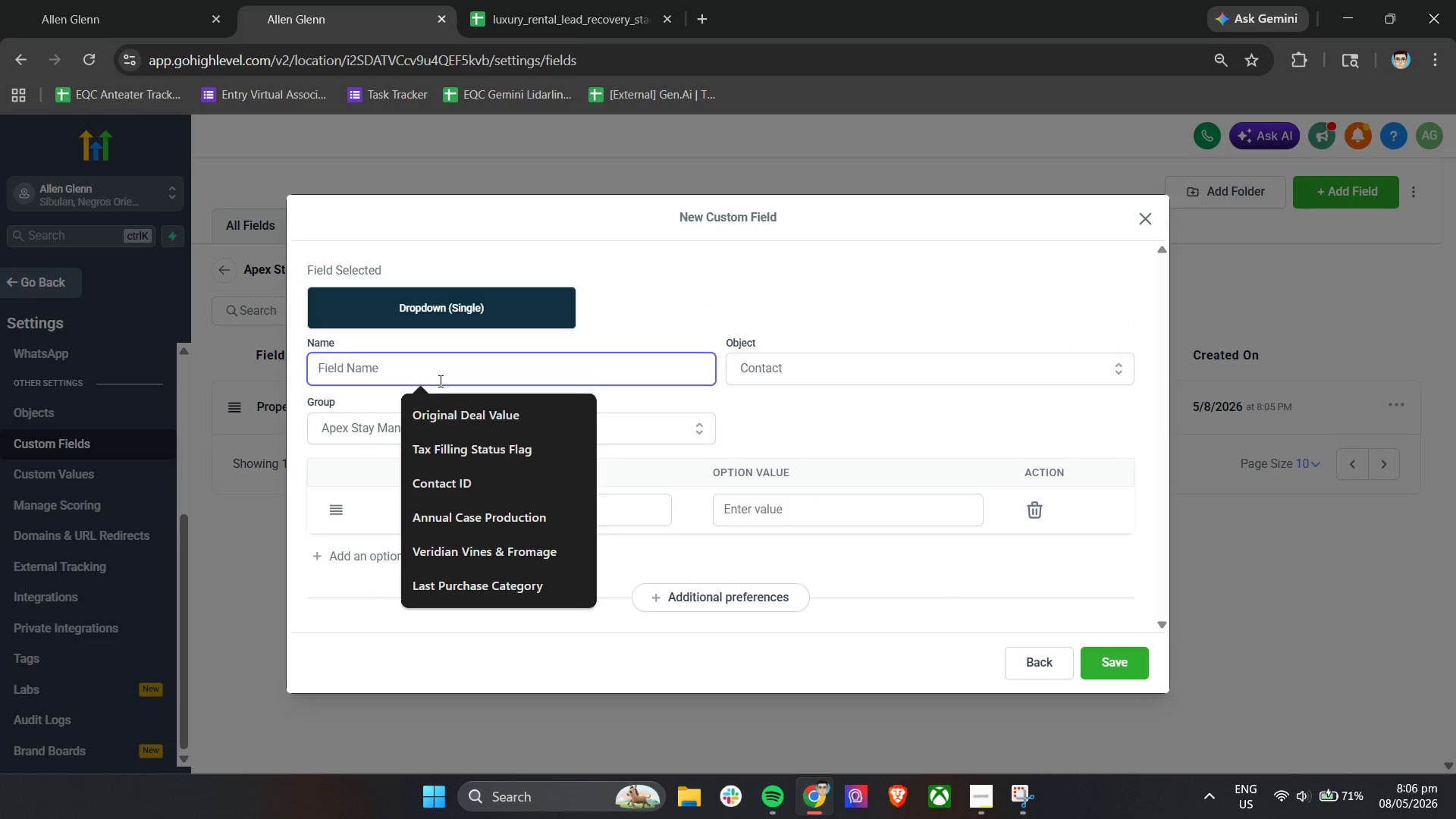 
type(Property Ty)
 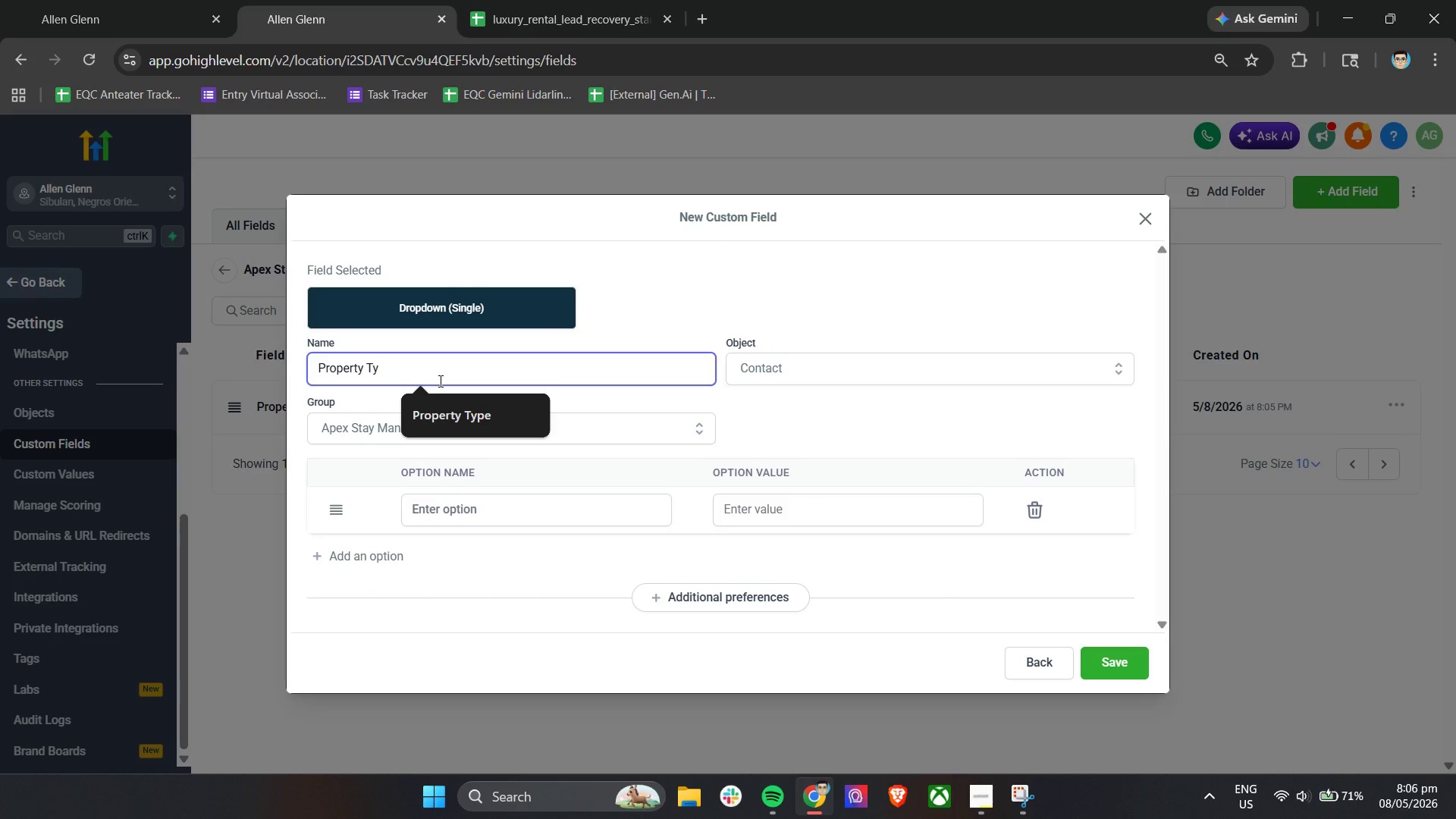 
left_click([523, 414])
 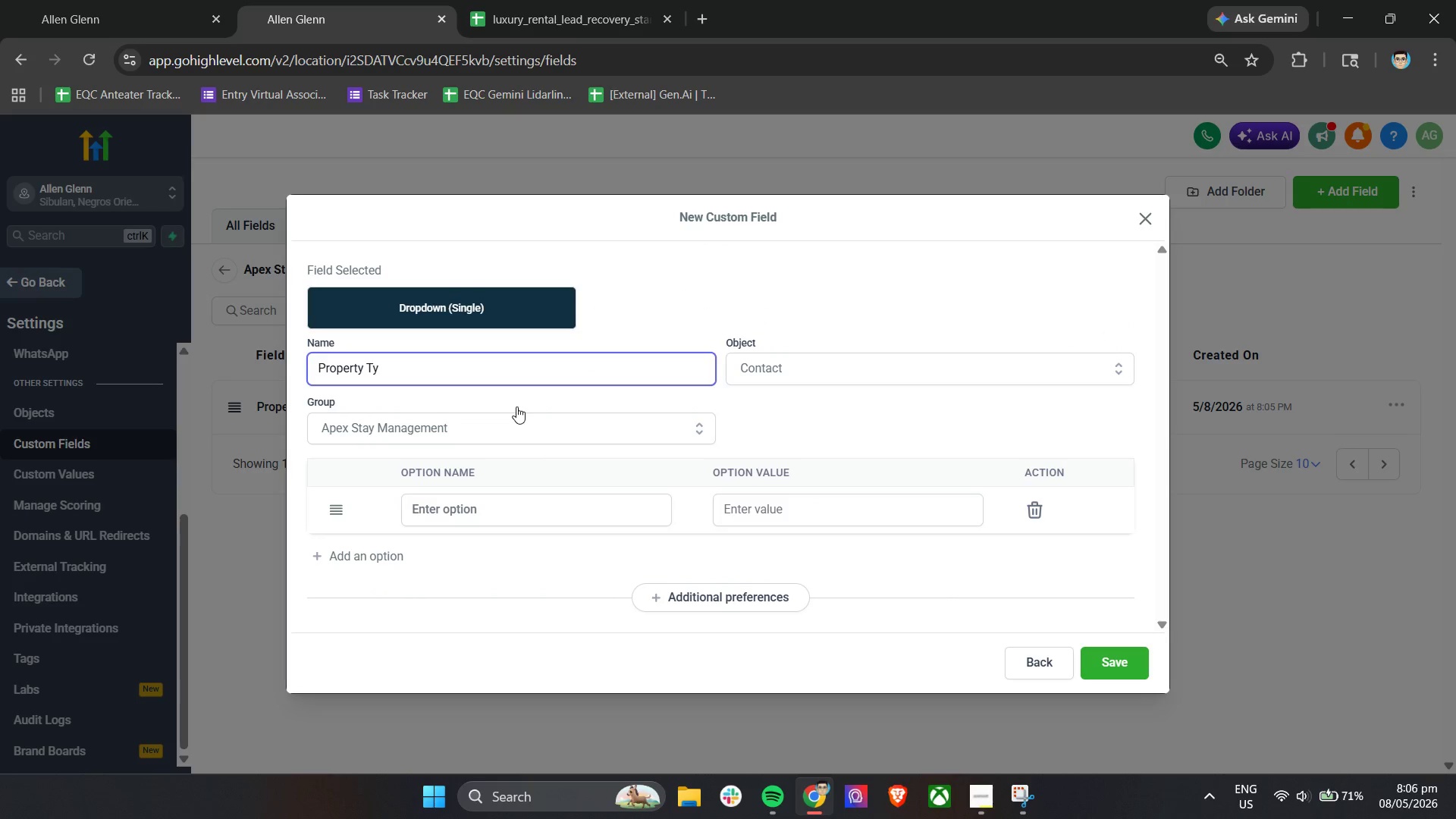 
left_click([492, 382])
 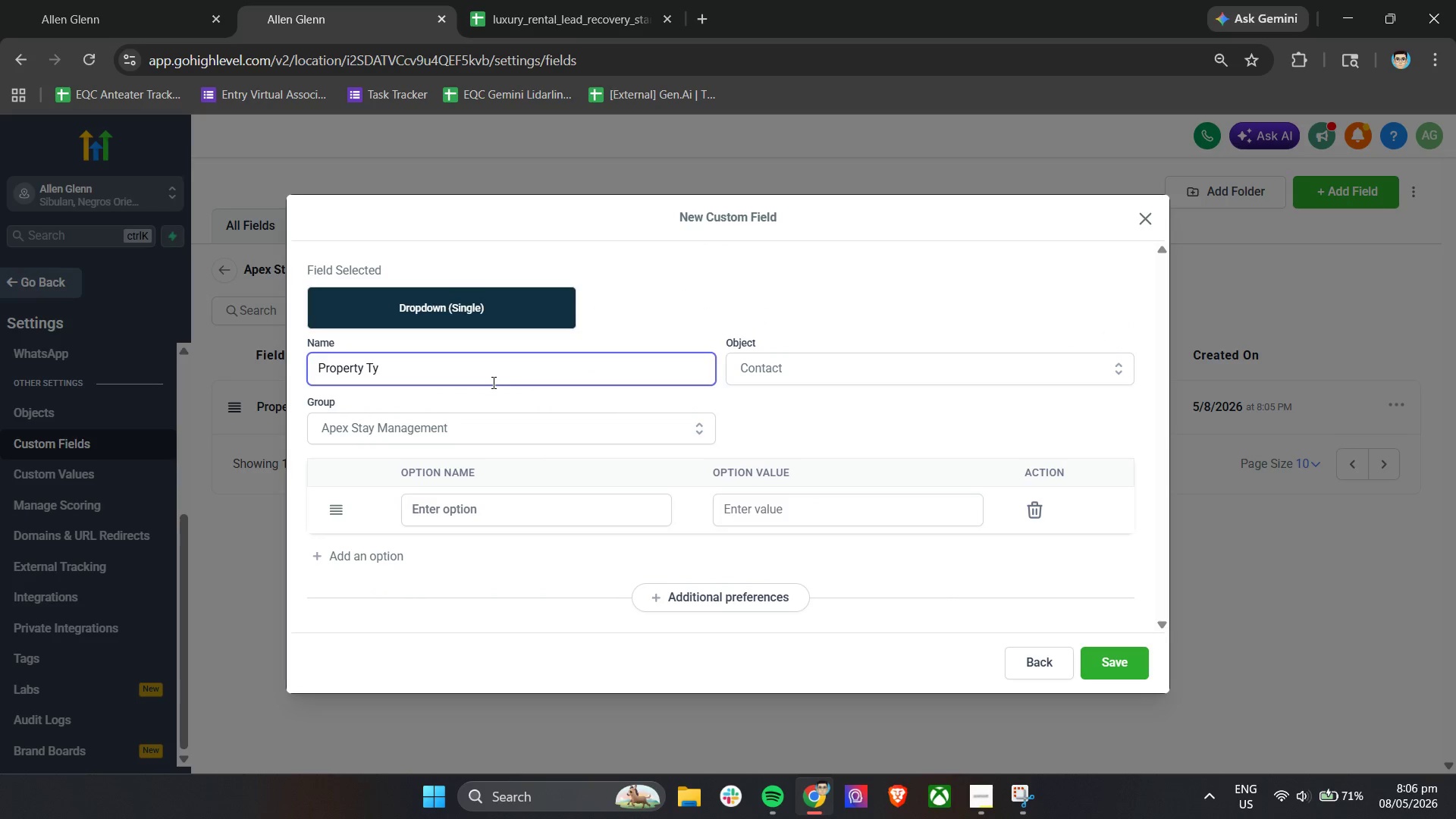 
type(pe)
 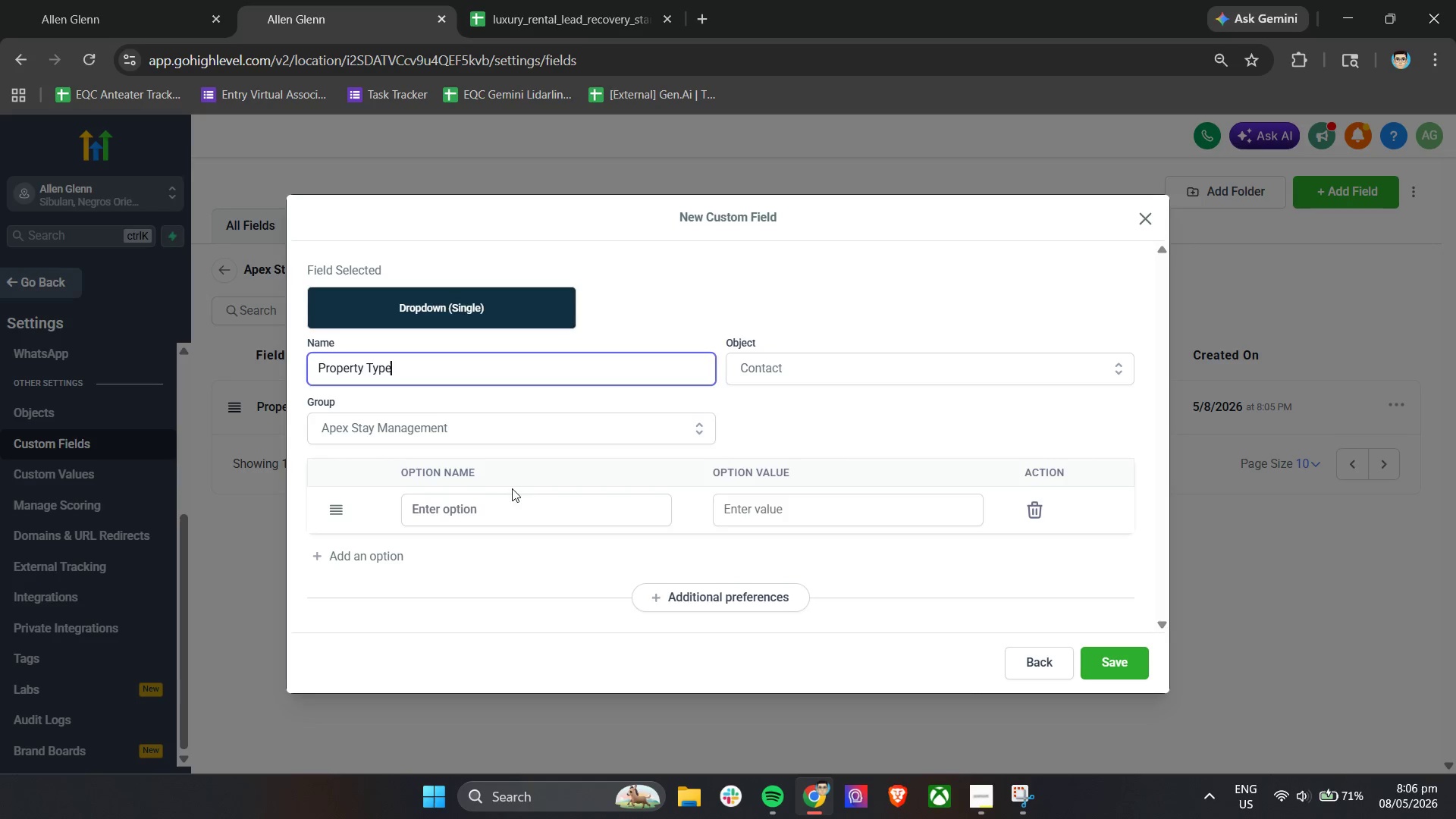 
left_click([488, 520])
 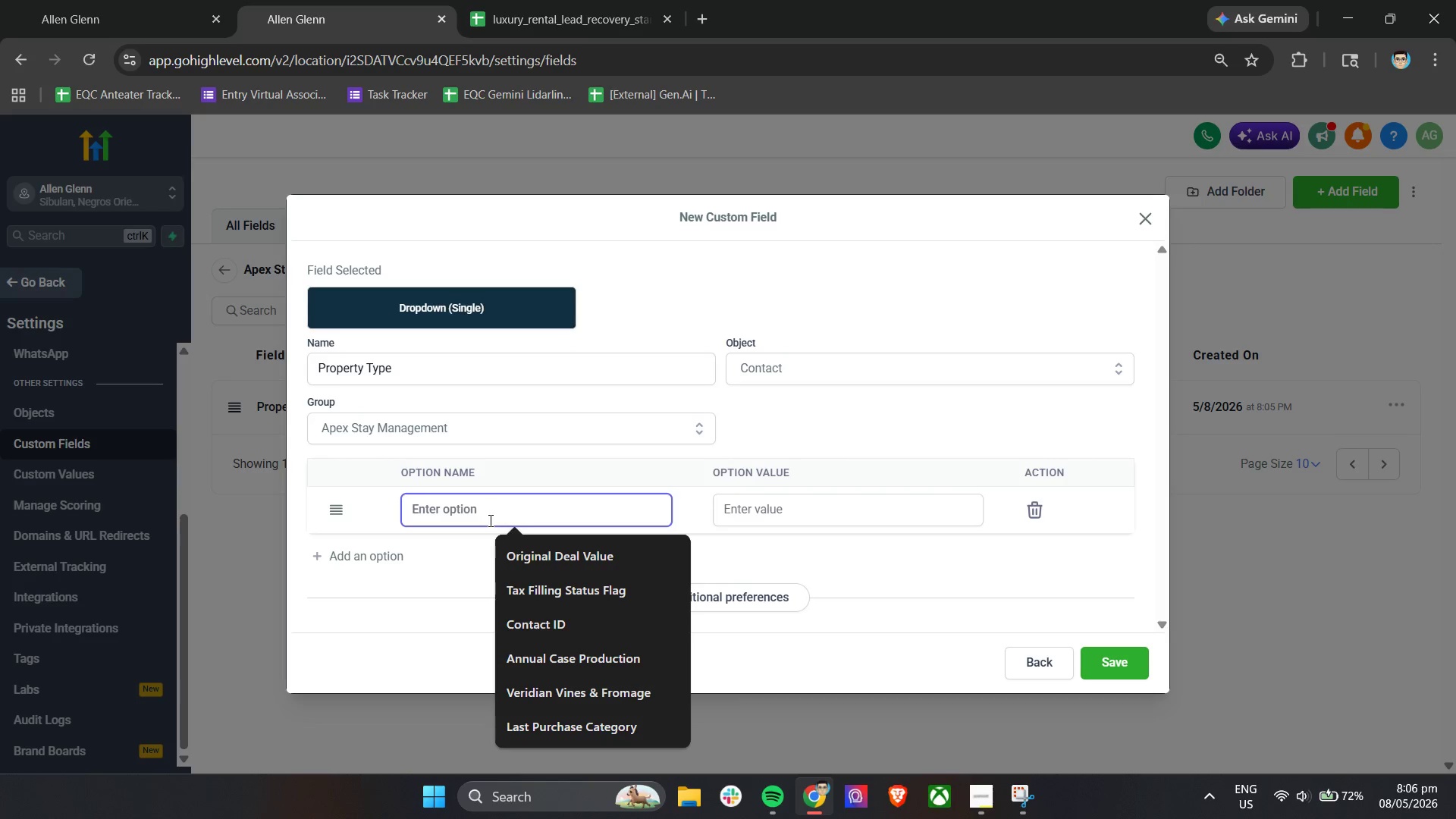 
type(Condo)
 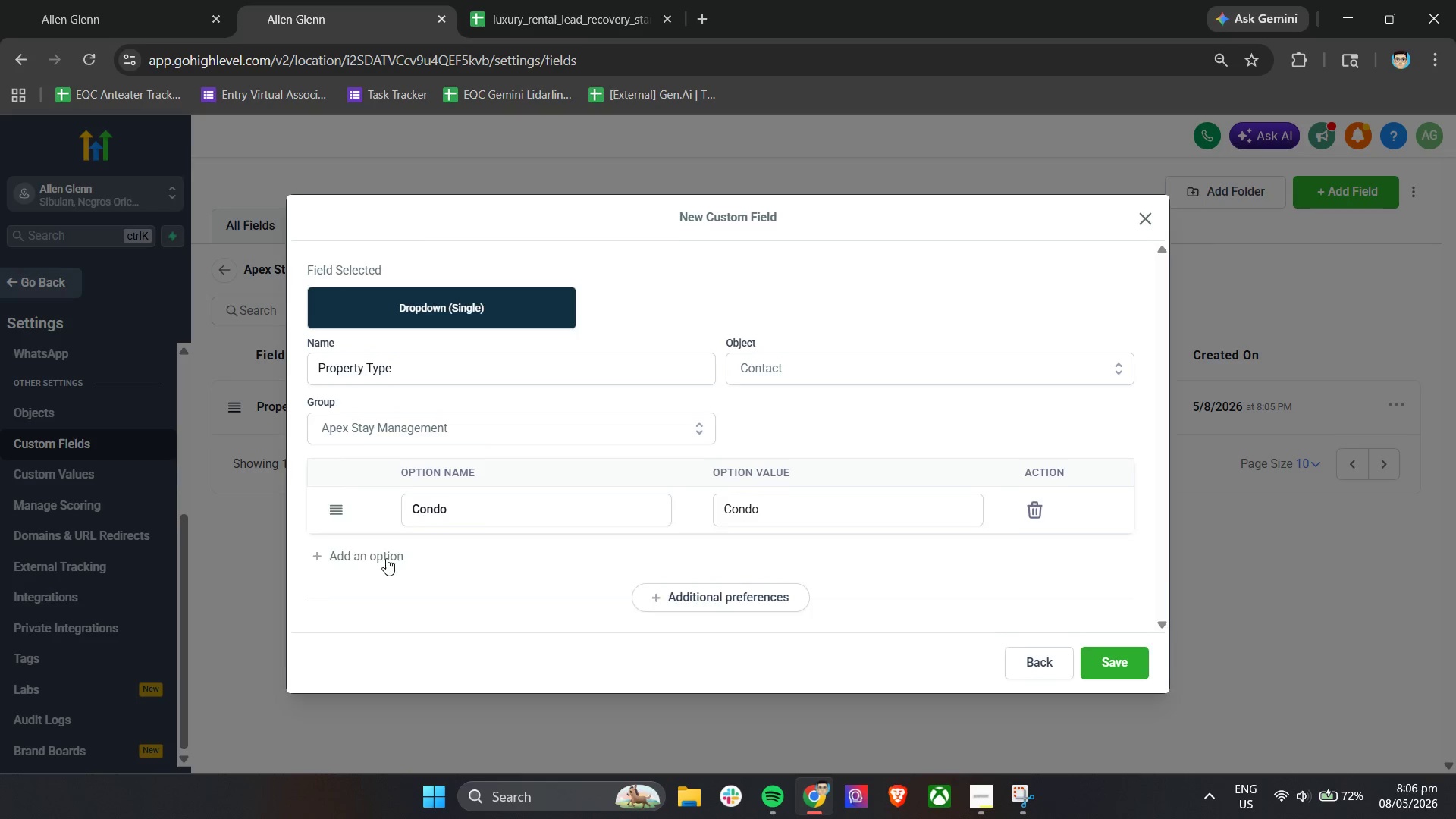 
double_click([469, 553])
 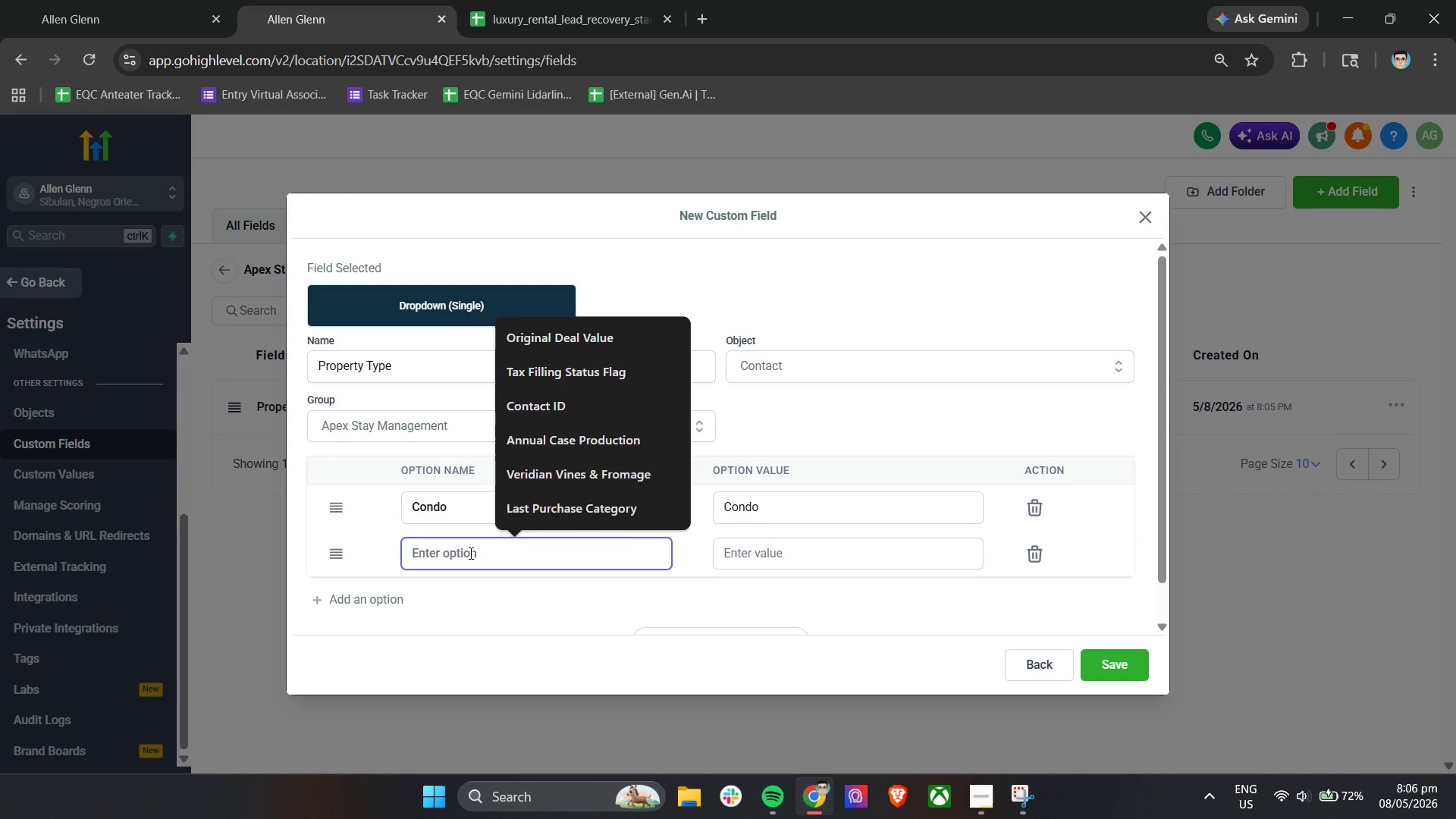 
type(Cabin)
 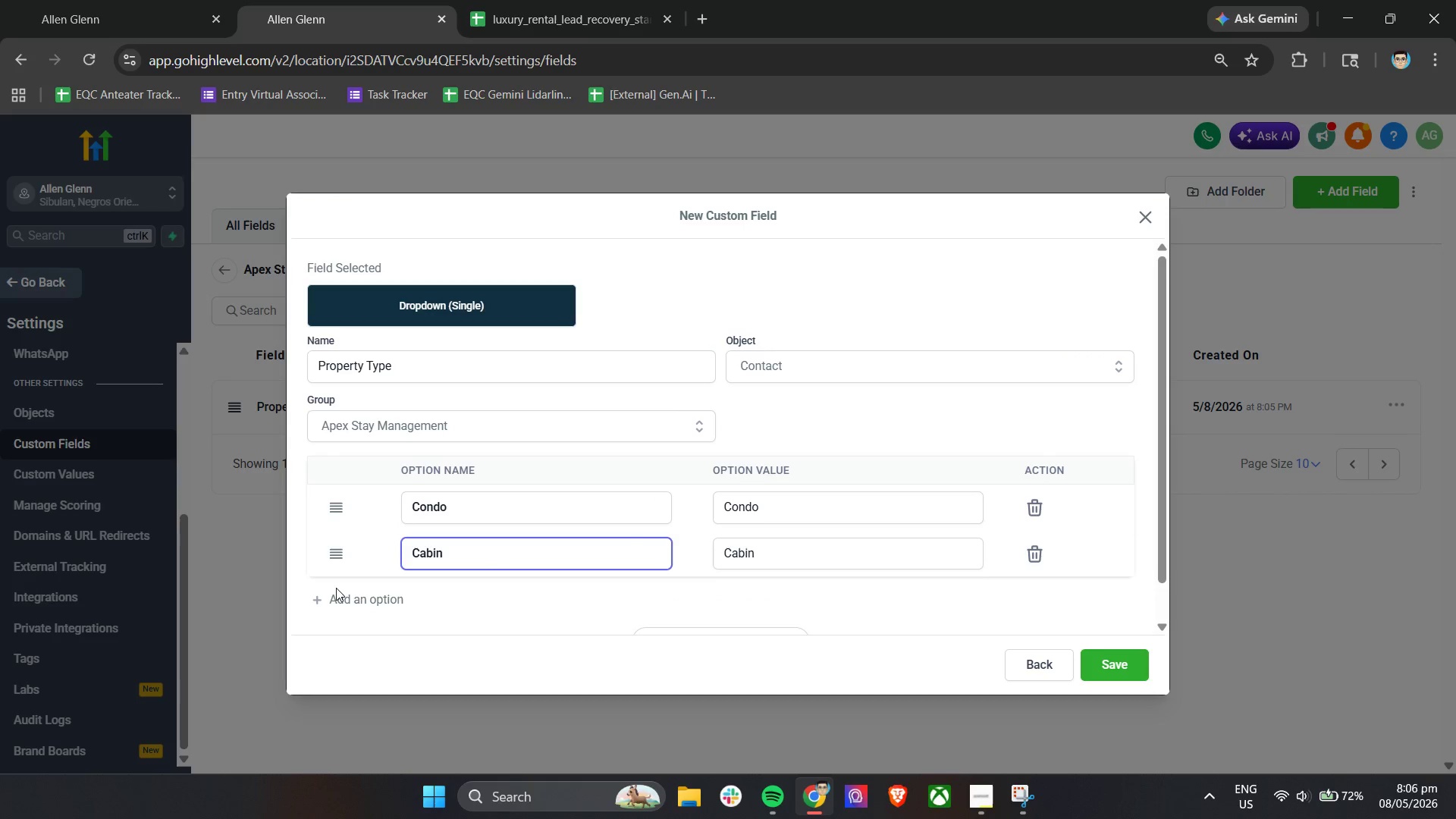 
left_click([334, 592])
 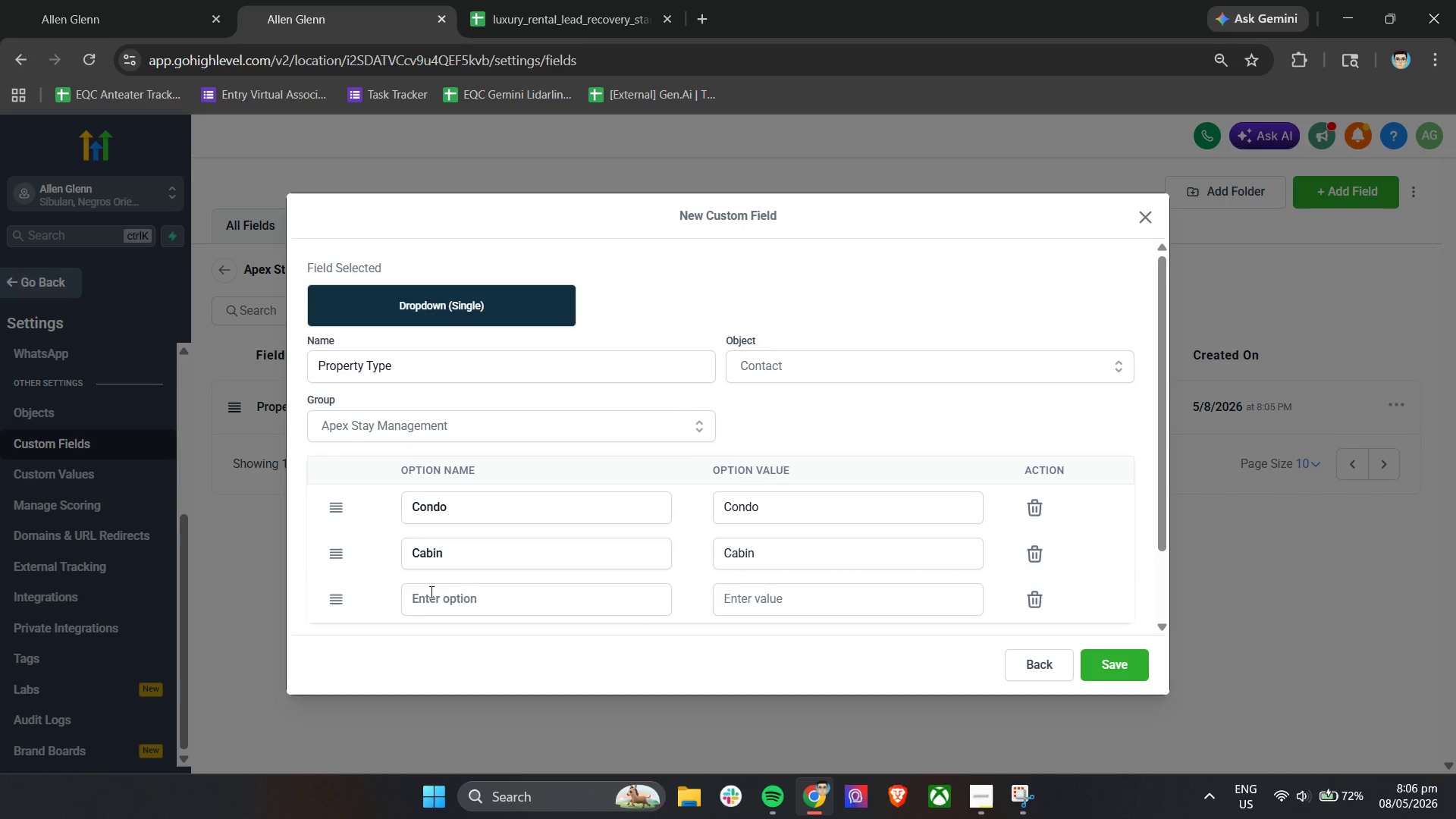 
left_click([430, 599])
 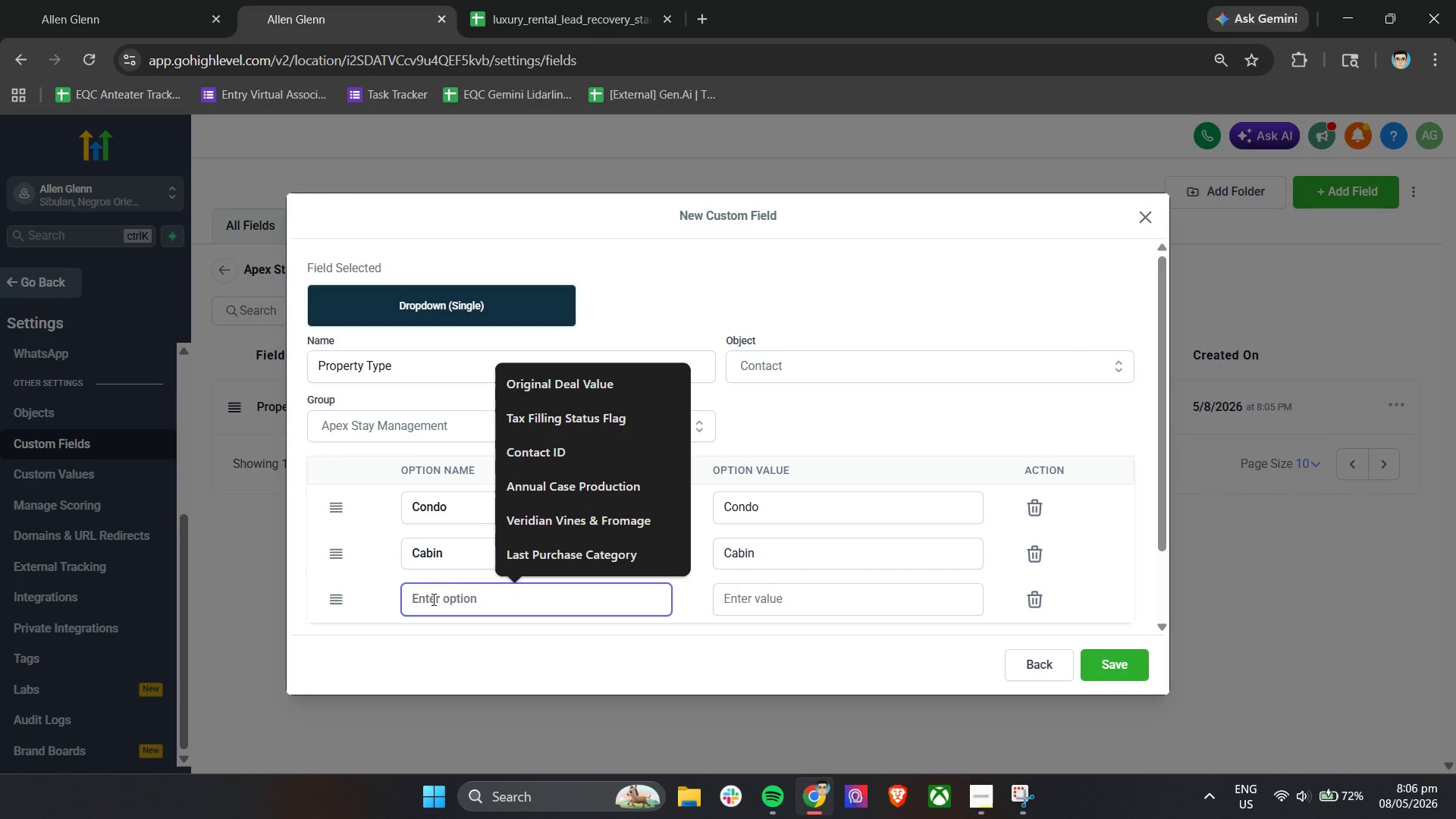 
type(Luxury Estate)
 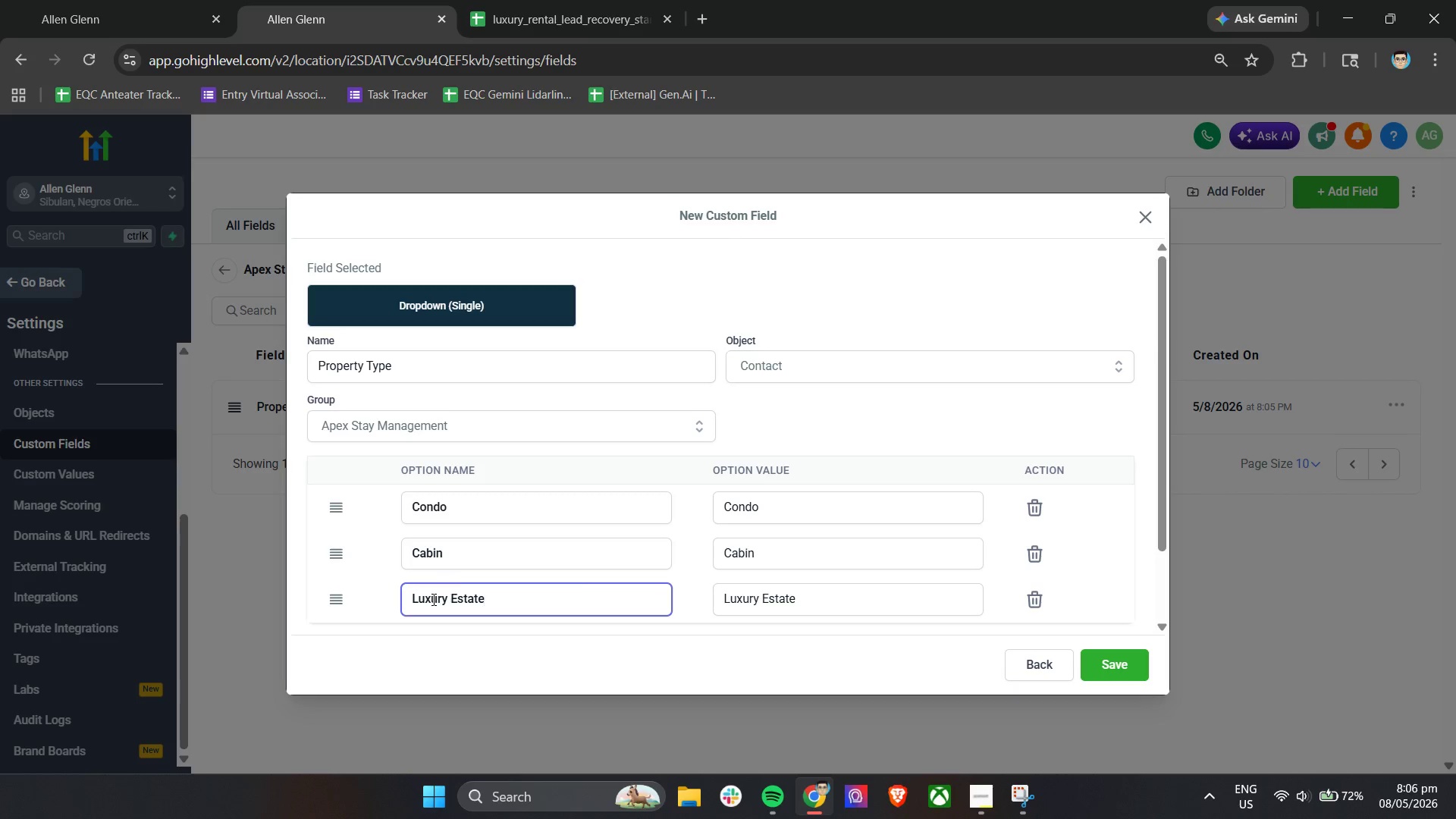 
left_click([890, 645])
 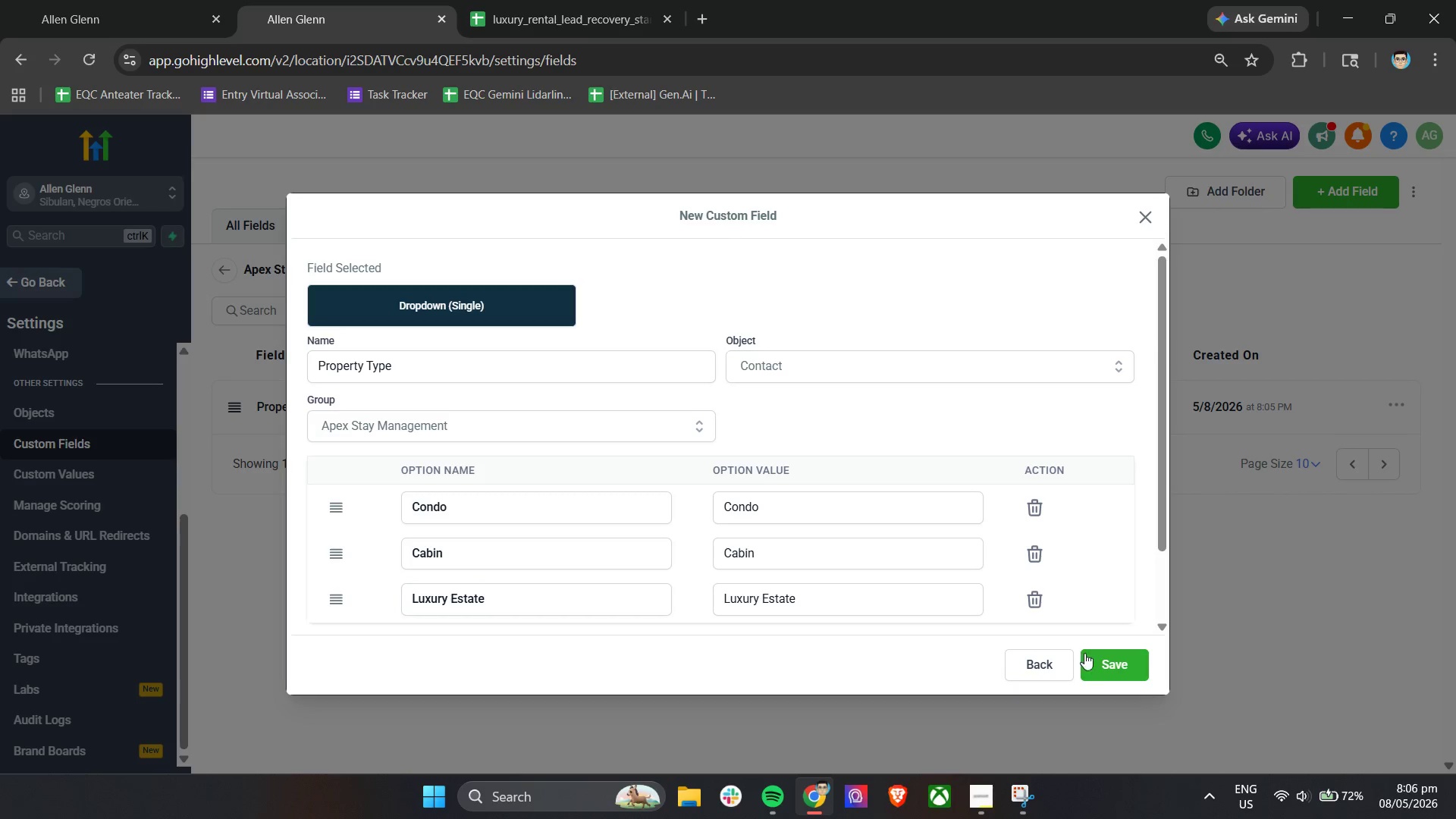 
left_click([1106, 665])
 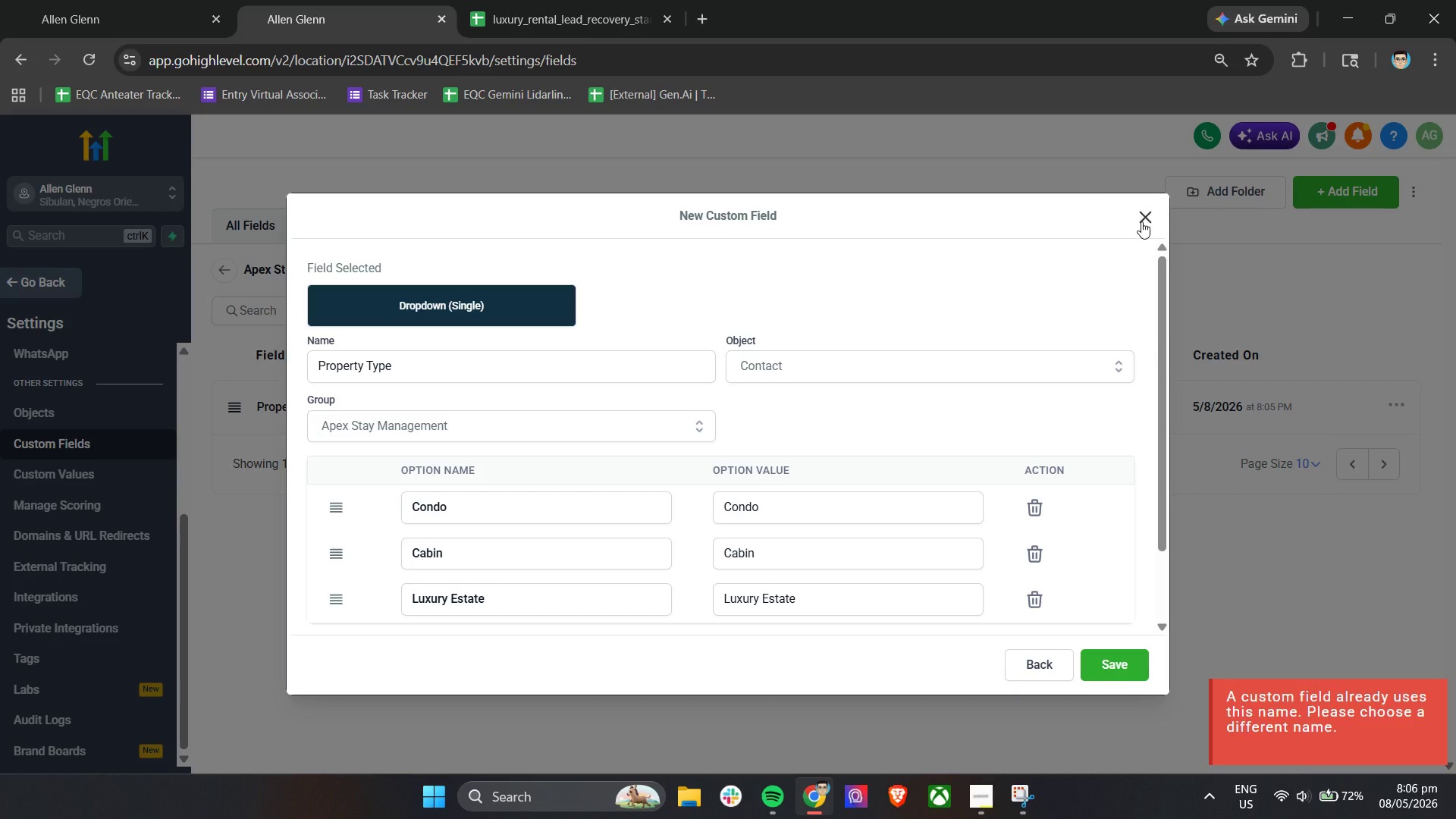 
left_click([1141, 221])
 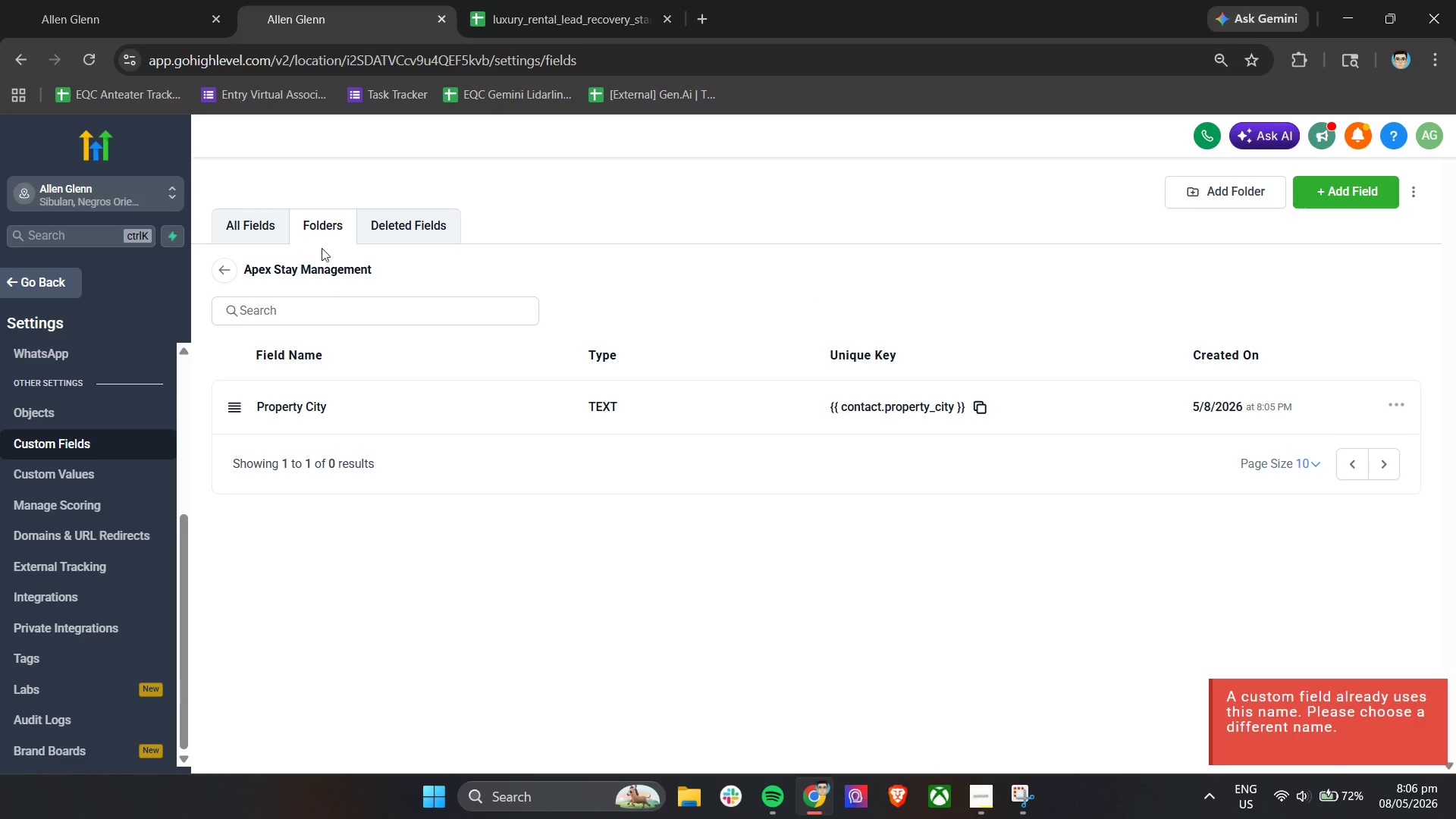 
left_click([243, 222])
 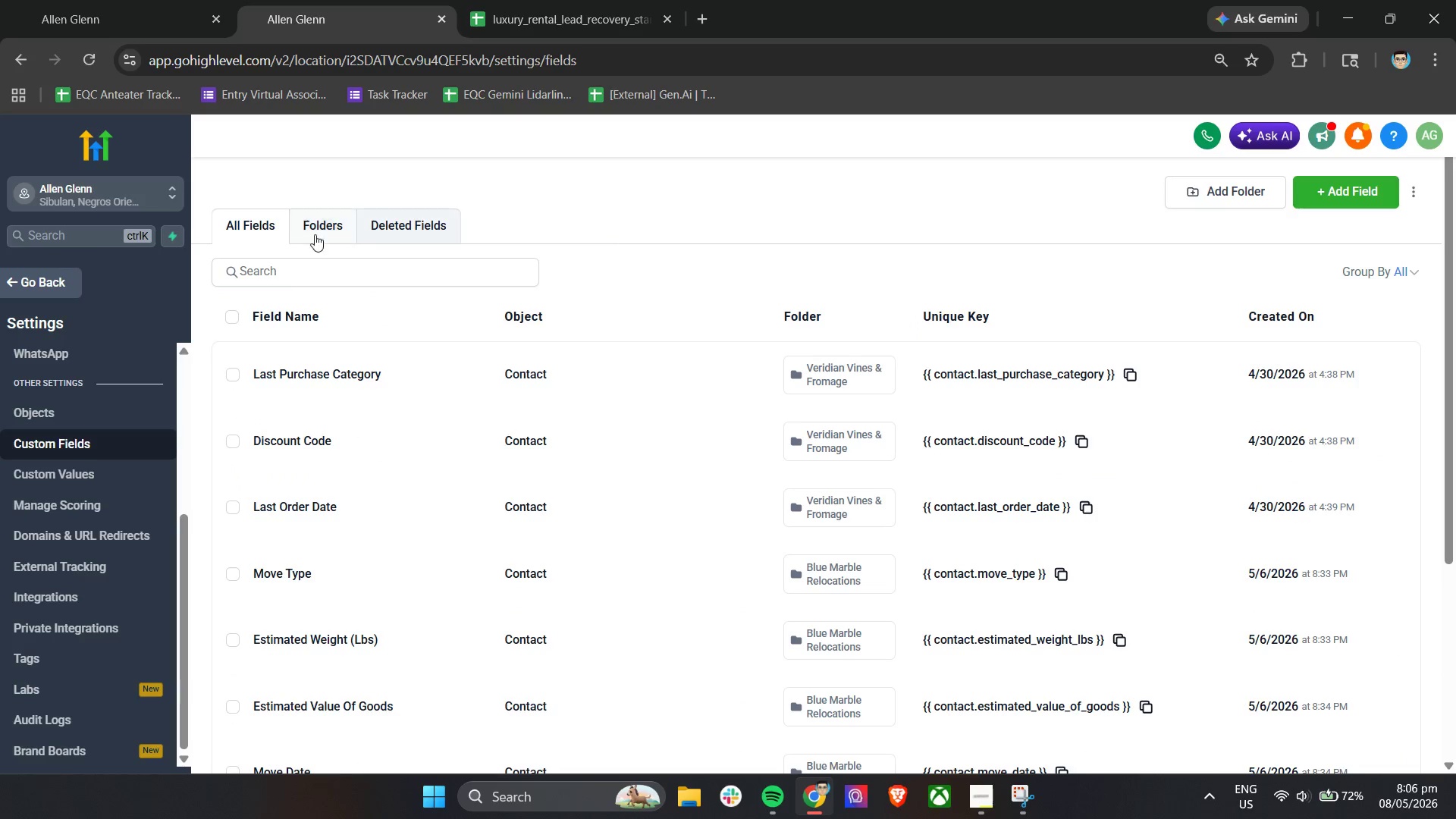 
left_click([306, 267])
 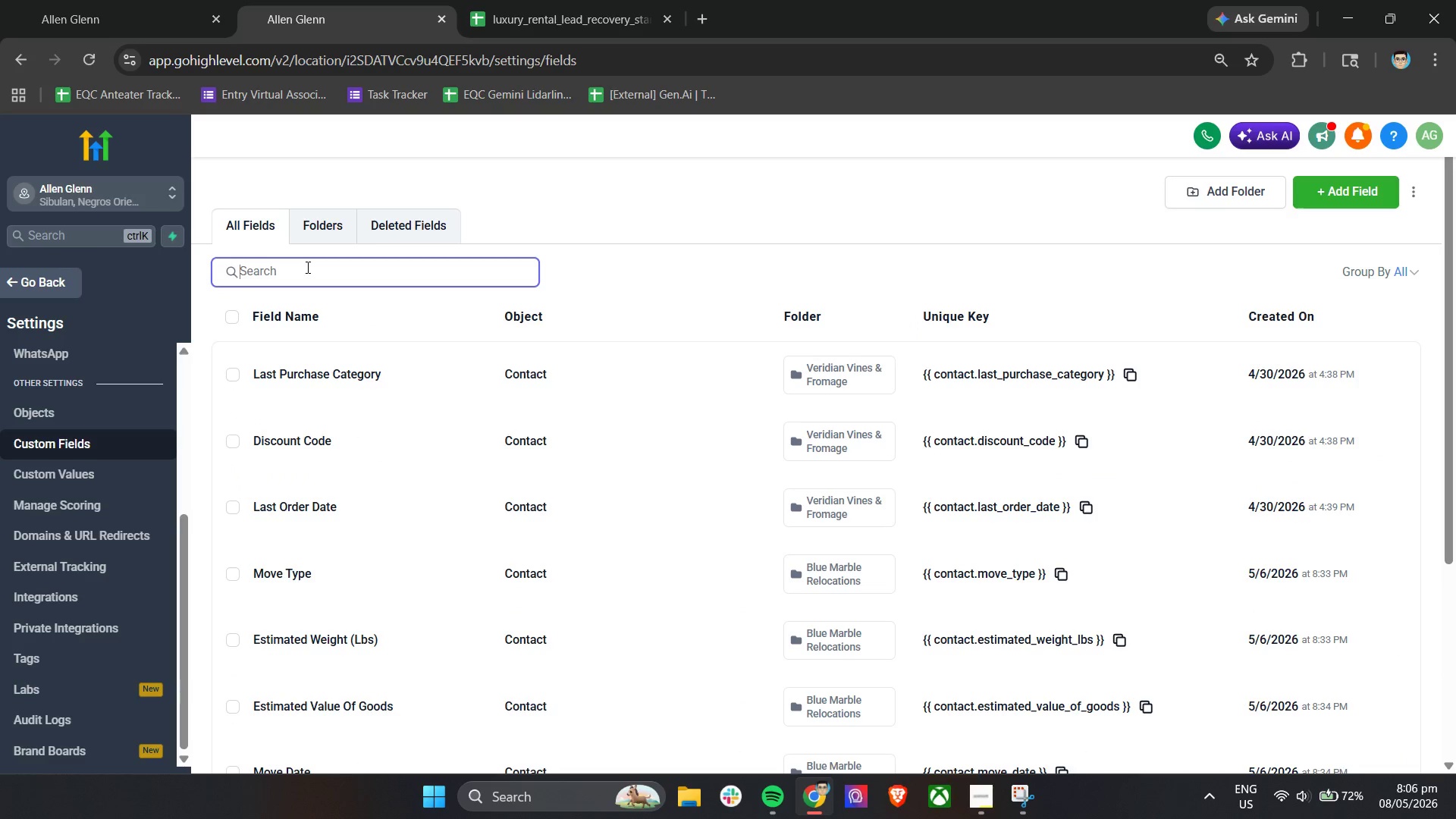 
type(pe)
key(Backspace)
type(rope)
 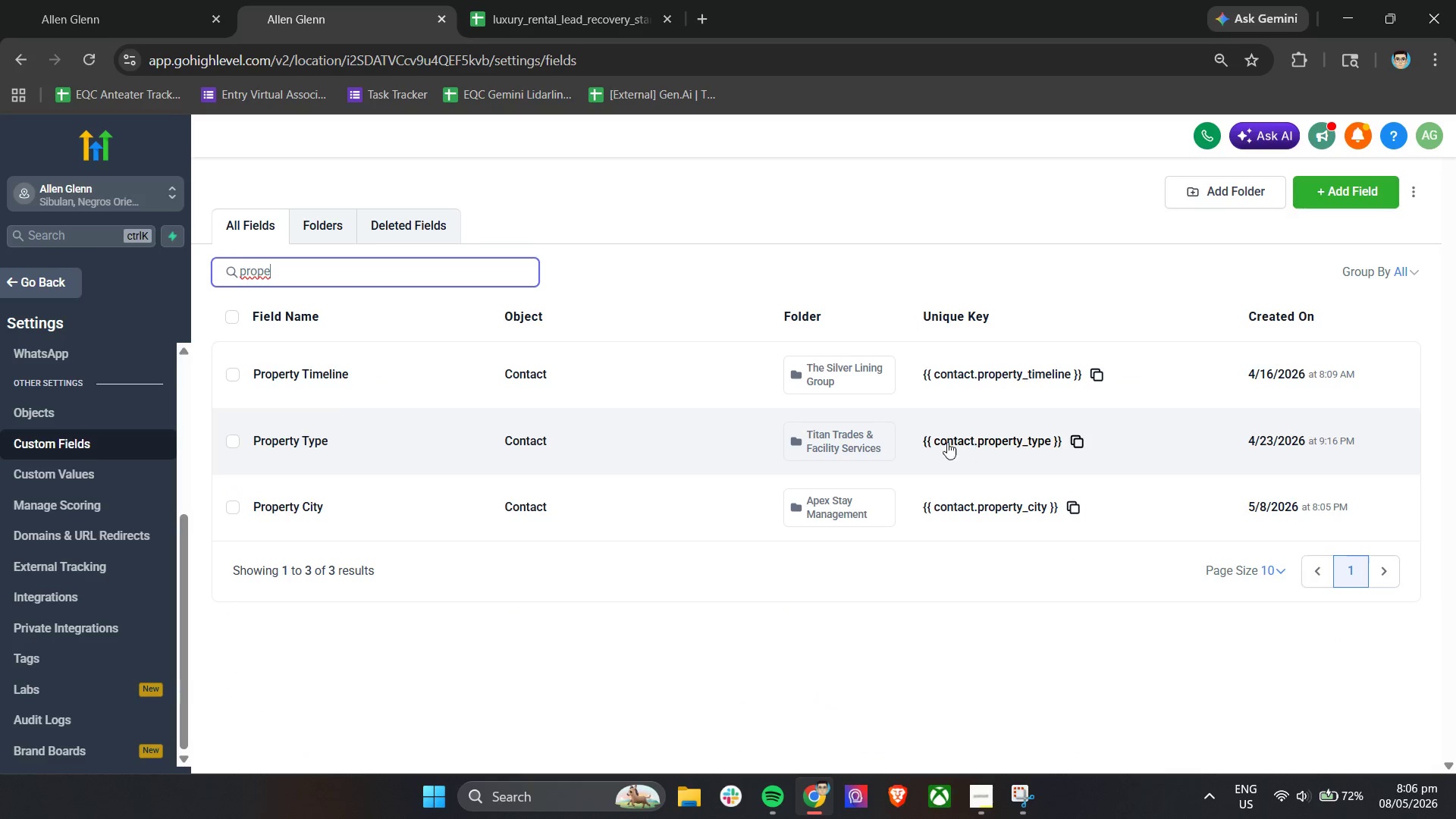 
left_click([854, 435])
 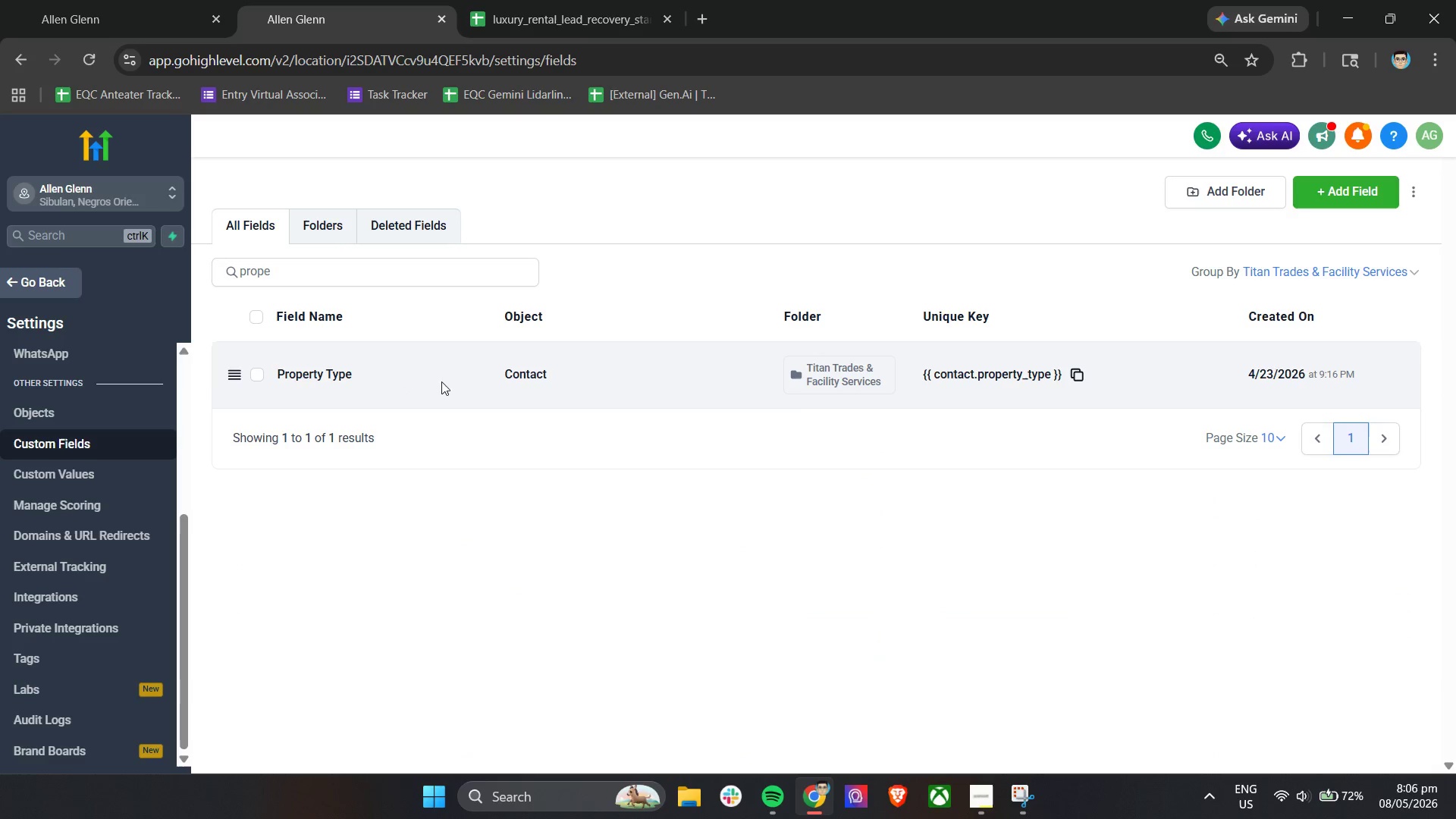 
left_click([802, 387])
 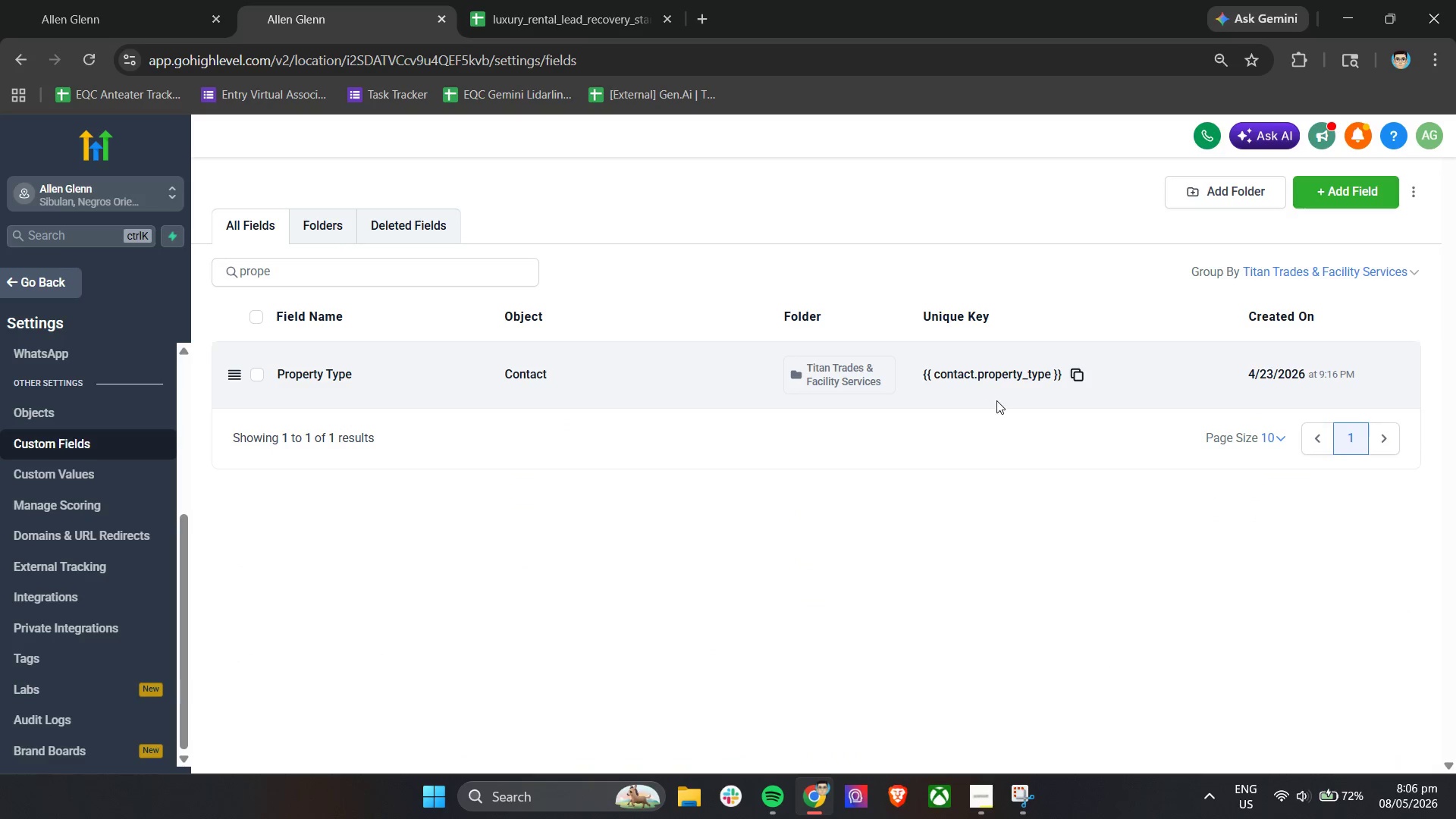 
left_click([1005, 374])
 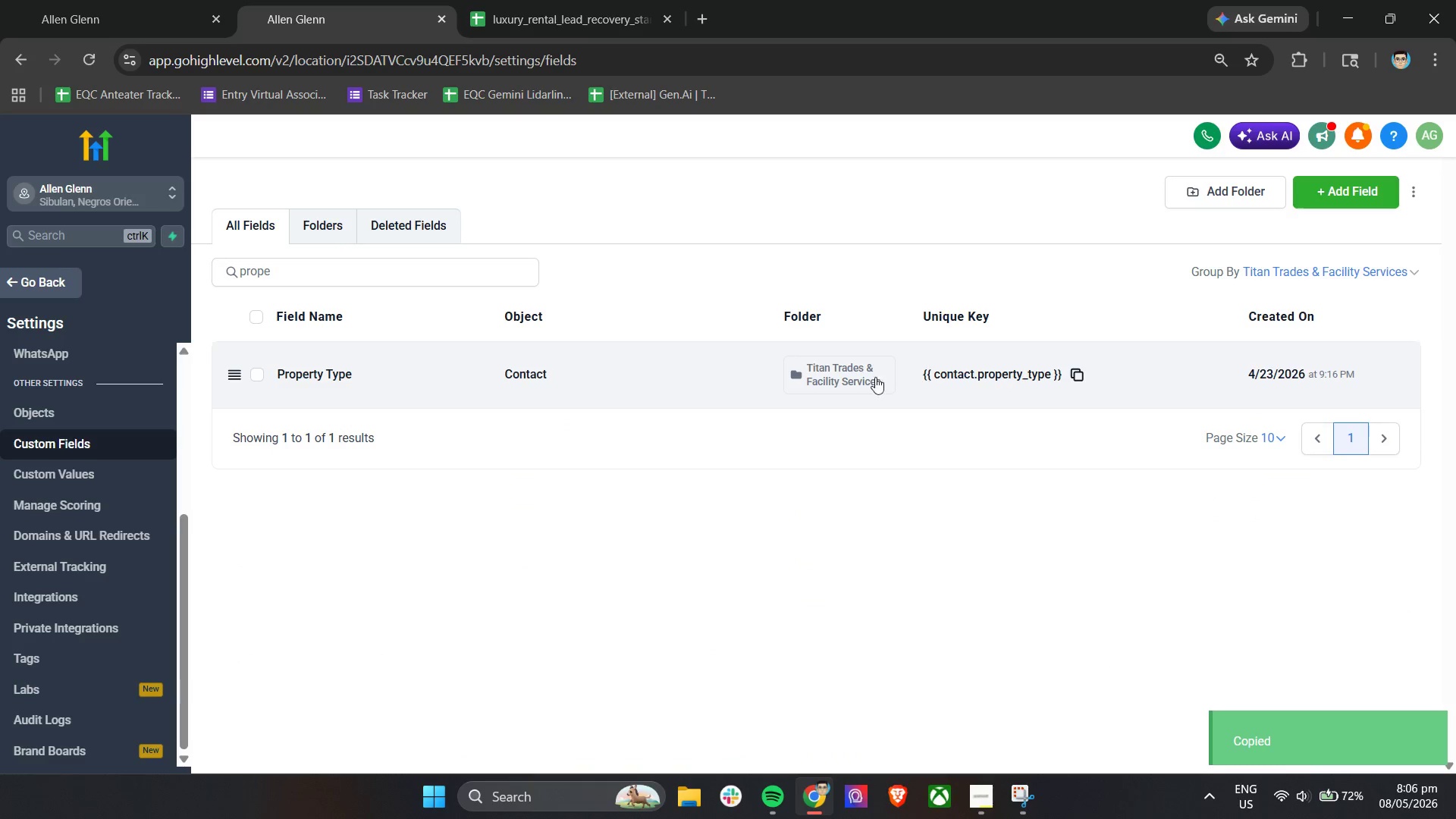 
left_click([855, 381])
 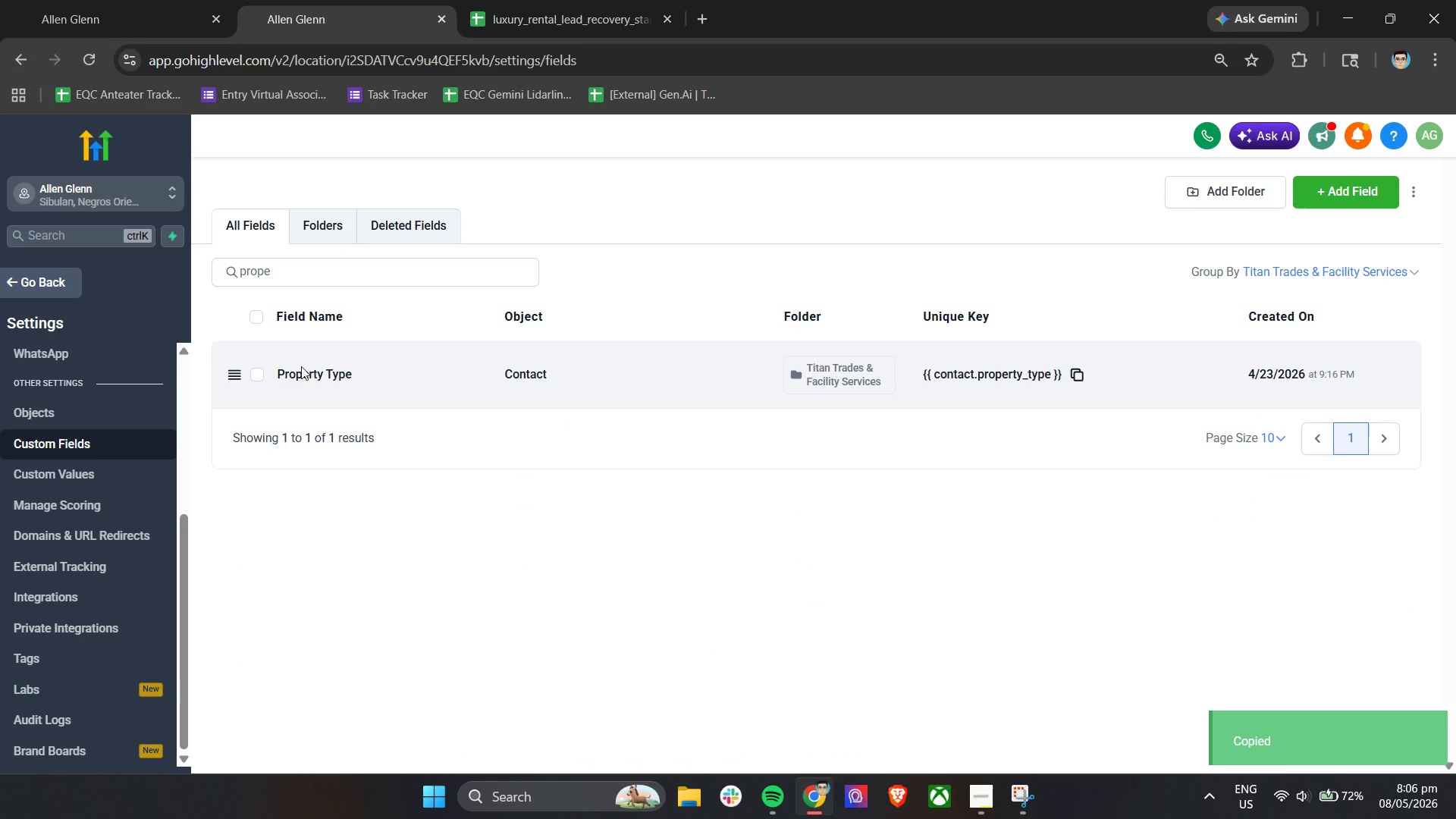 
double_click([278, 378])
 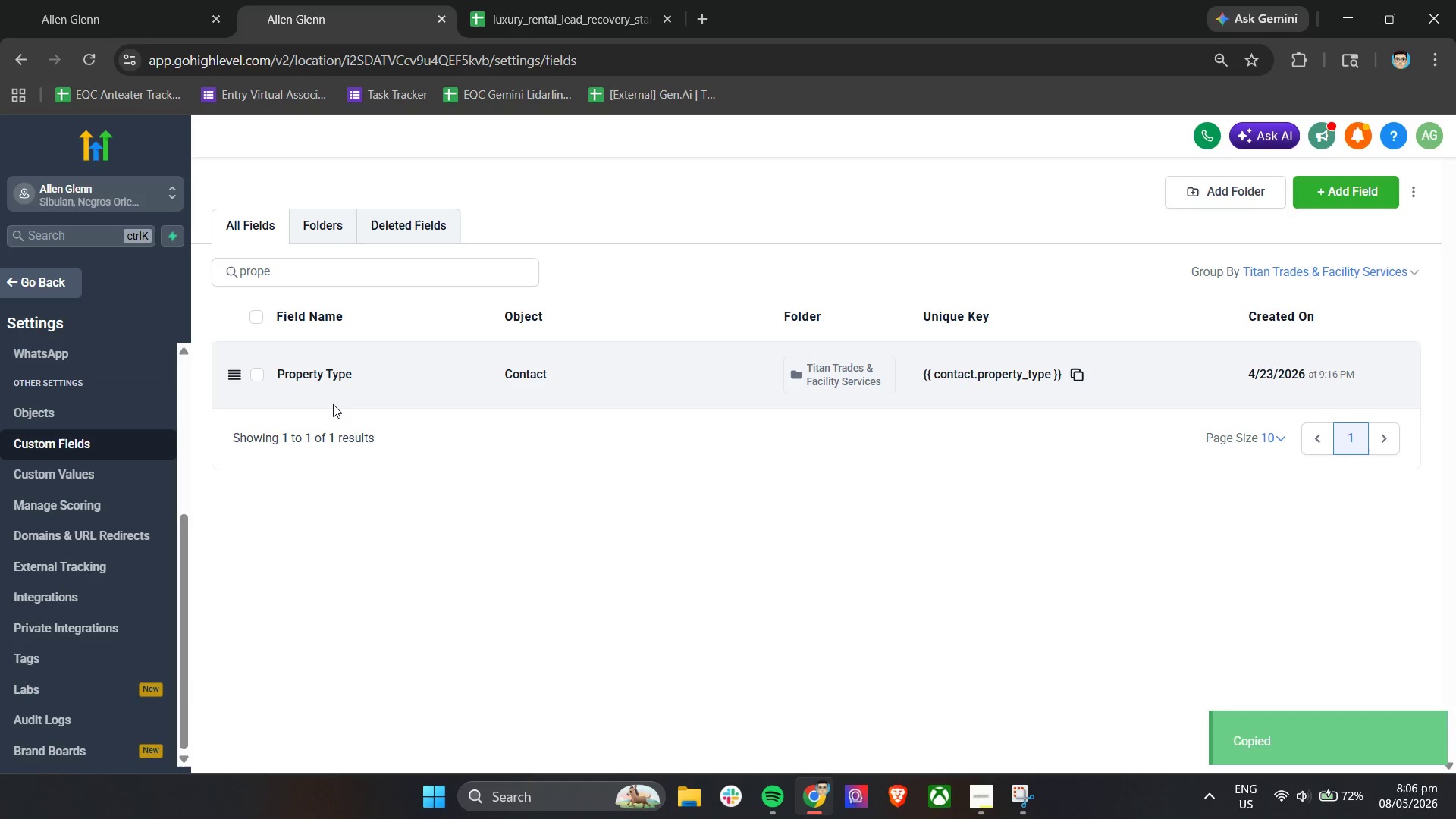 
left_click([256, 378])
 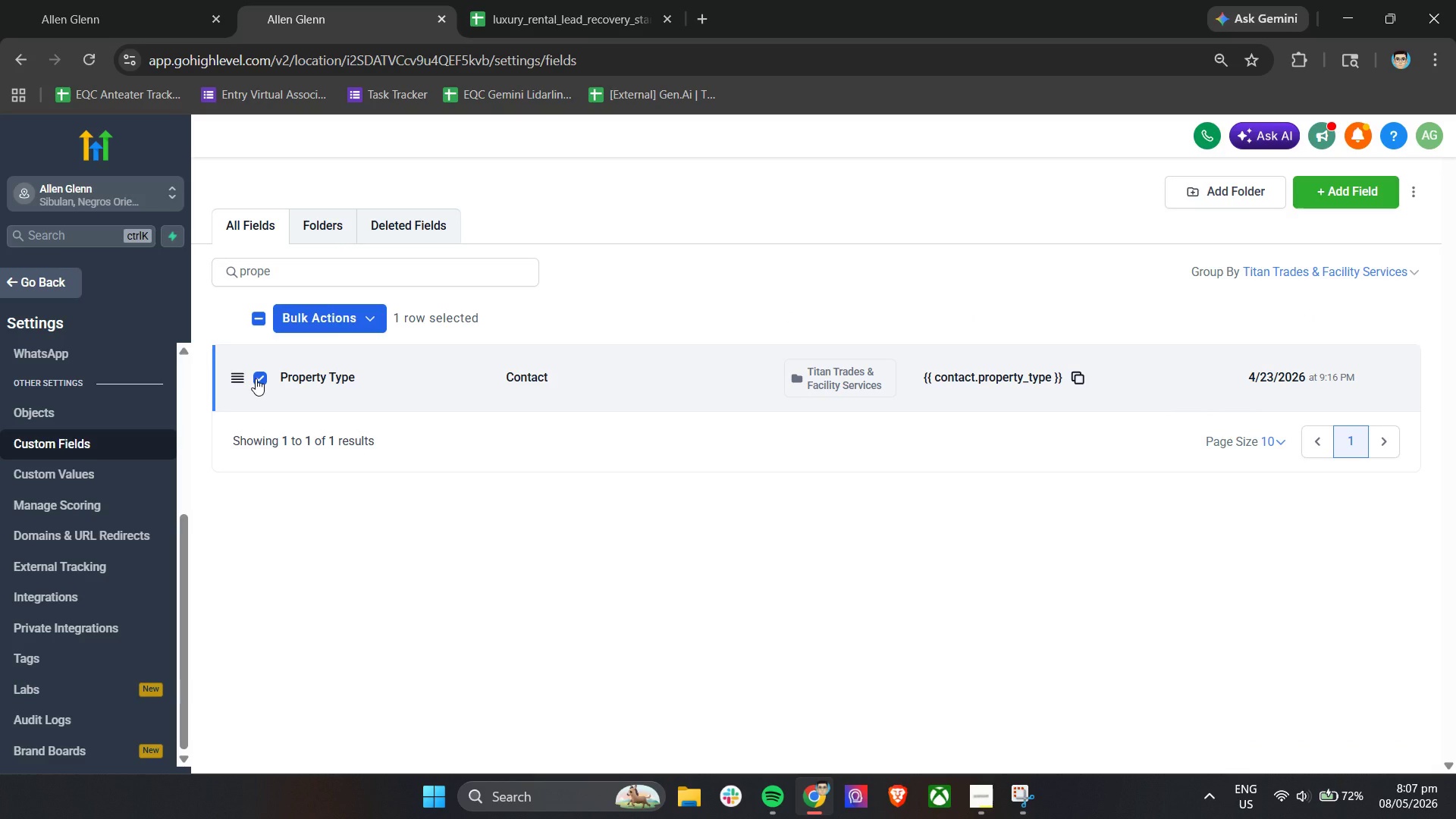 
left_click([256, 378])
 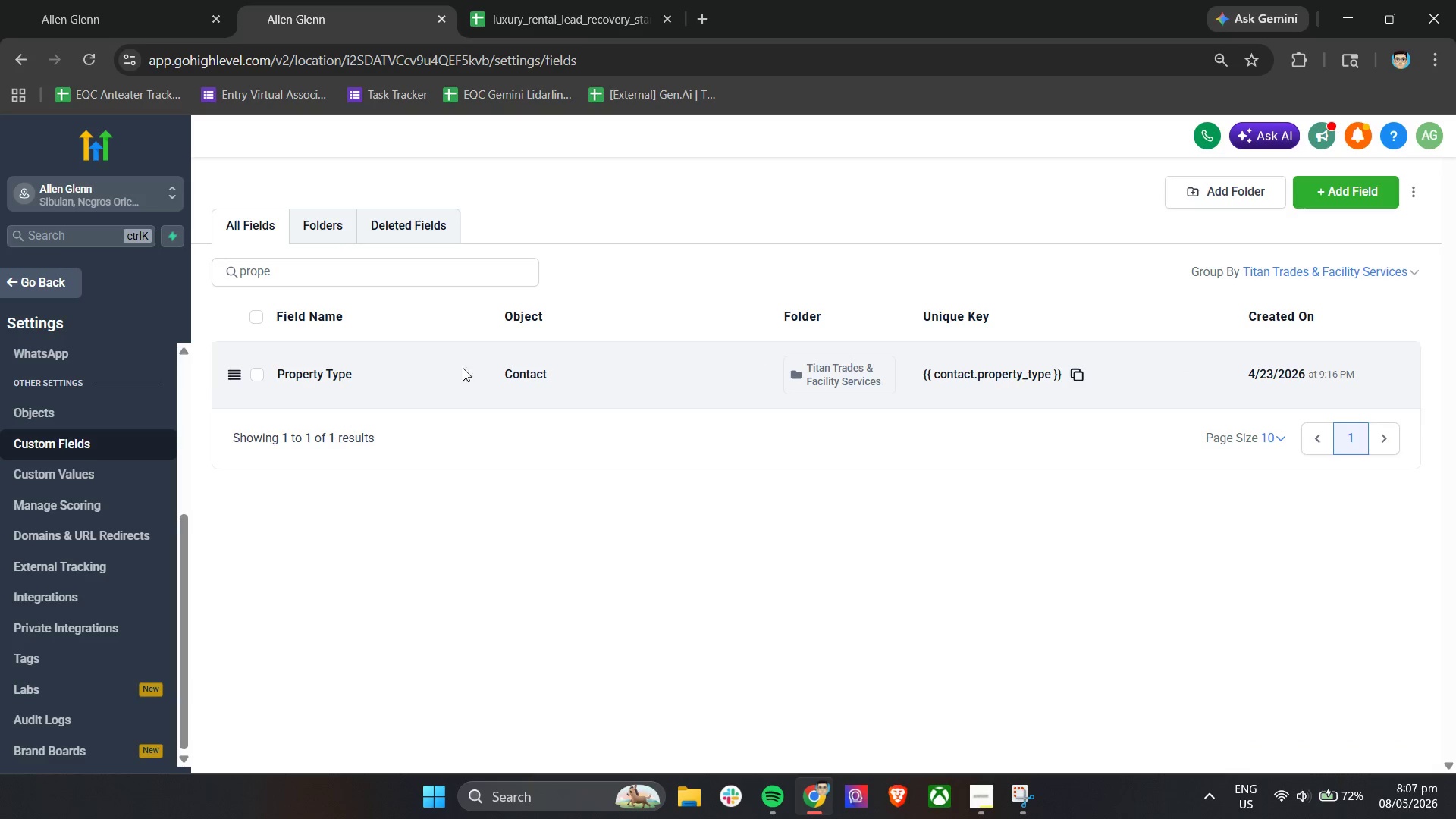 
left_click([499, 377])
 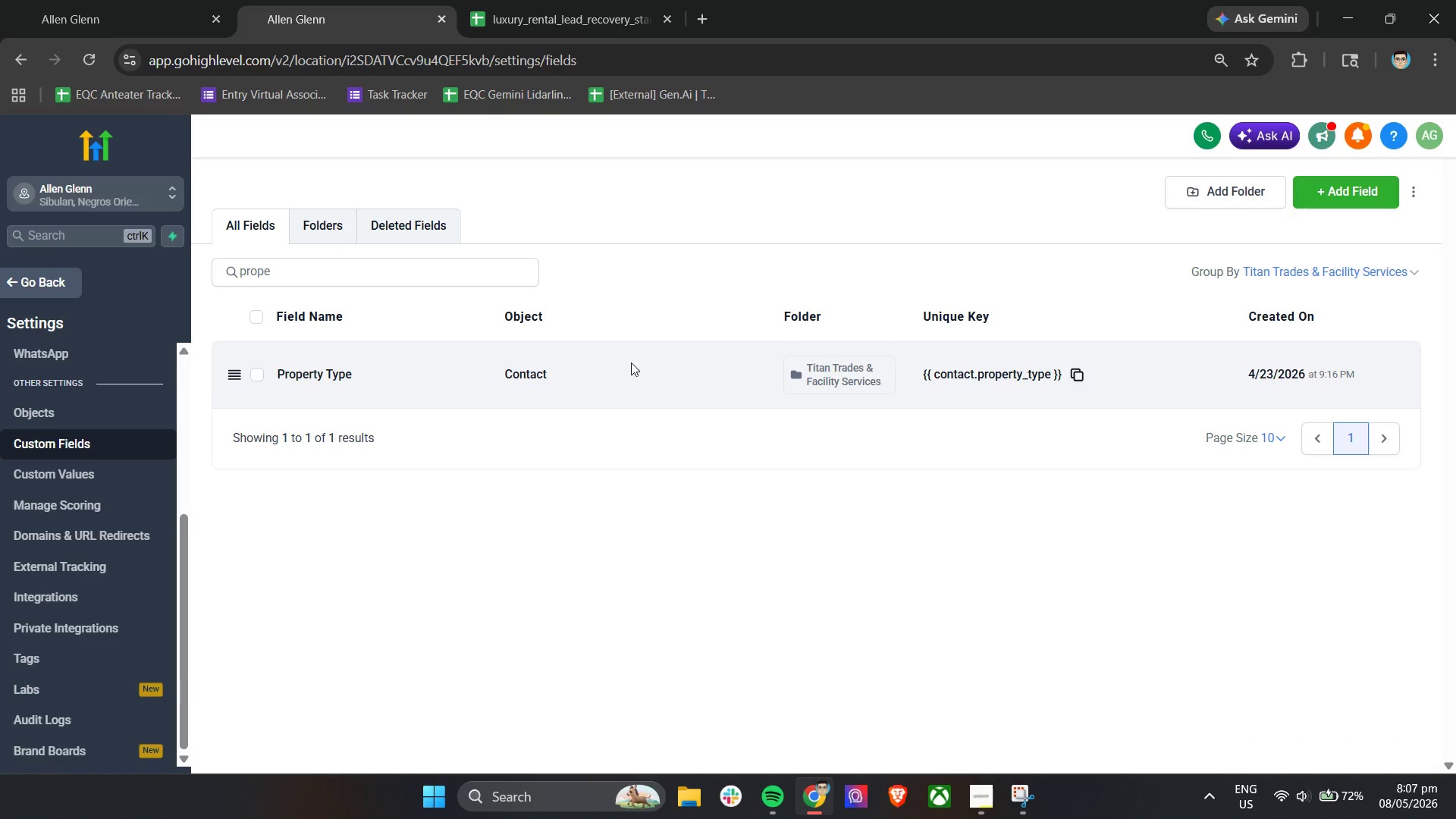 
right_click([332, 380])
 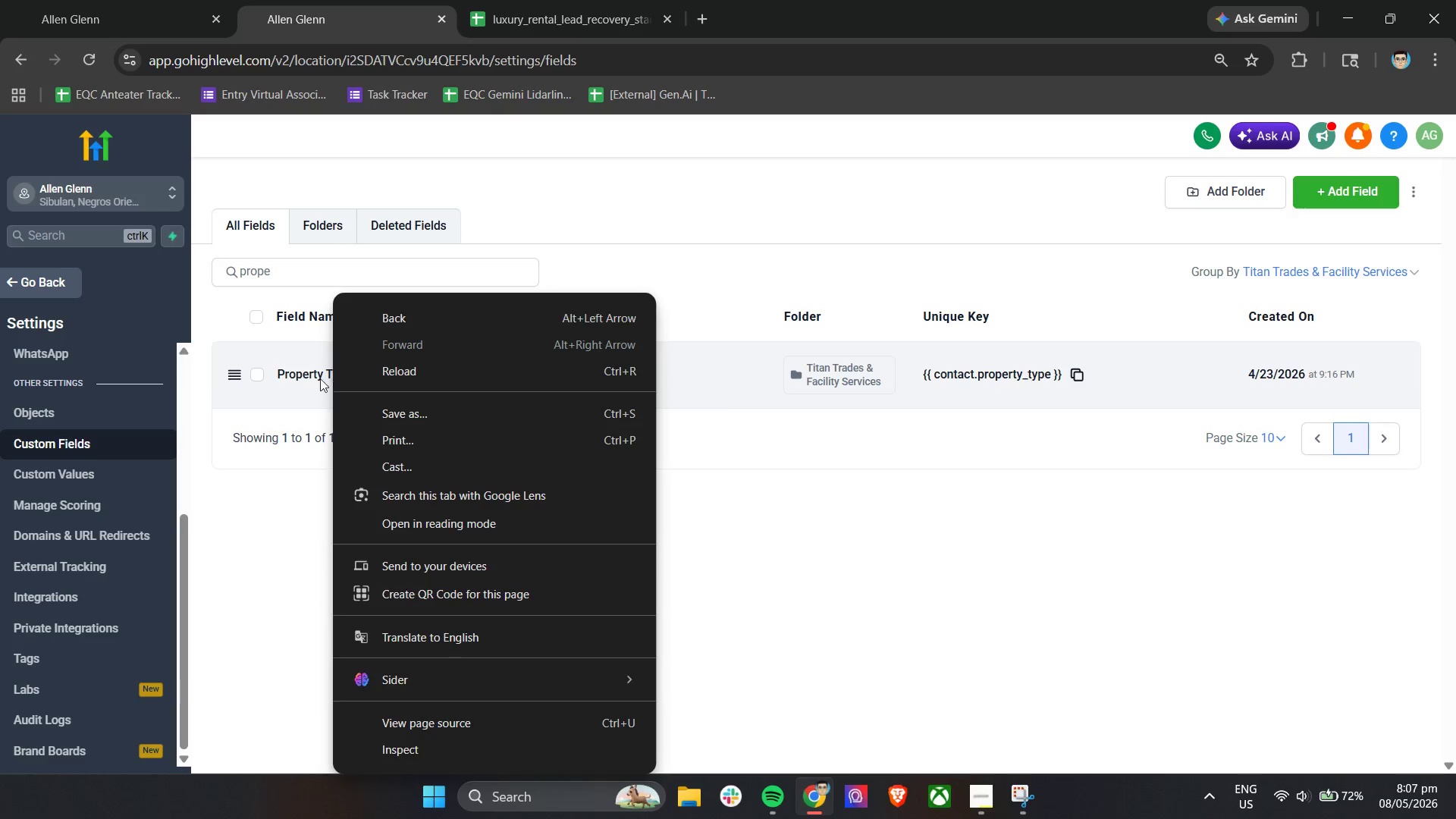 
left_click([306, 377])
 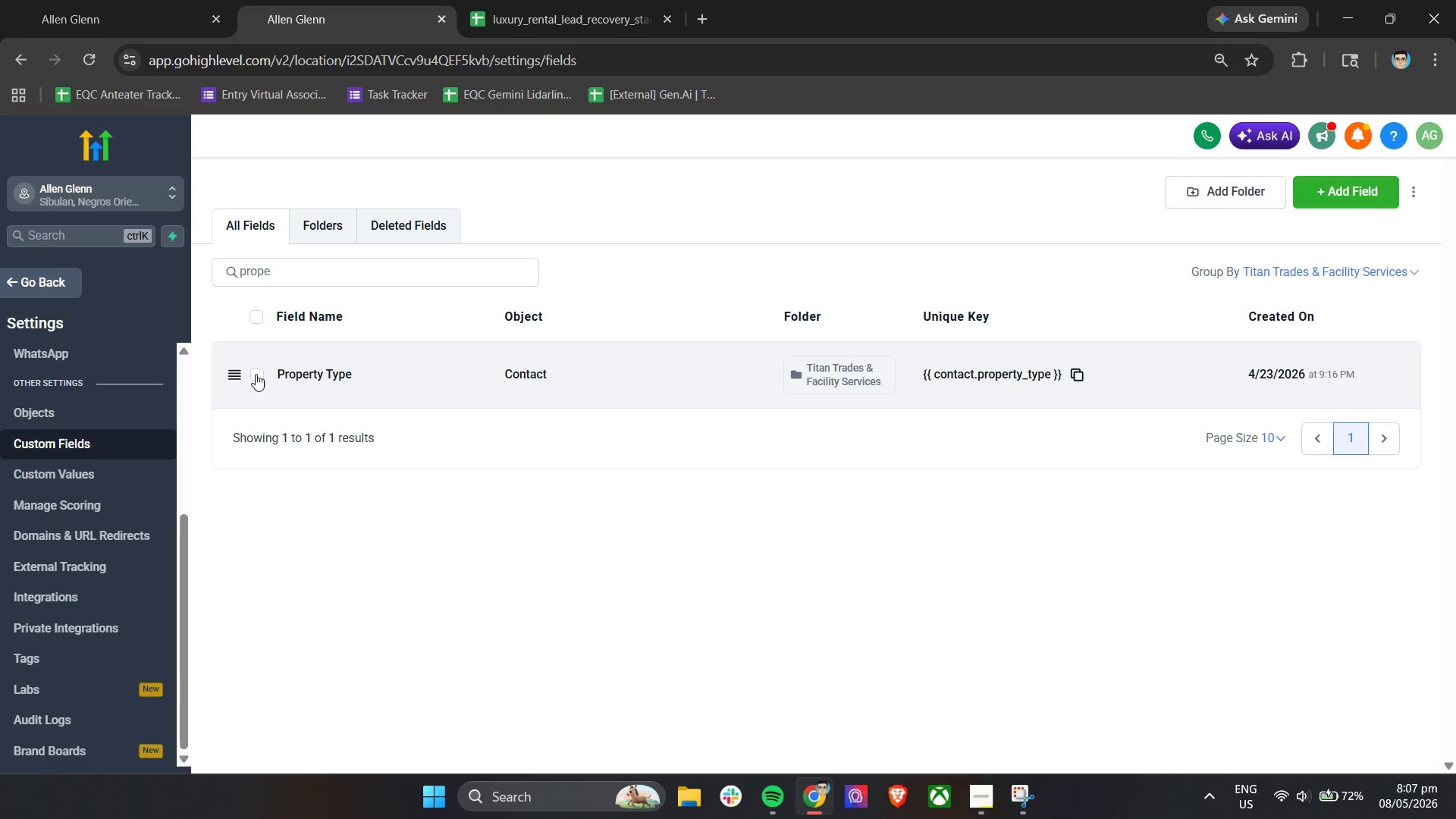 
left_click([228, 376])
 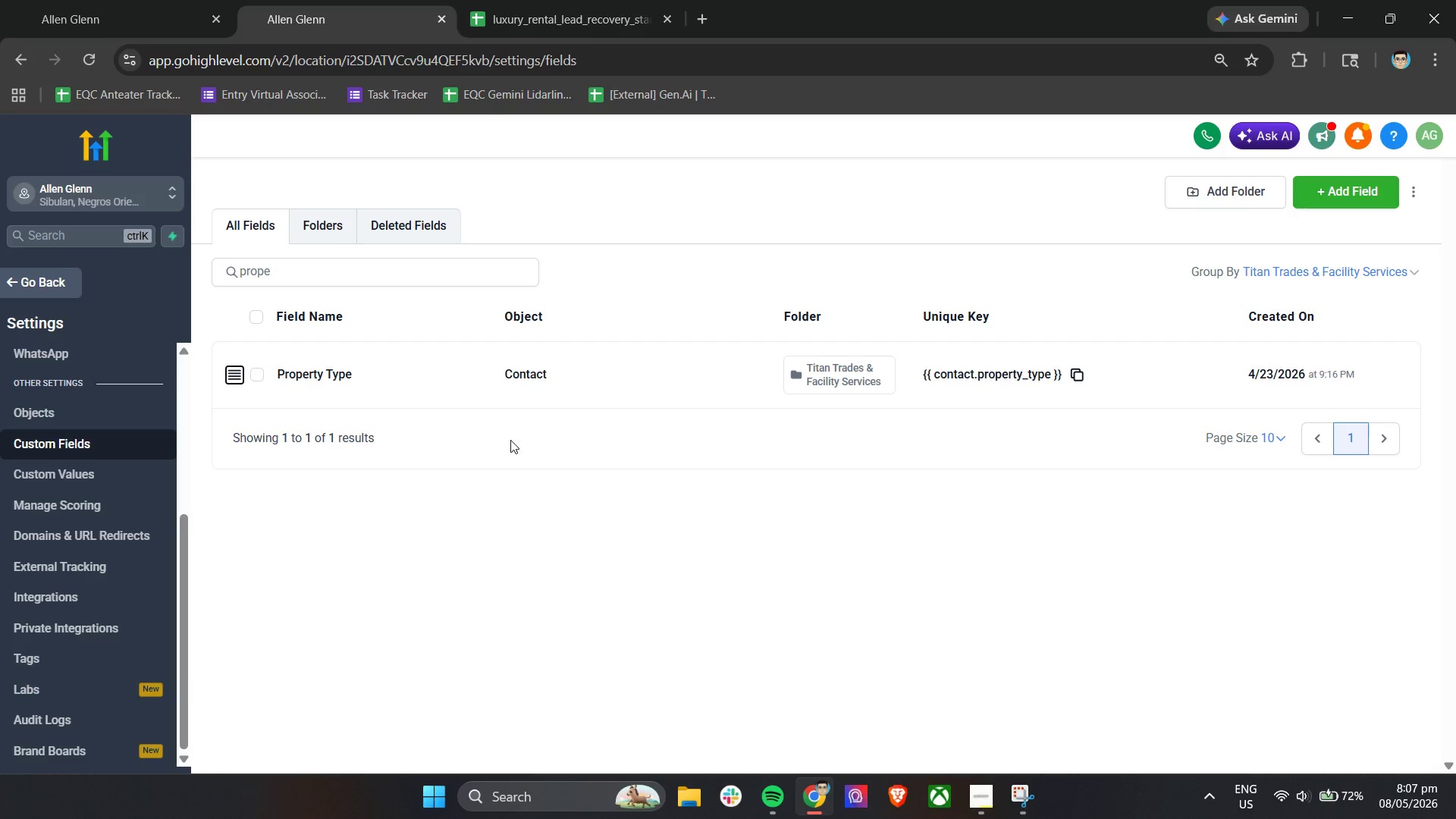 
wait(11.34)
 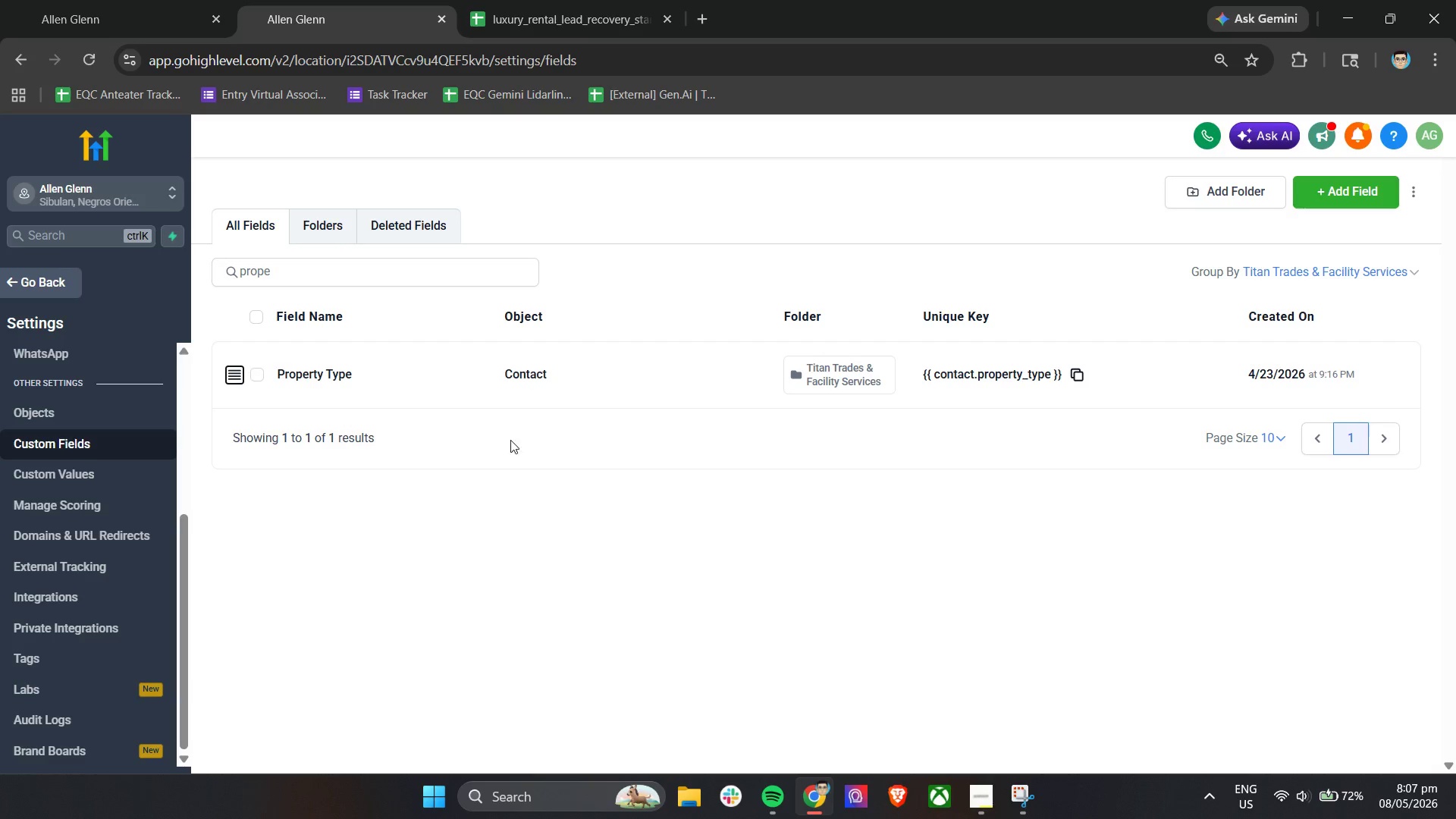 
double_click([337, 375])
 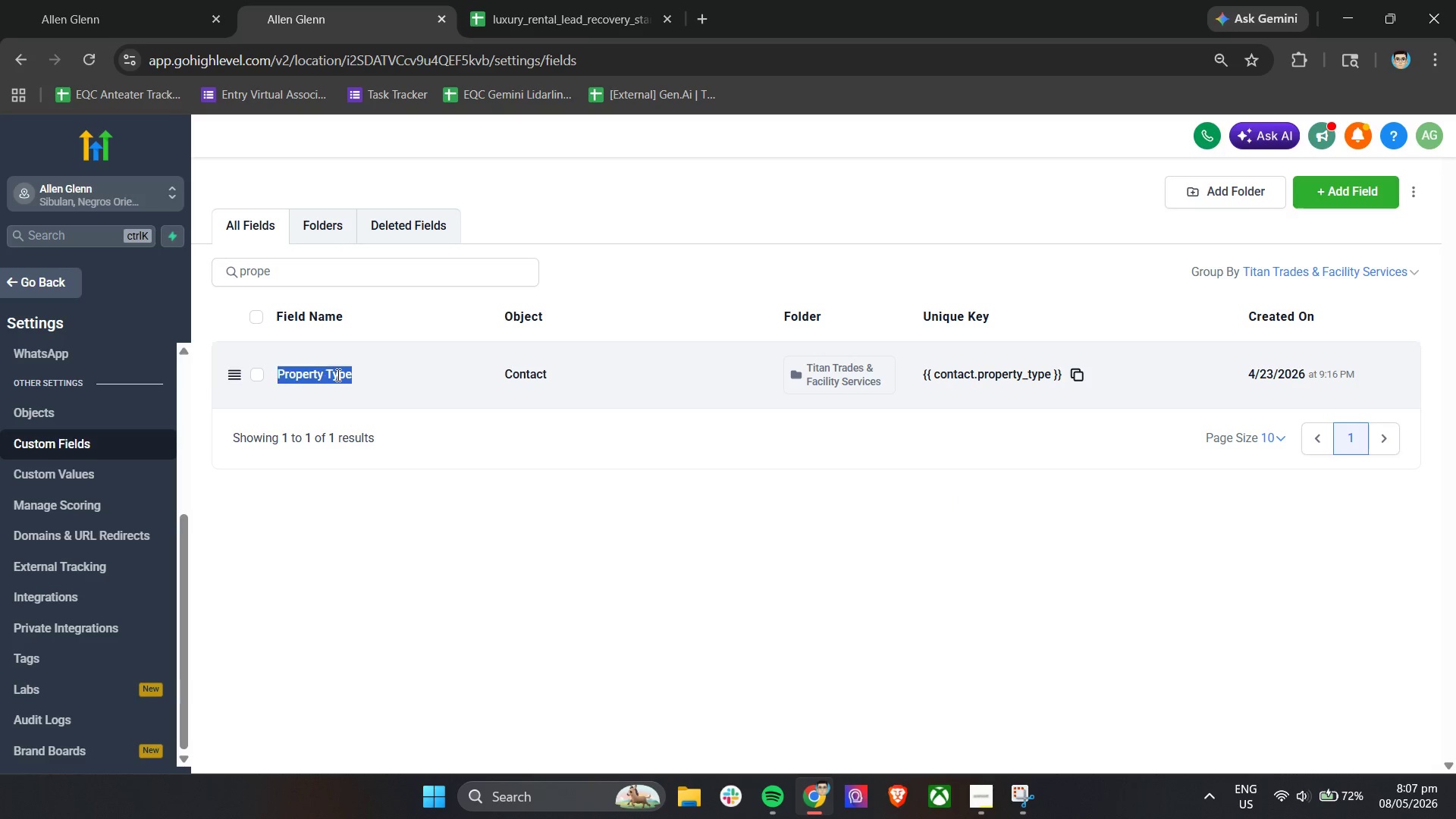 
triple_click([337, 375])
 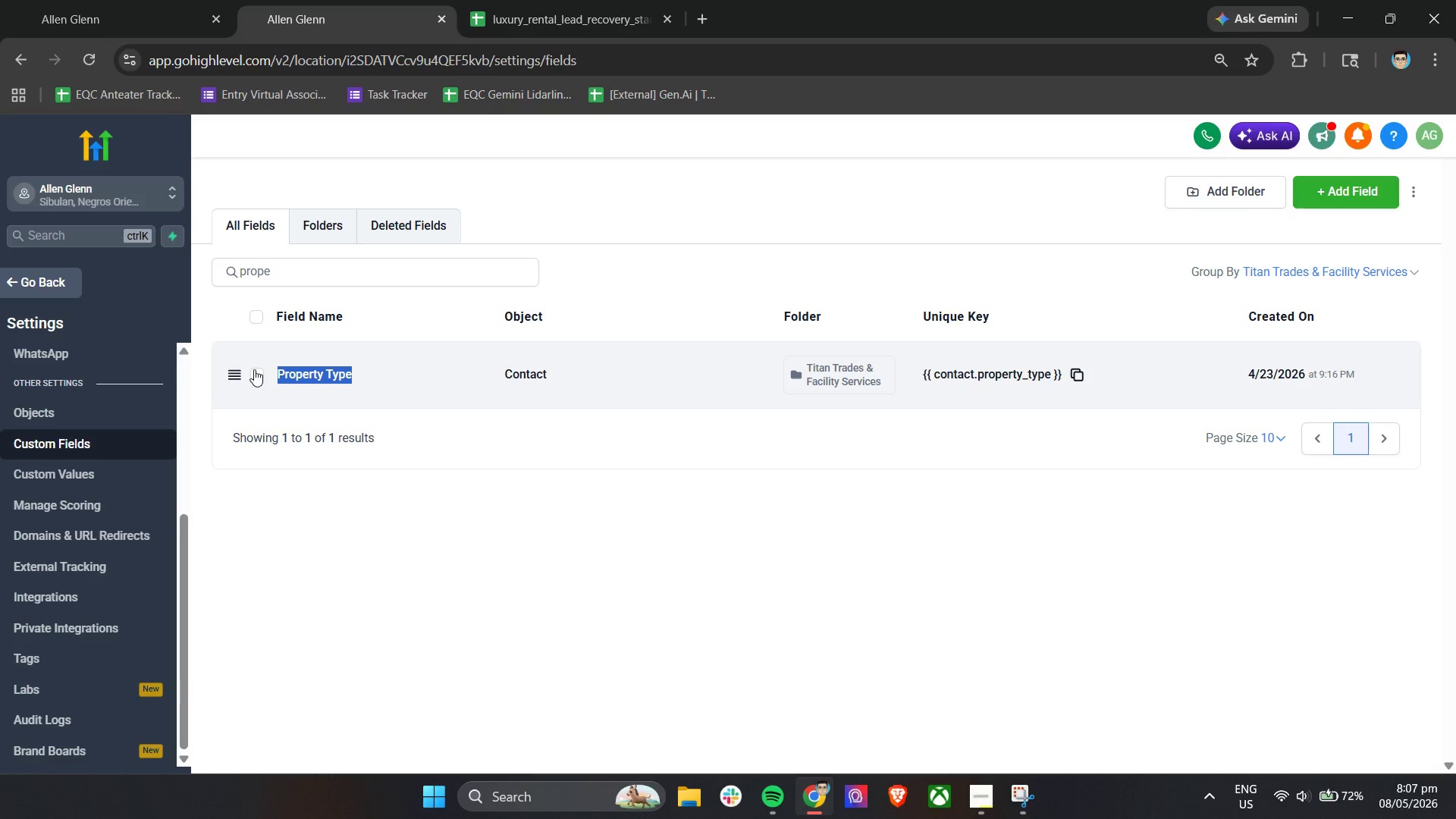 
left_click([253, 371])
 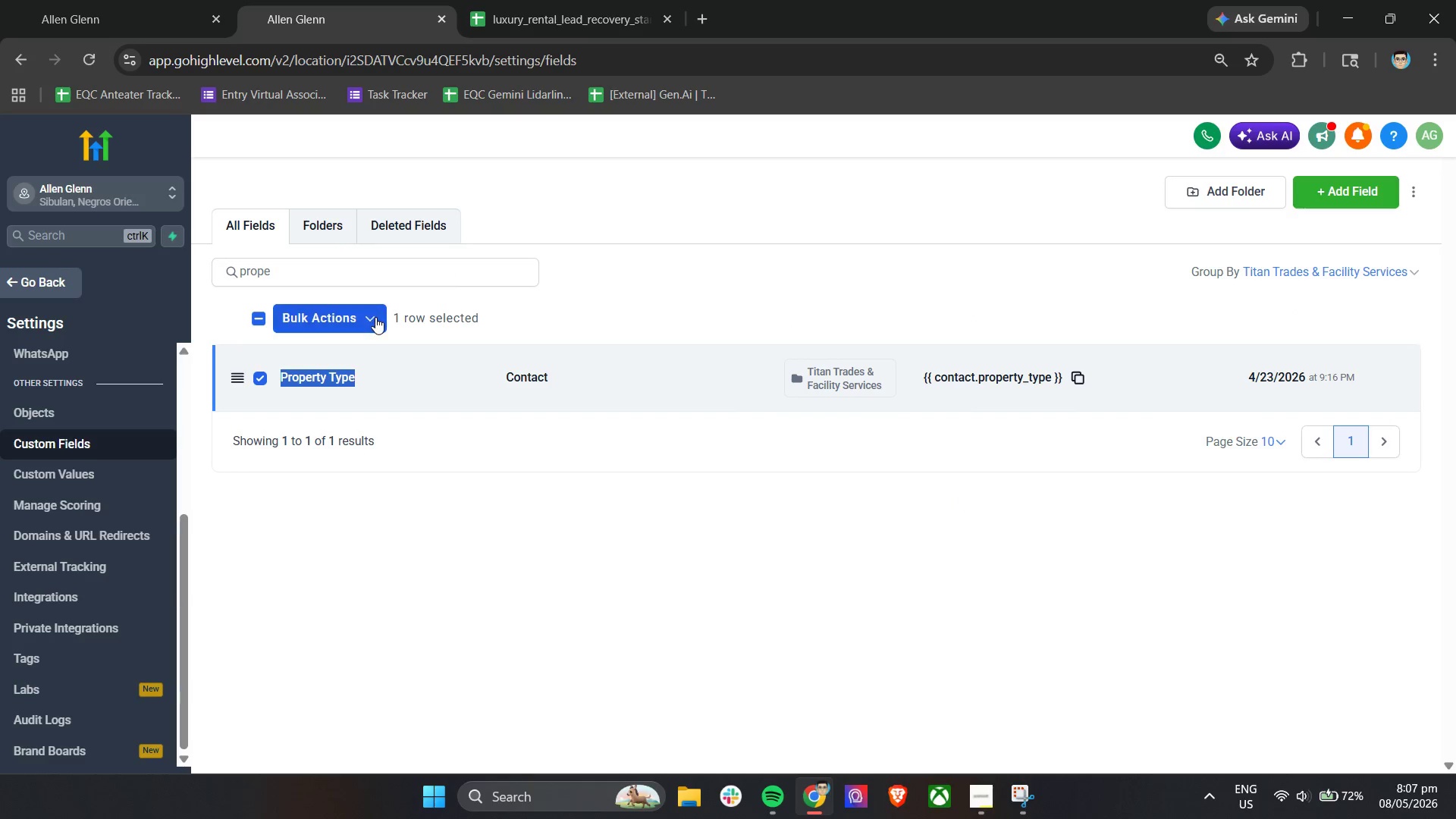 
left_click([376, 317])
 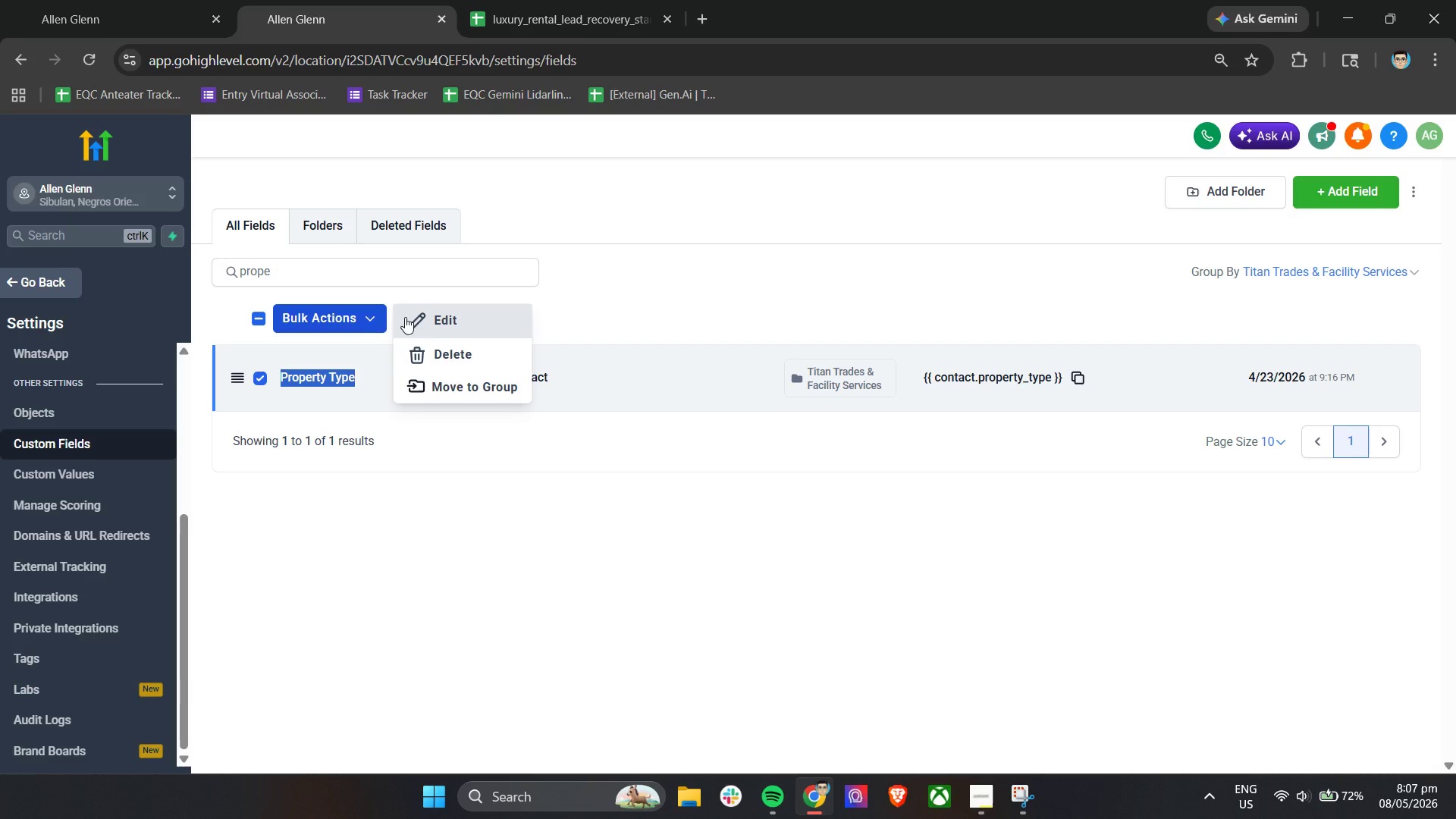 
left_click([457, 316])
 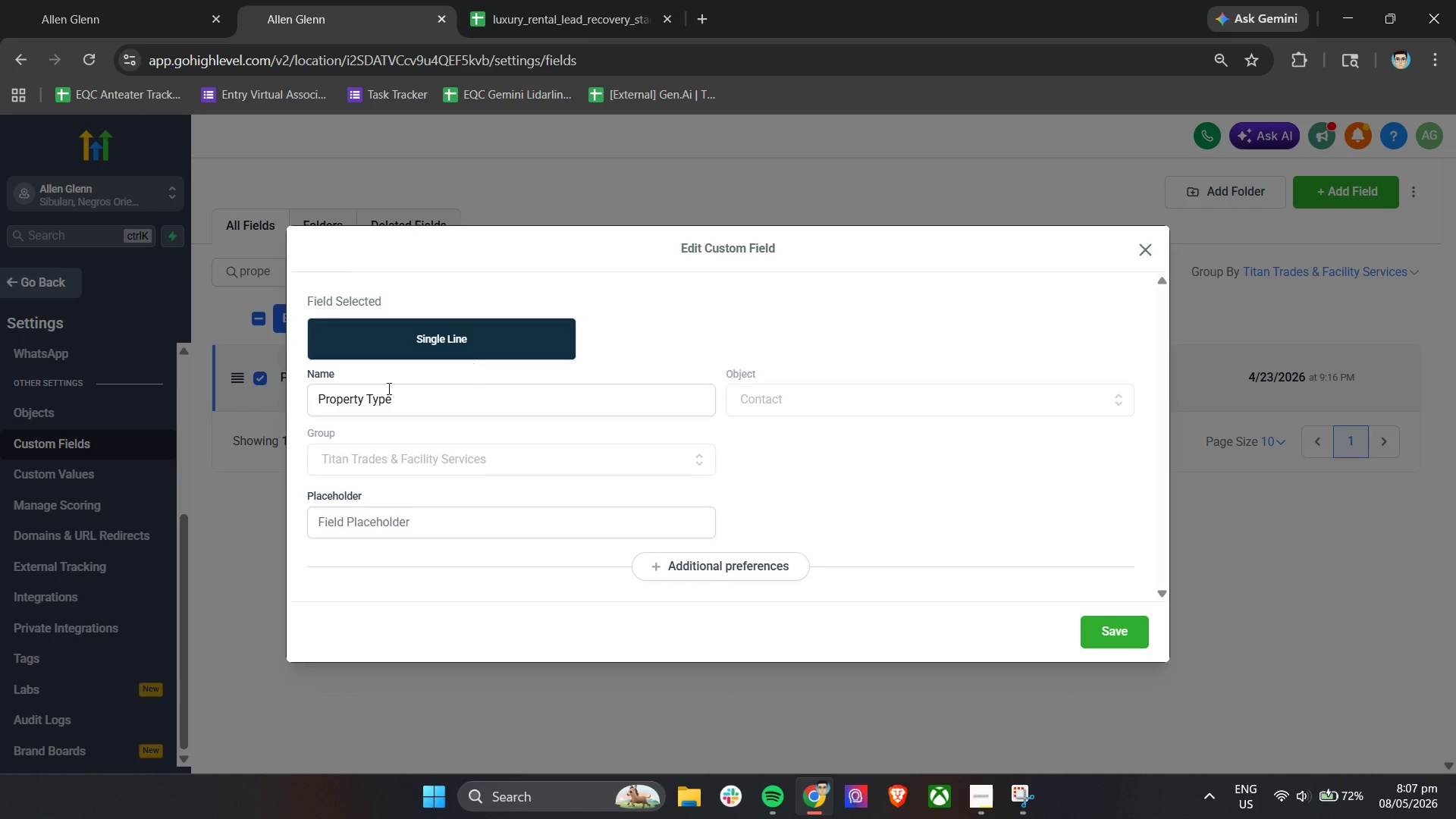 
left_click([417, 402])
 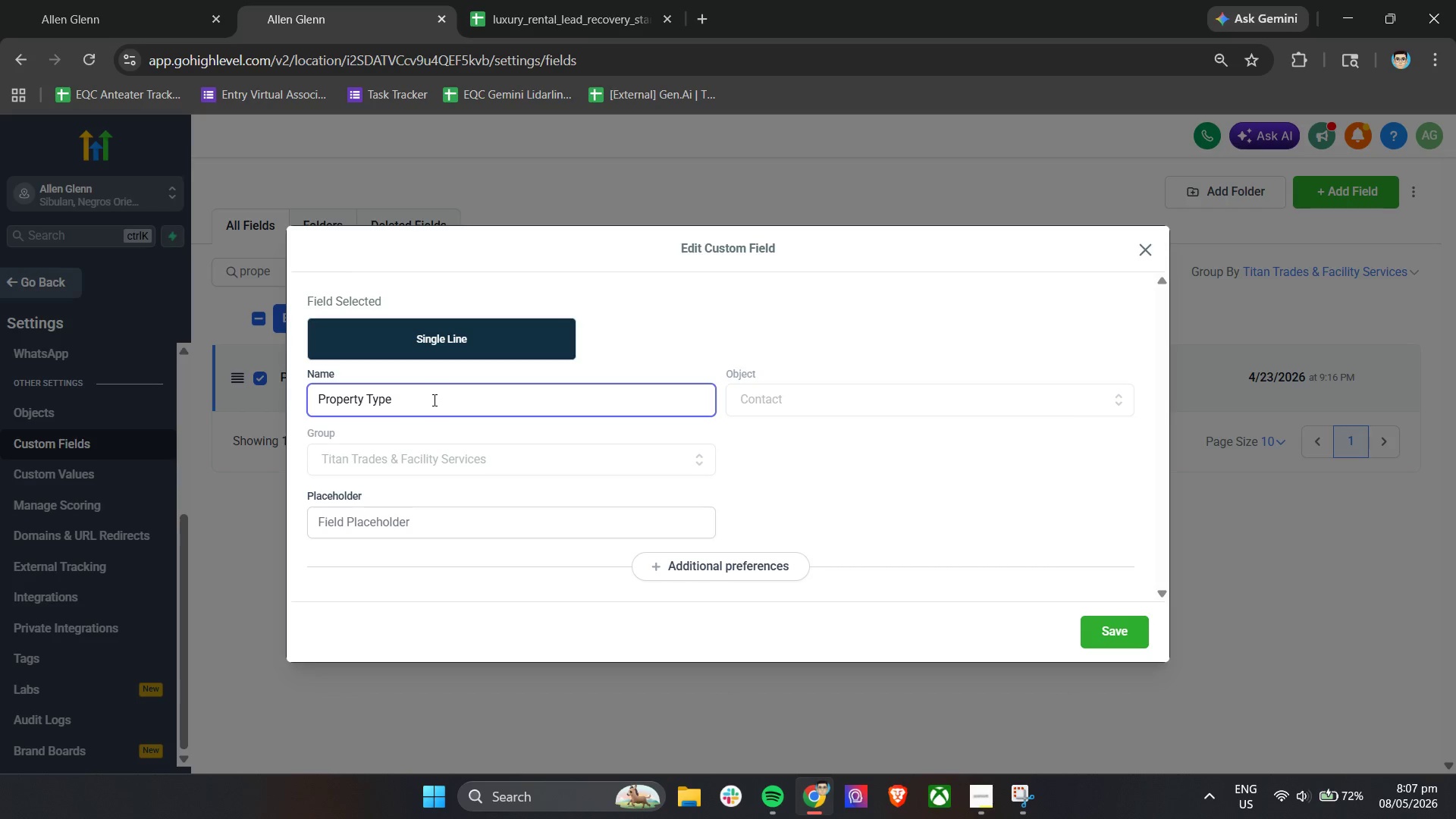 
key(Space)
 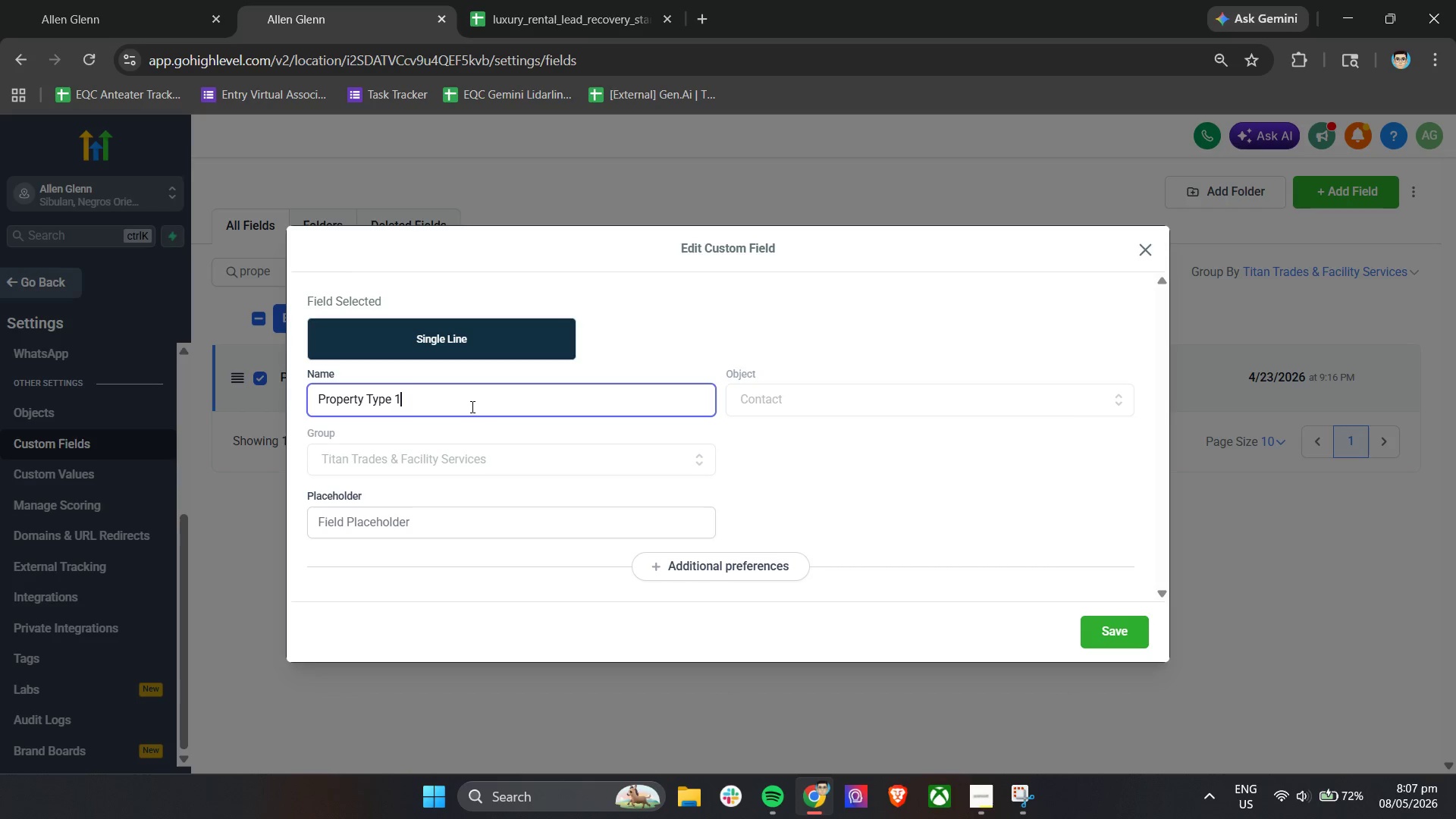 
key(1)
 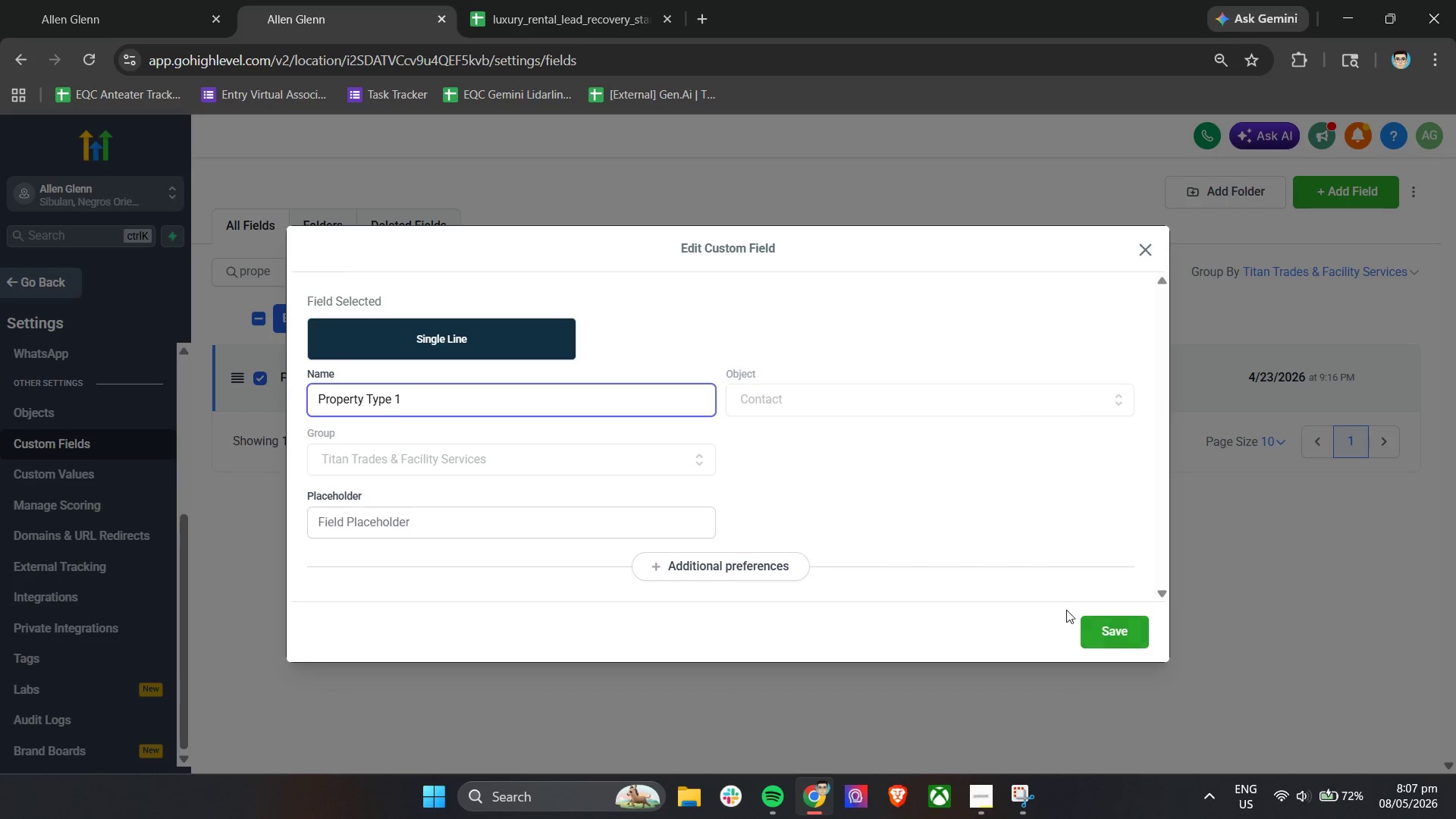 
left_click([1112, 621])
 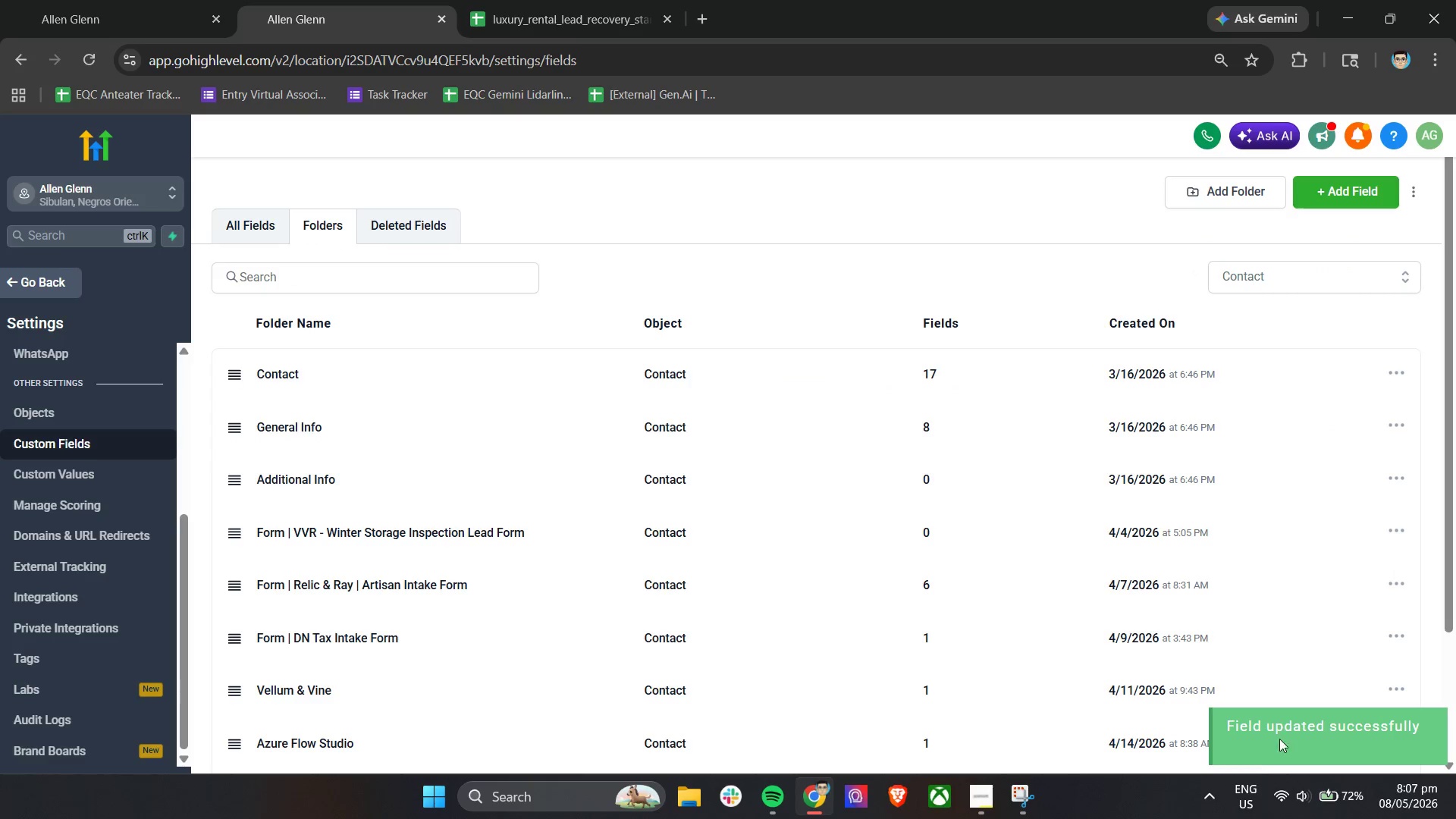 
scroll: coordinate [1045, 635], scroll_direction: down, amount: 10.0
 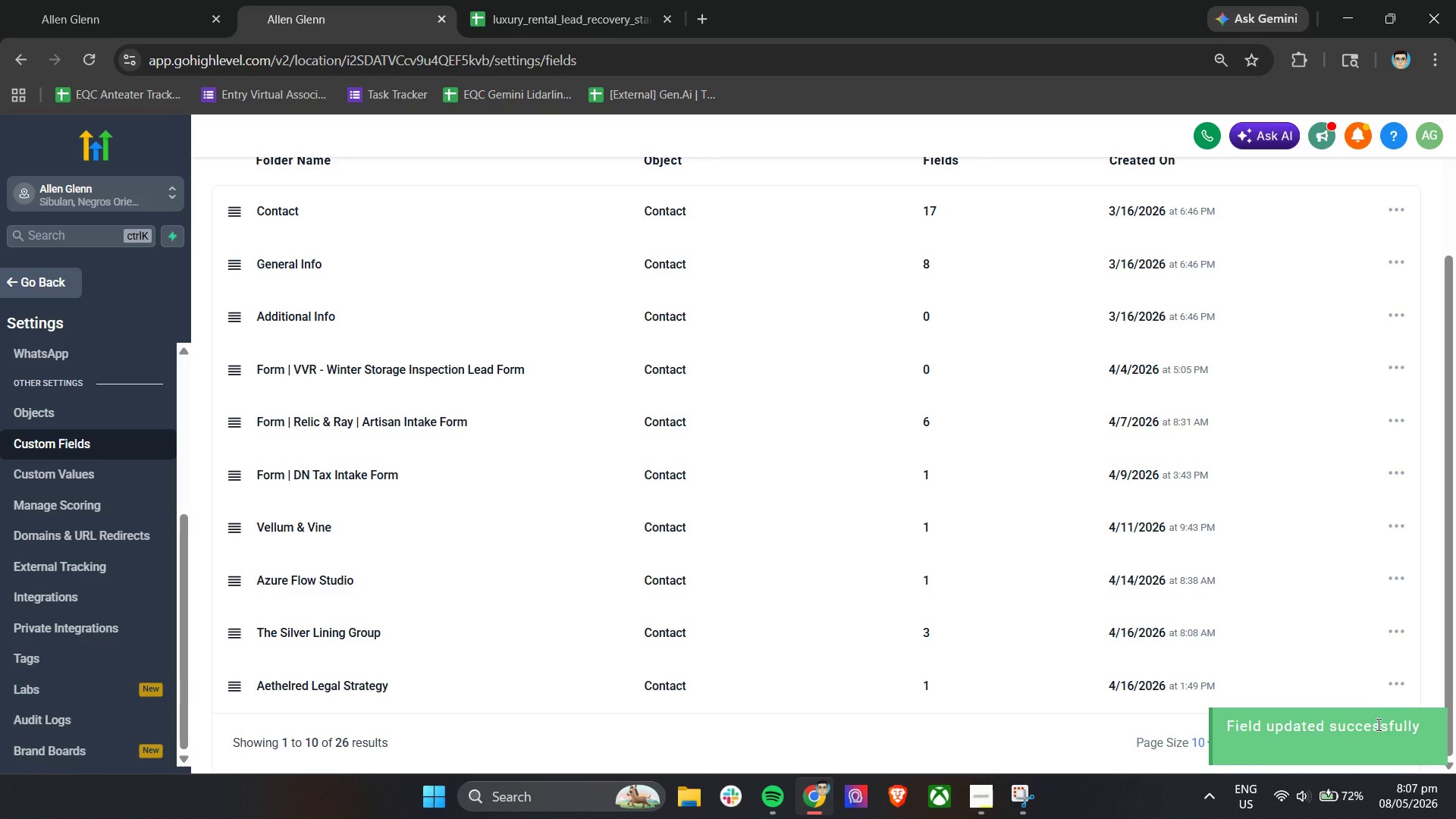 
left_click([1354, 744])
 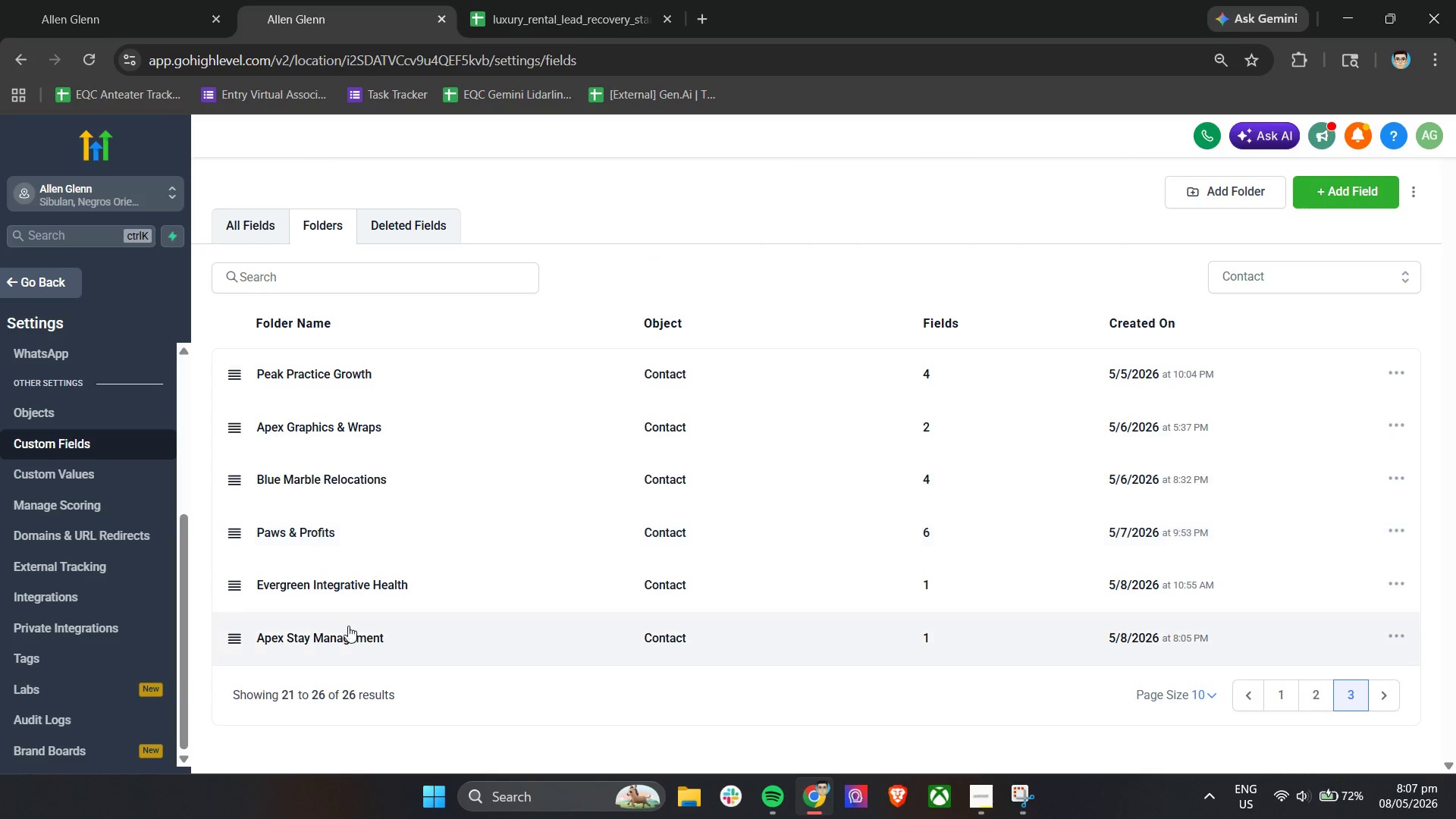 
left_click([351, 642])
 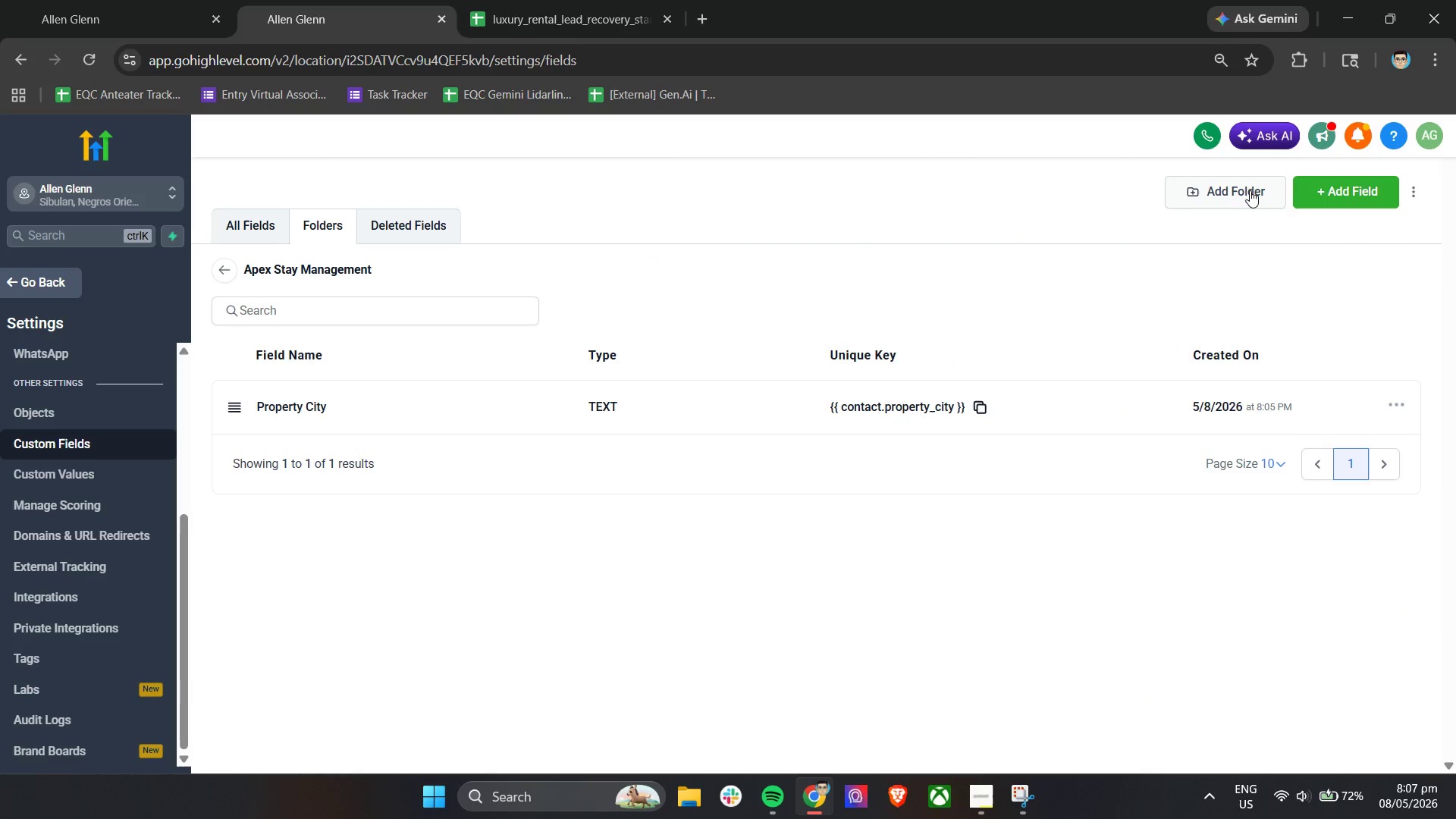 
scroll: coordinate [374, 619], scroll_direction: down, amount: 5.0
 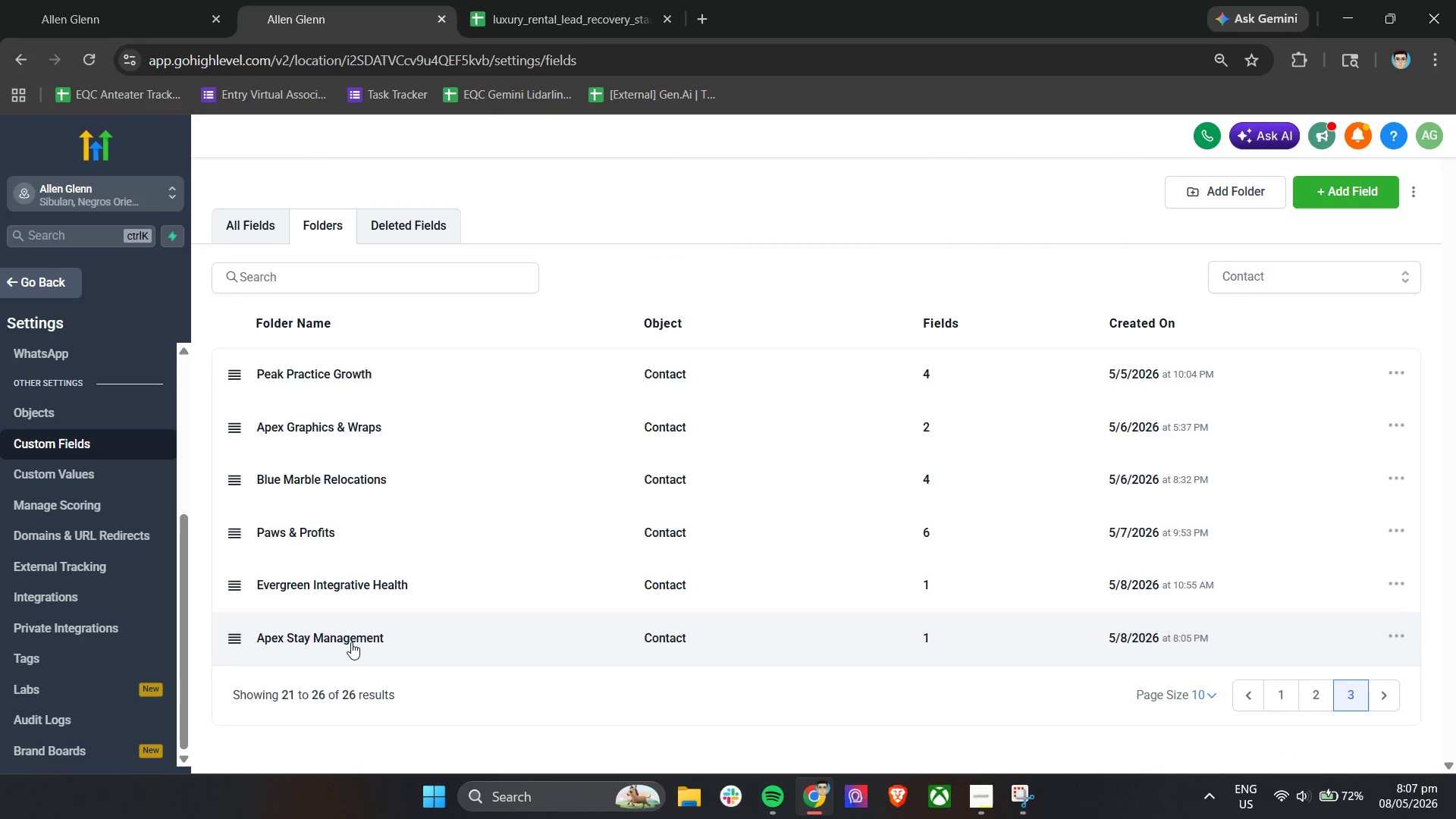 
left_click([1250, 190])
 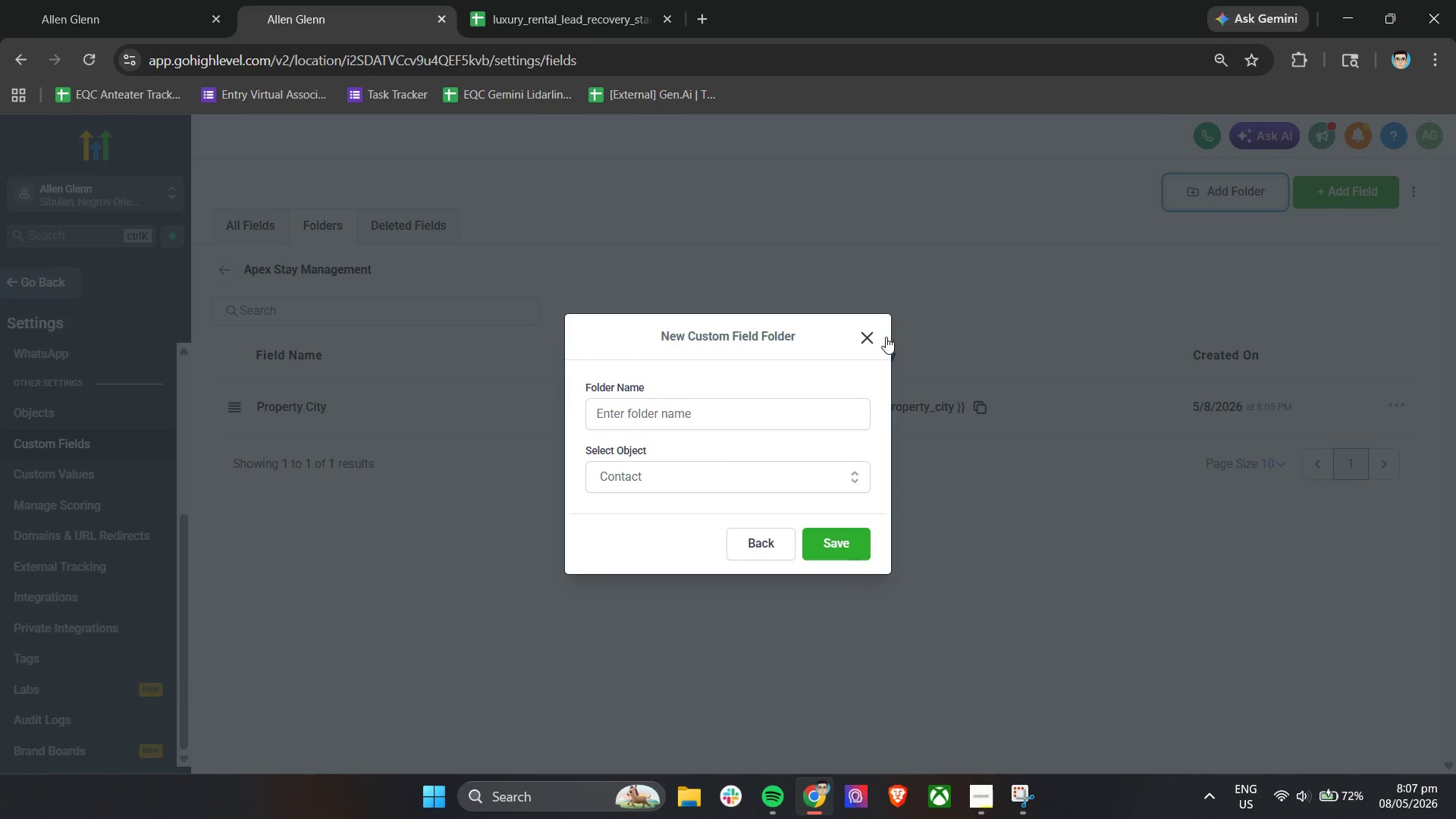 
left_click([864, 334])
 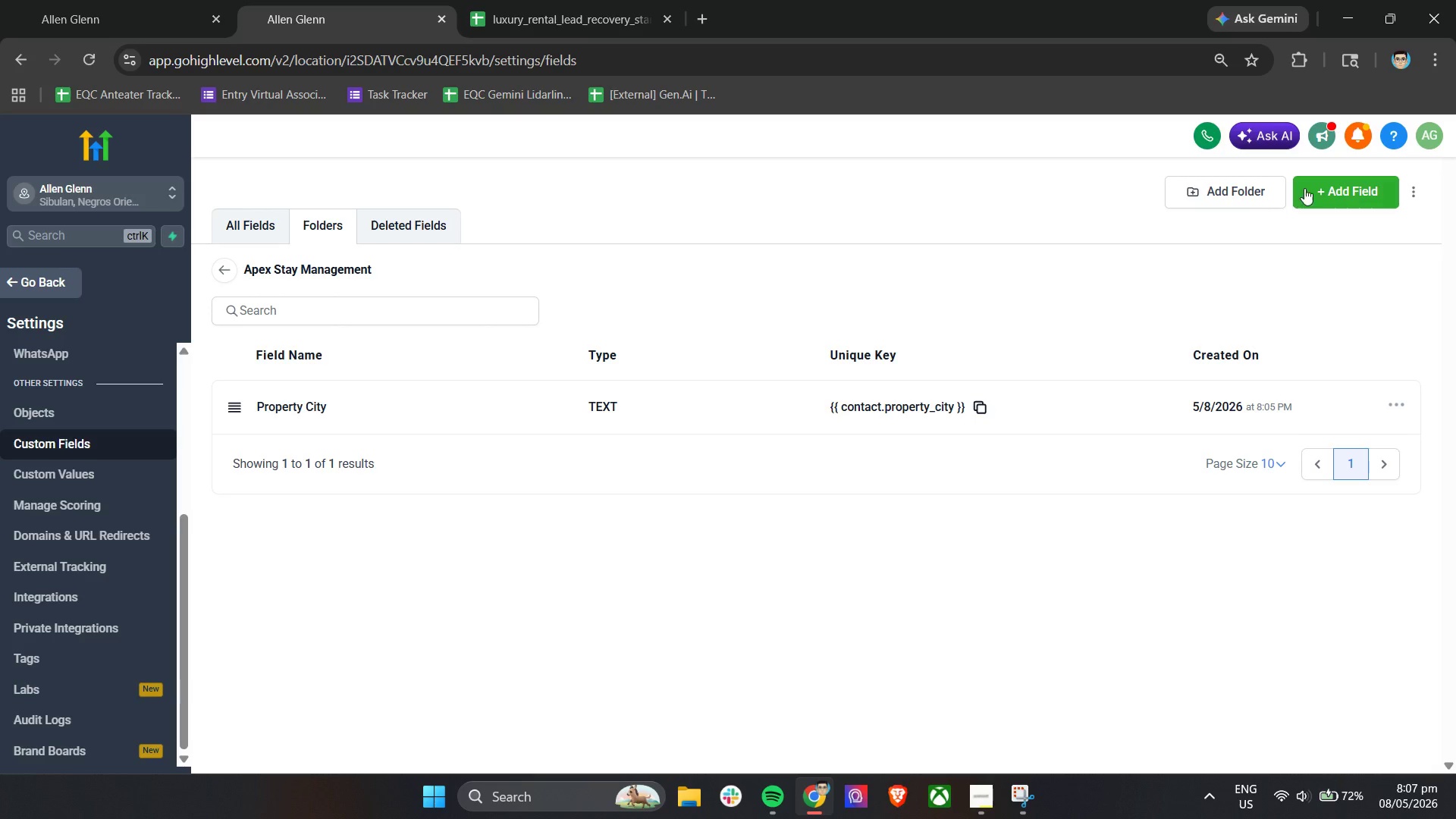 
left_click([1329, 191])
 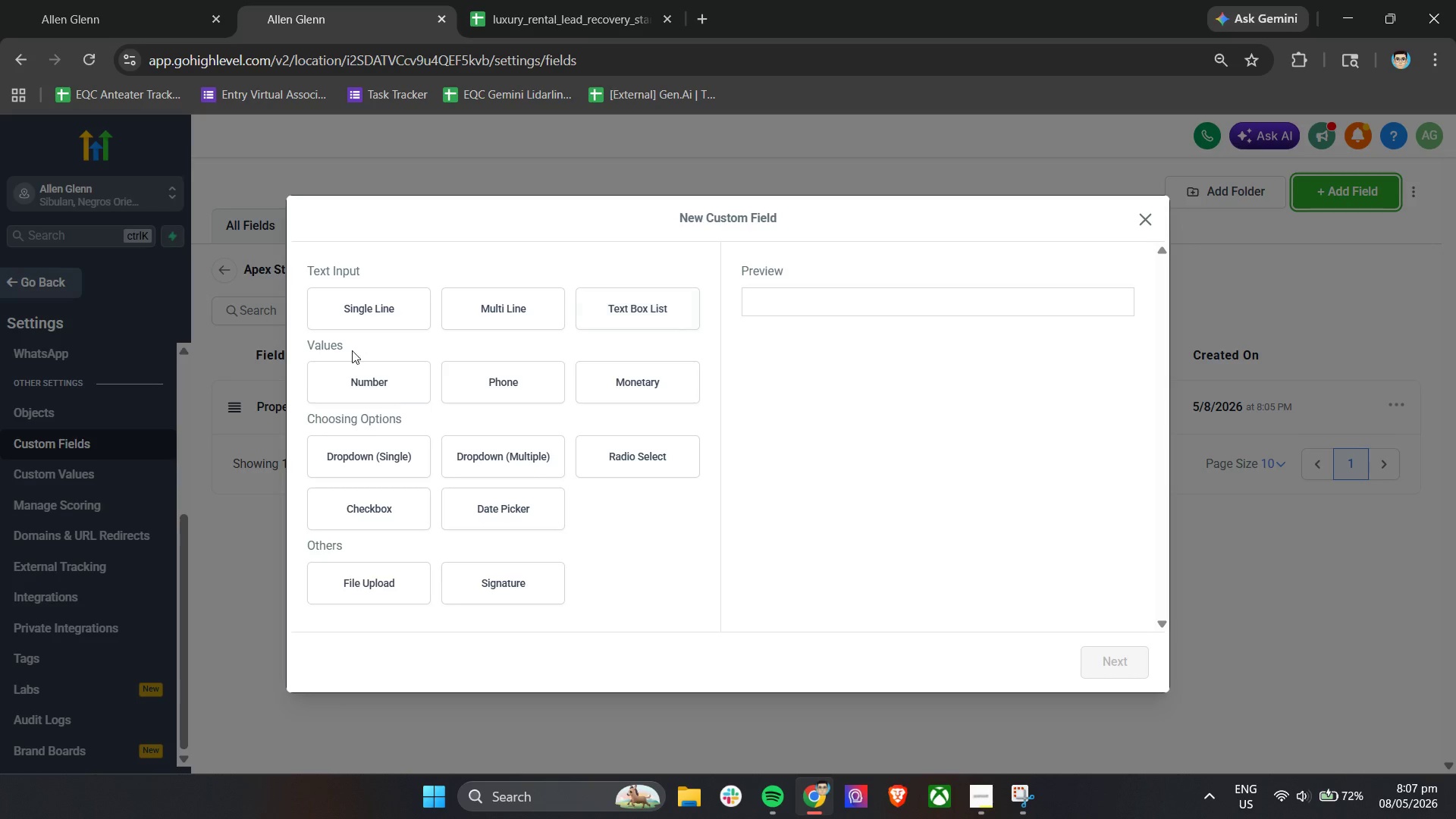 
left_click([370, 439])
 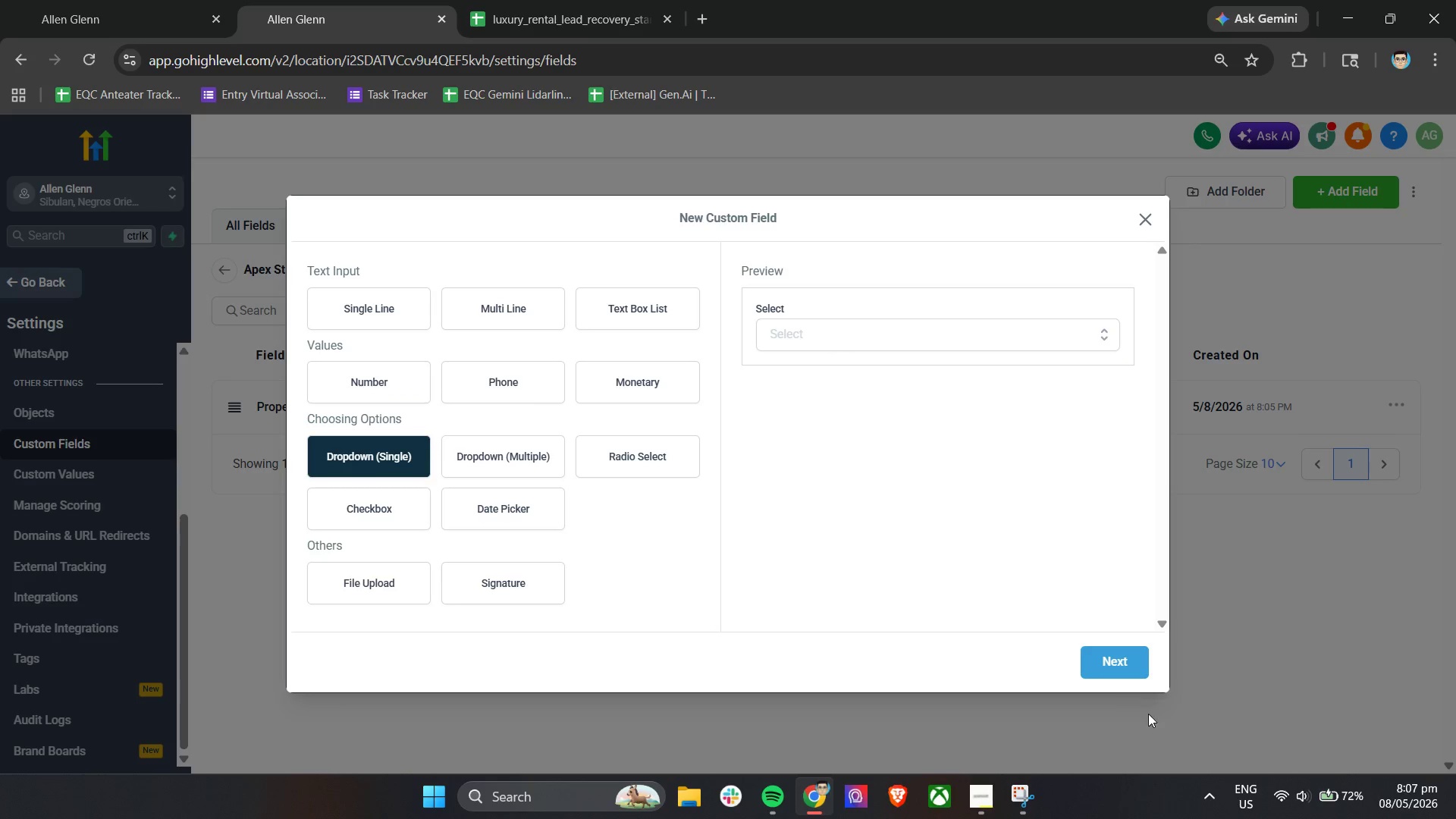 
left_click([1115, 662])
 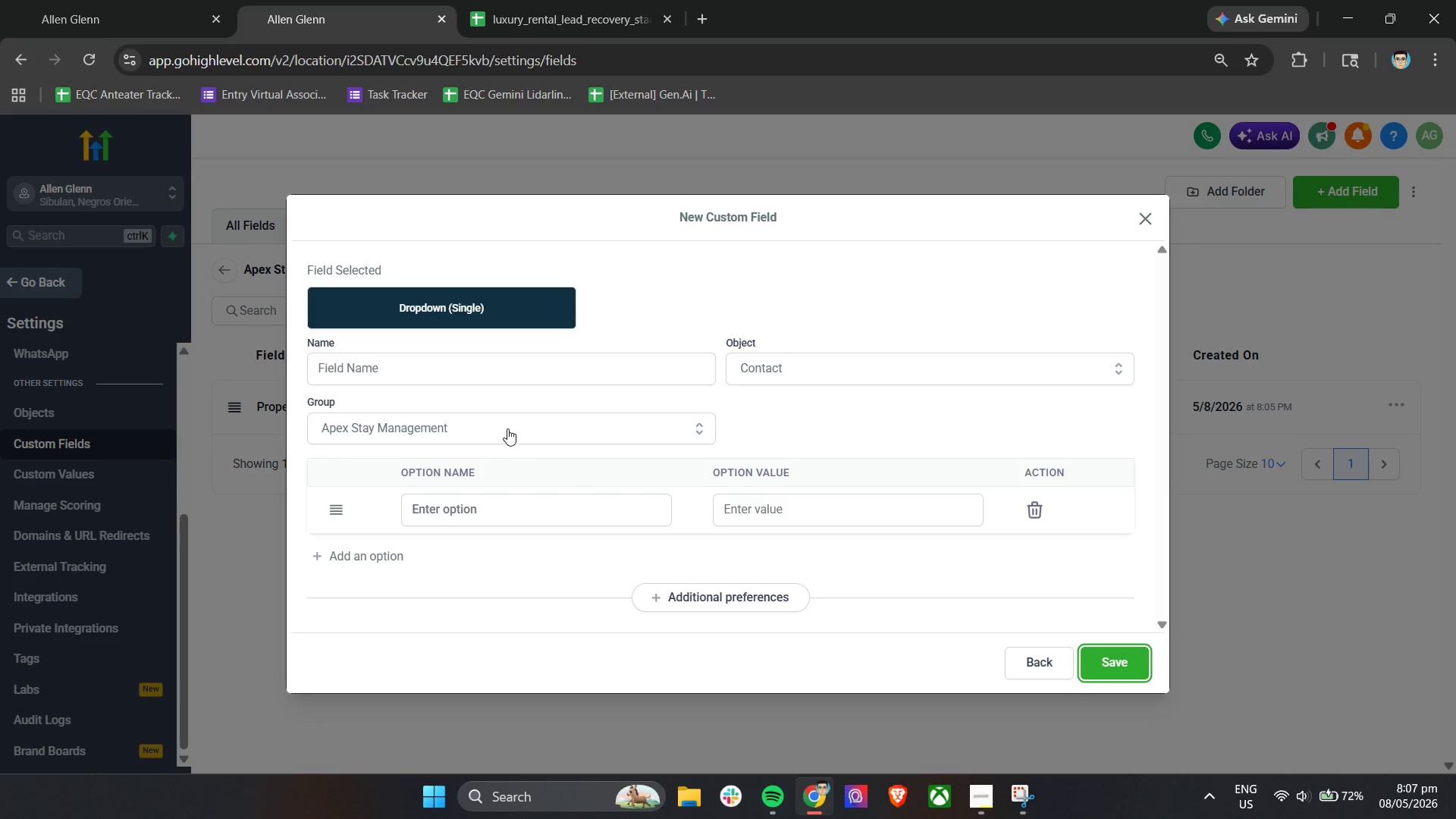 
left_click([485, 370])
 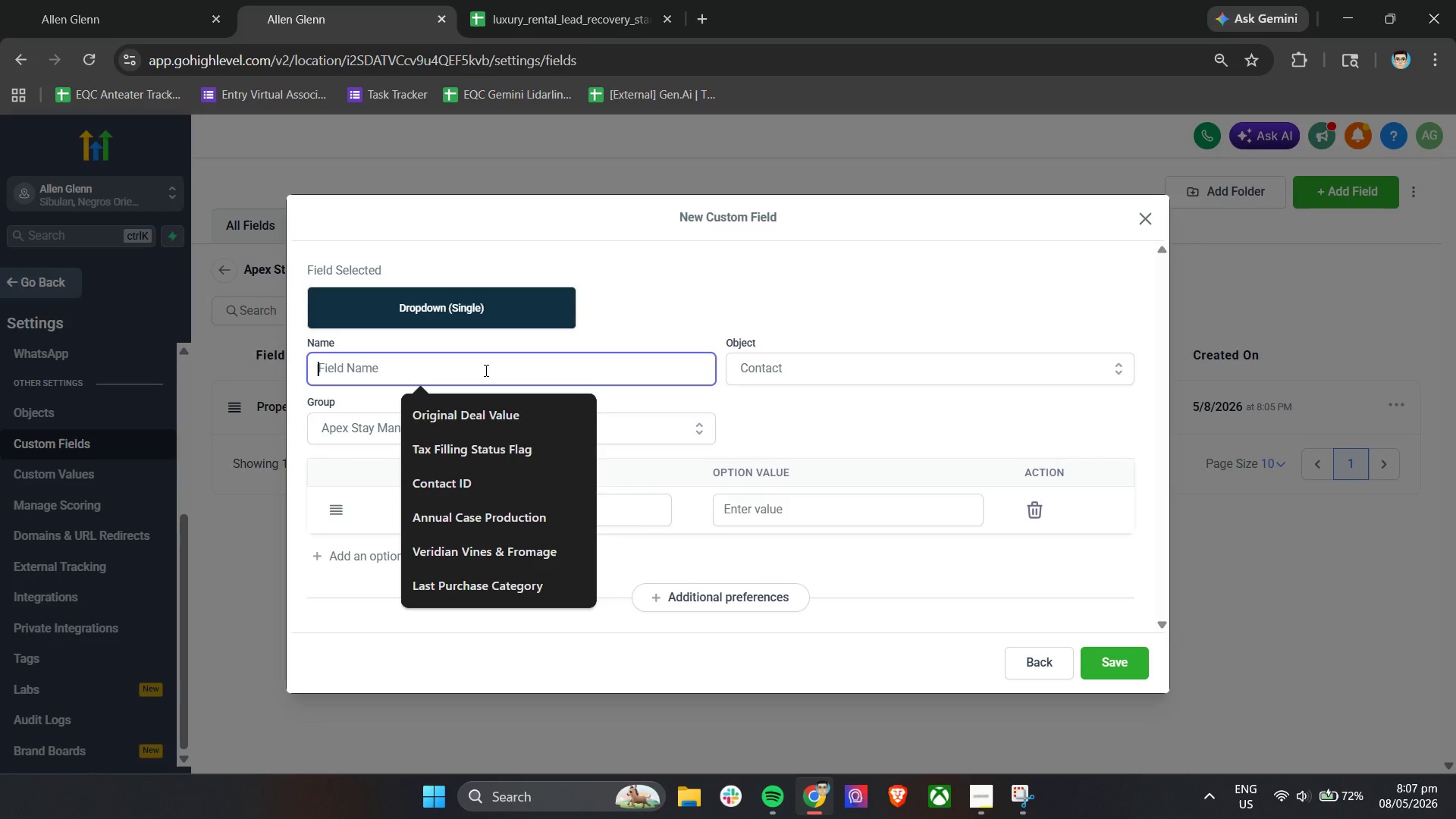 
type(Proper)
 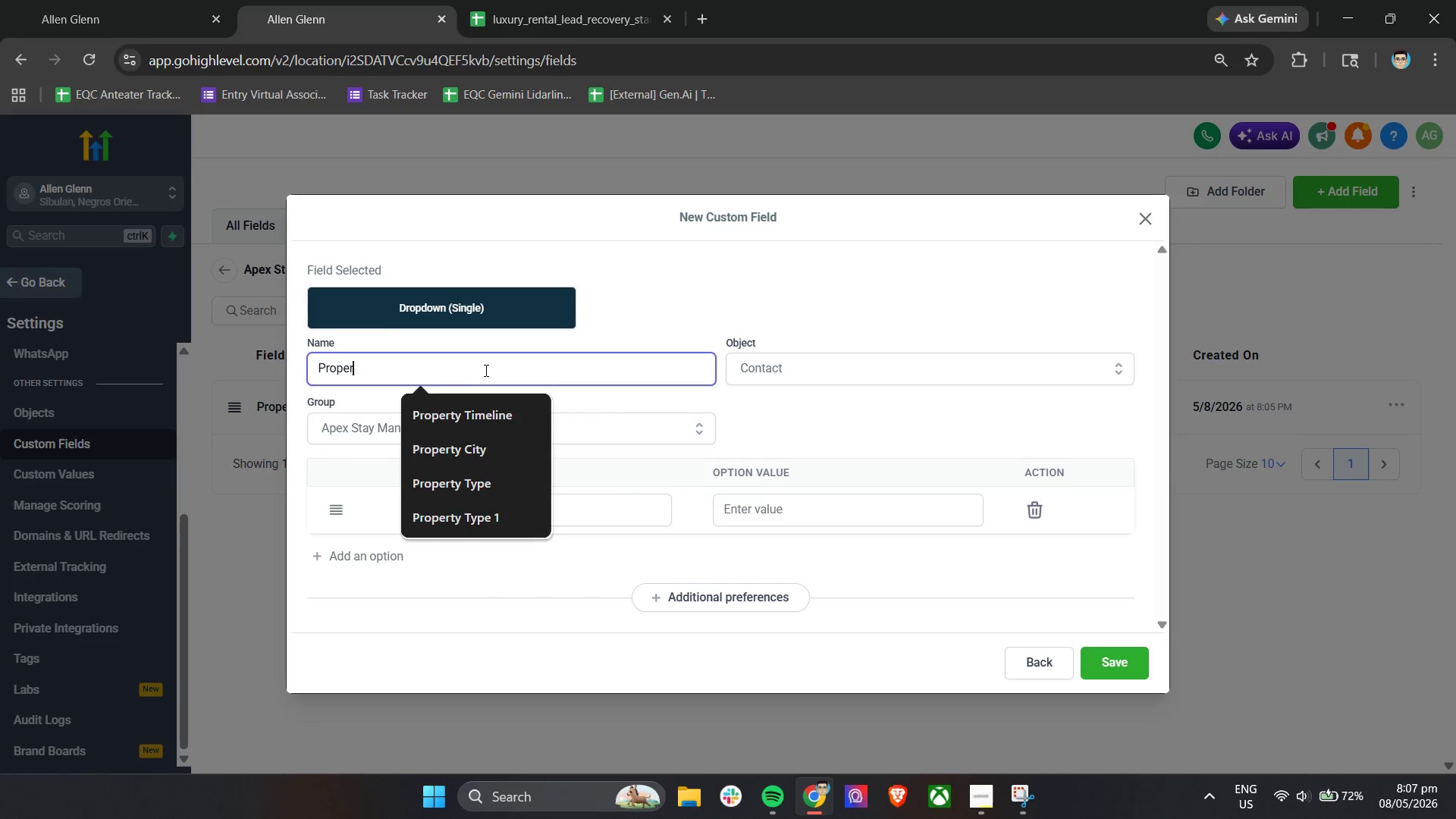 
left_click([472, 482])
 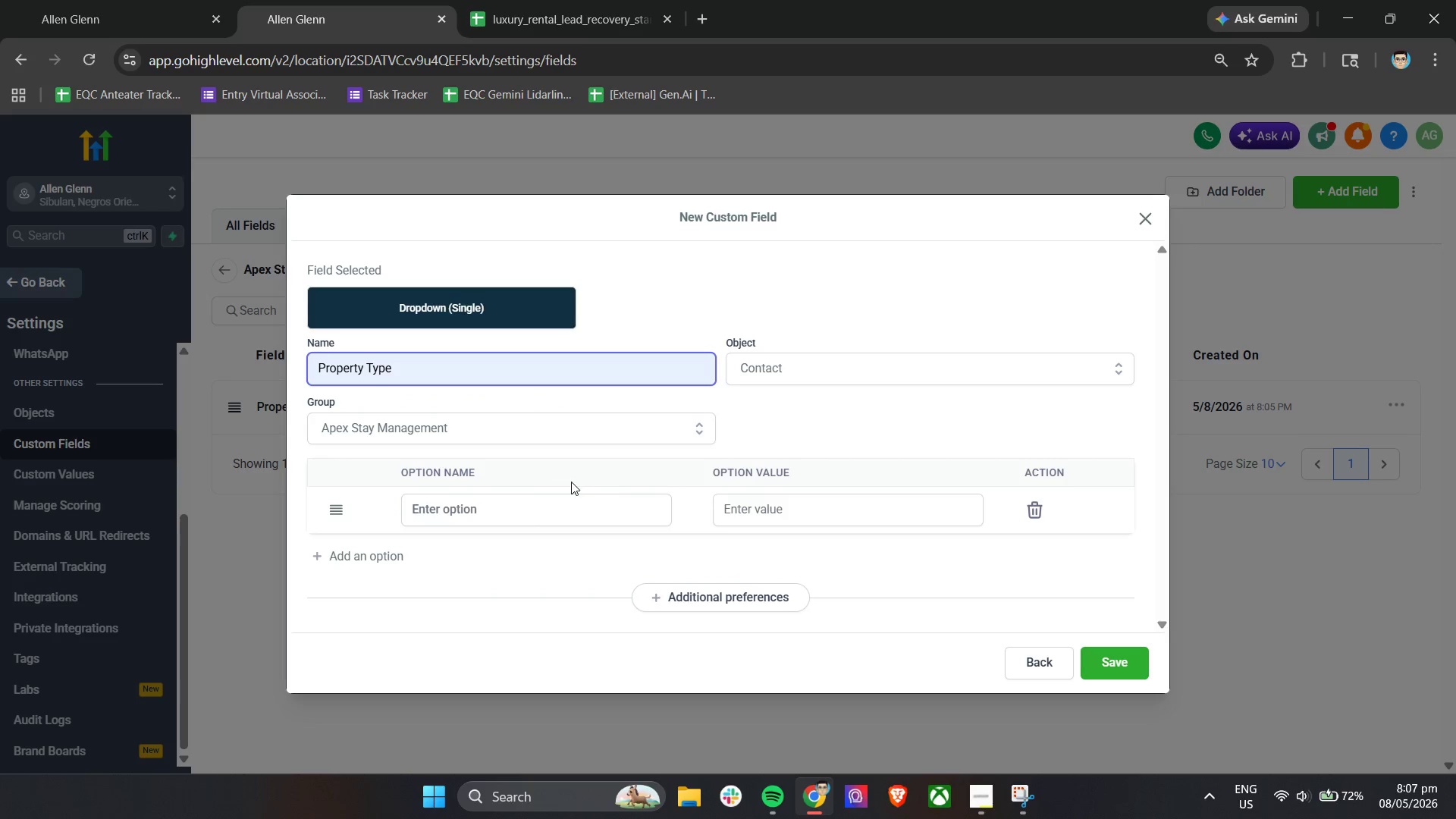 
double_click([489, 516])
 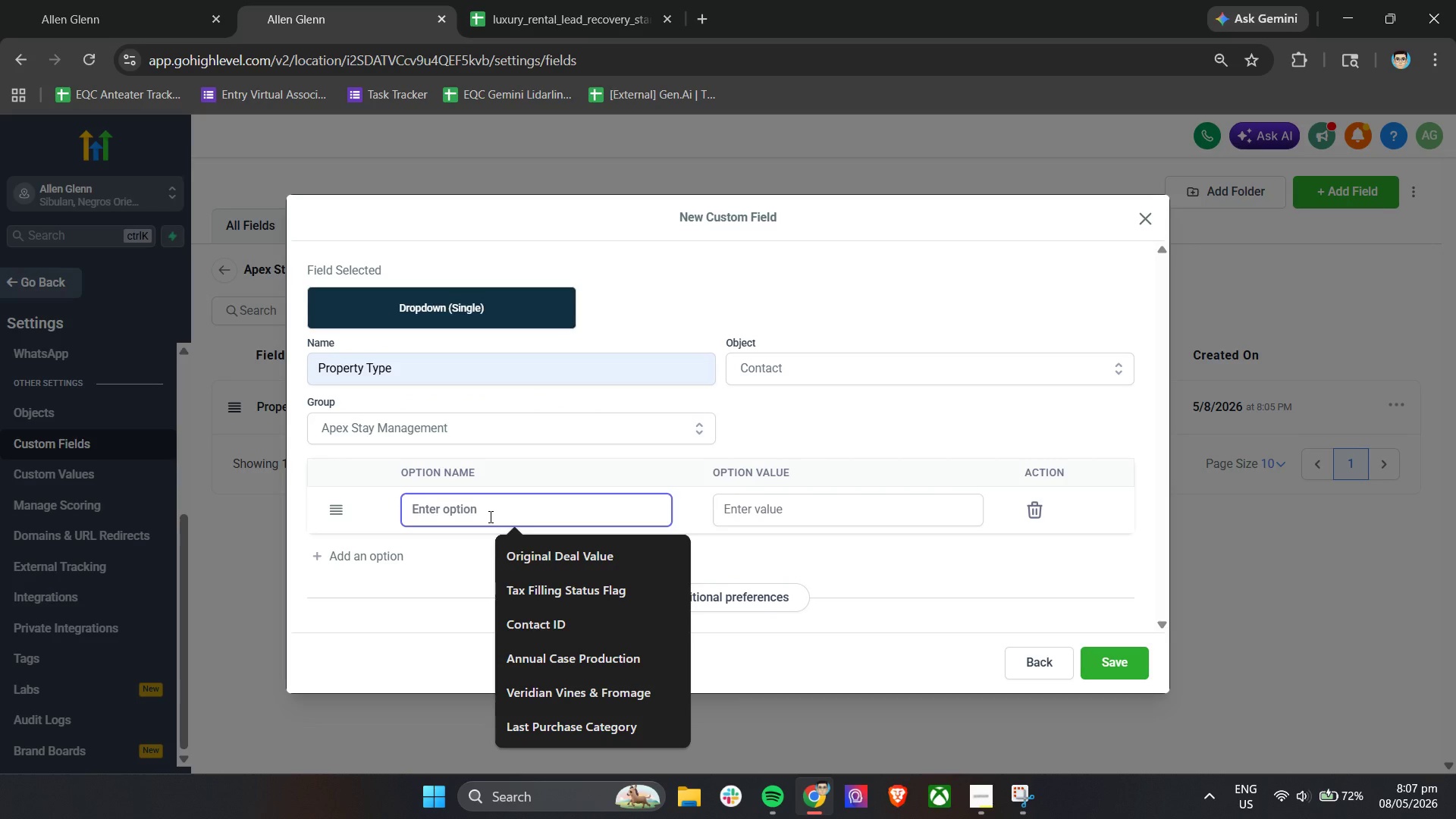 
type(Condo)
 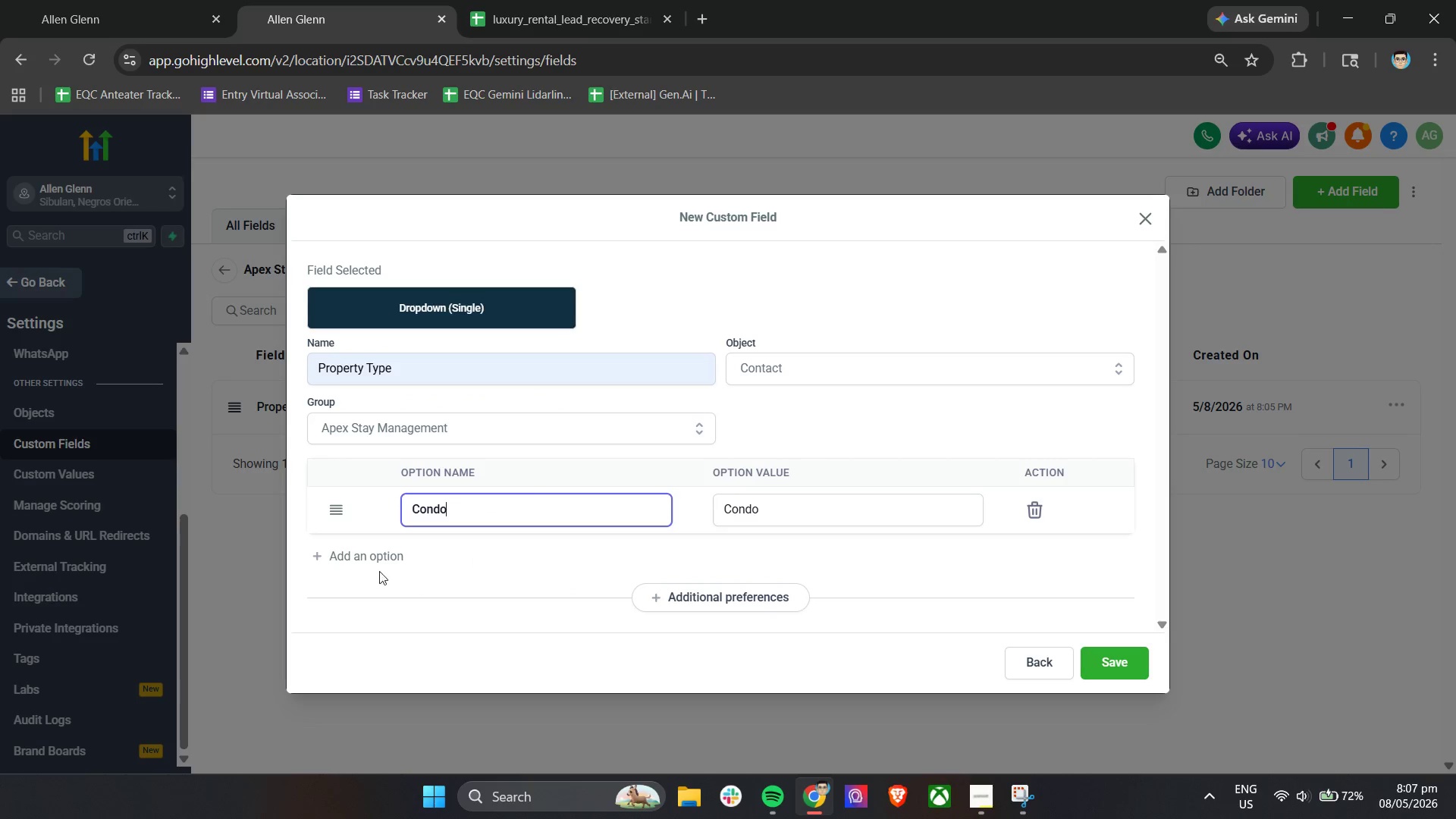 
left_click([370, 560])
 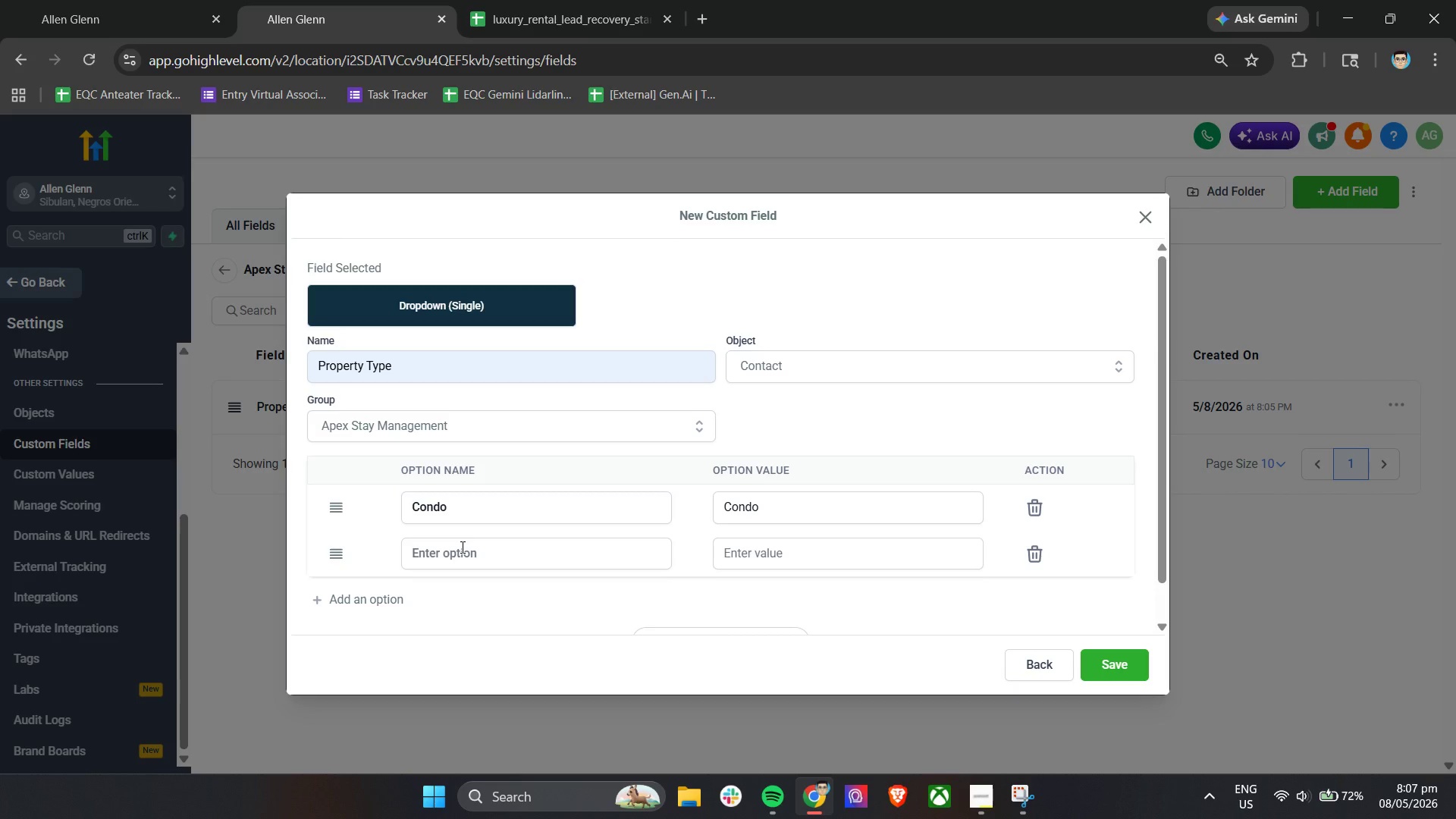 
left_click([461, 547])
 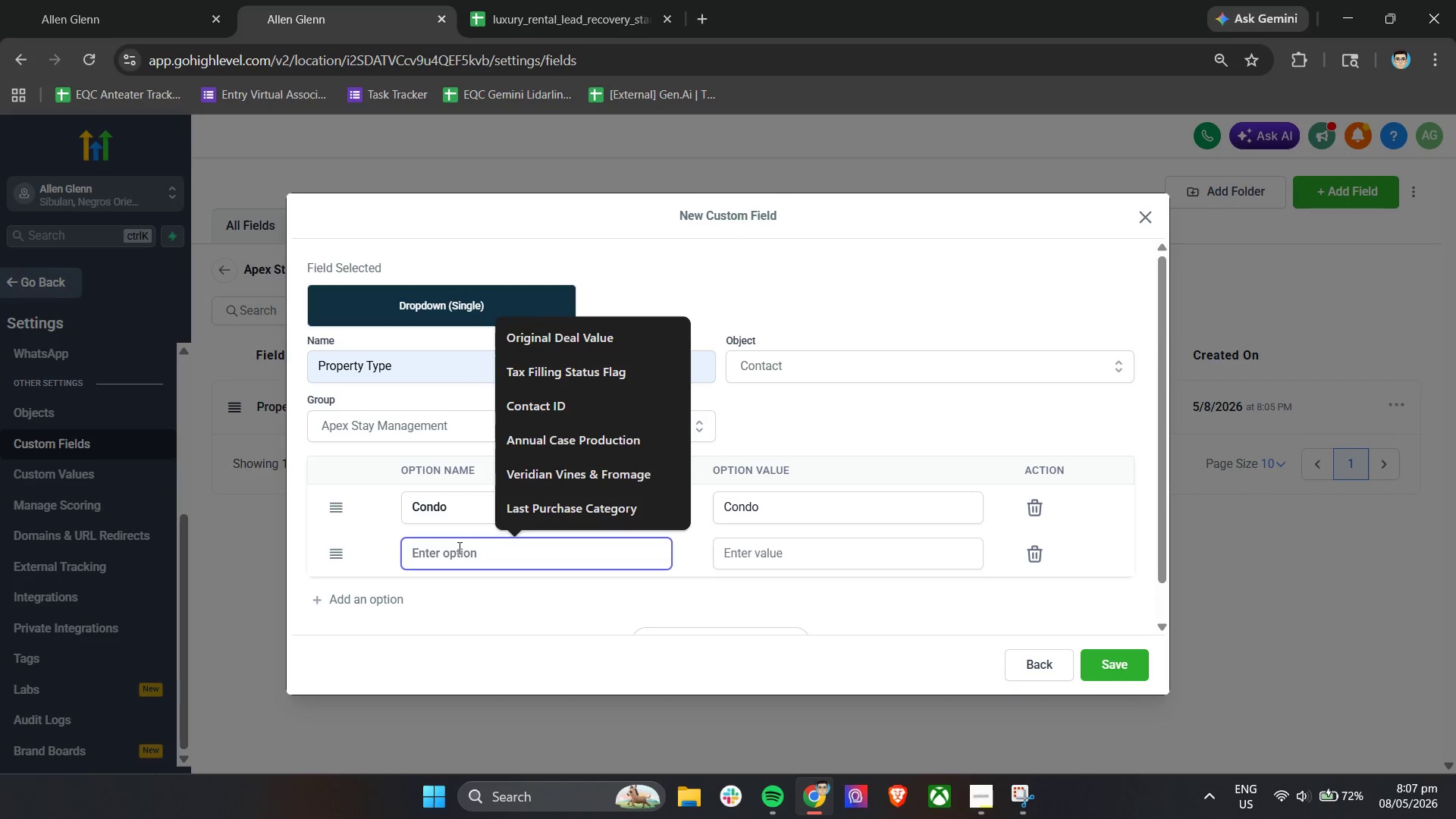 
type(Cabin)
 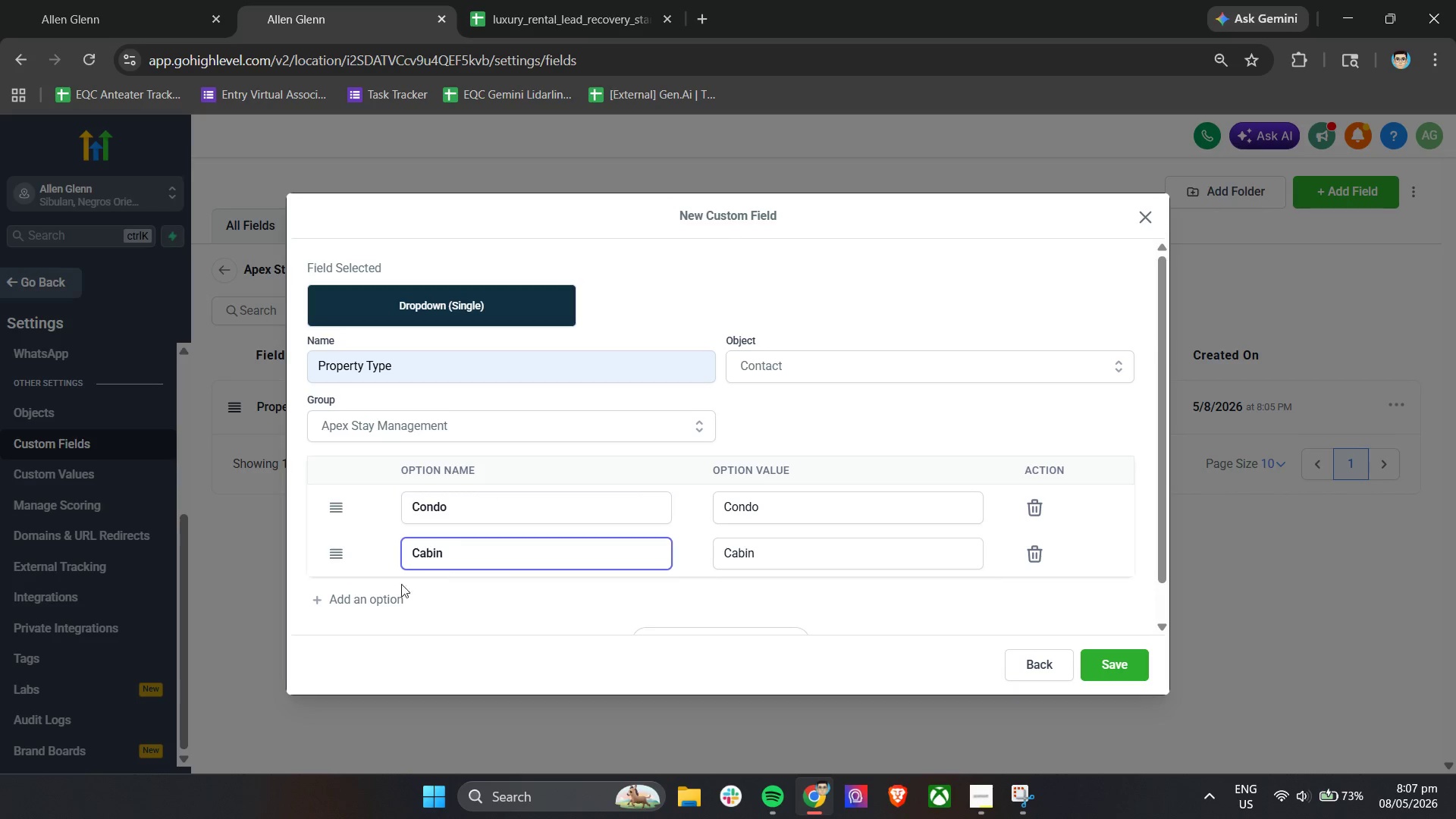 
left_click([365, 594])
 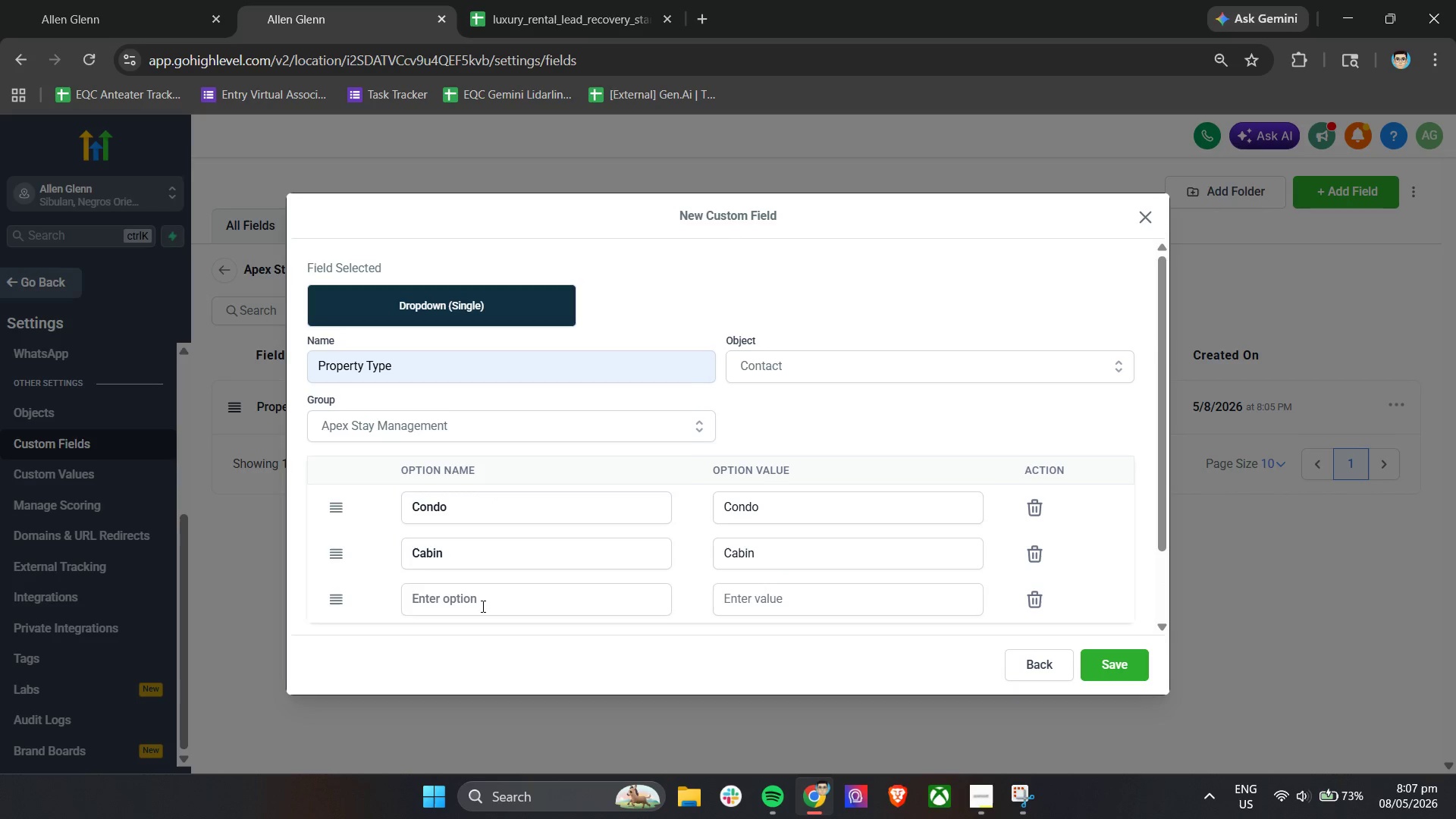 
left_click([482, 606])
 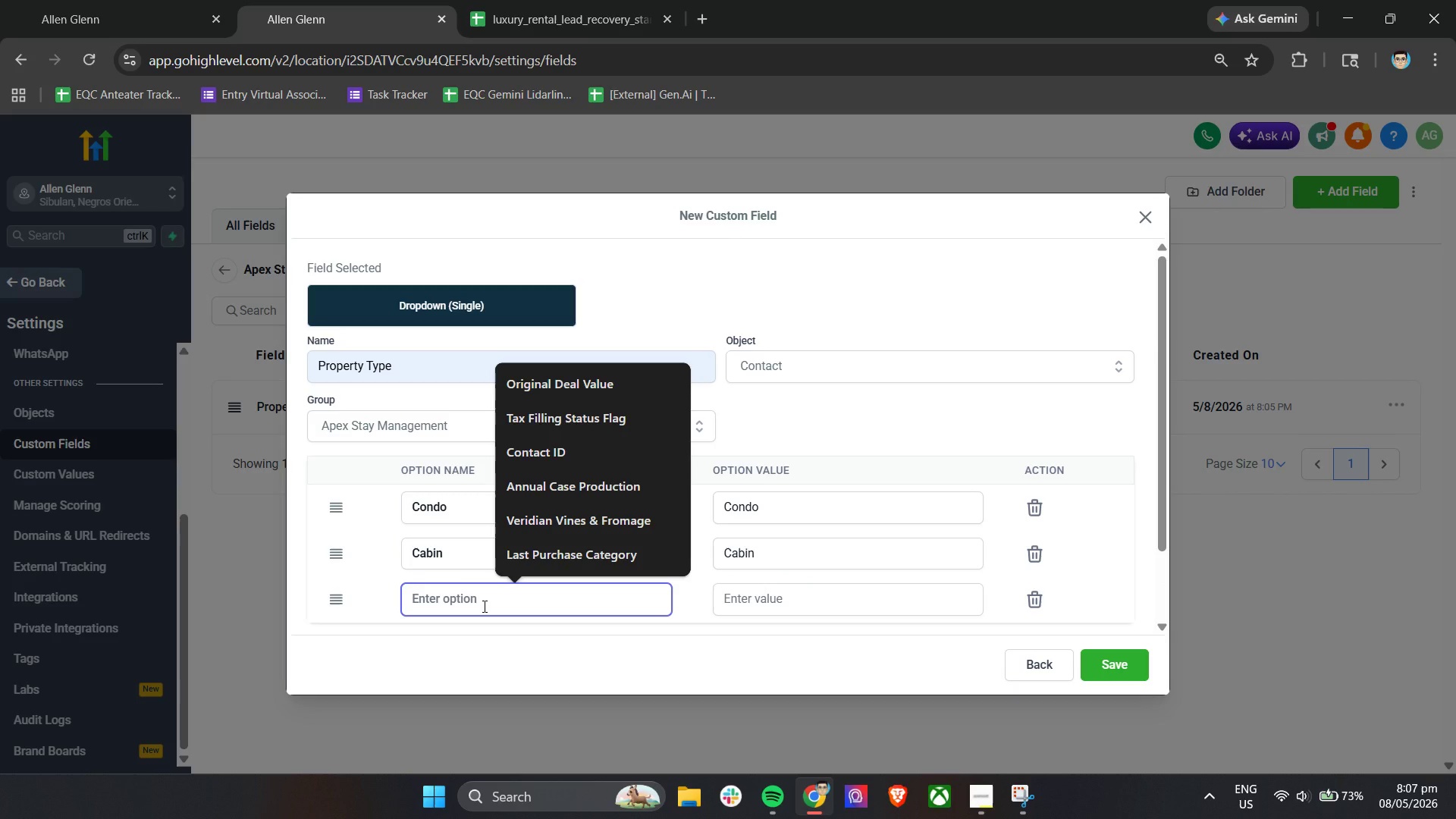 
type(Luxury Estate)
 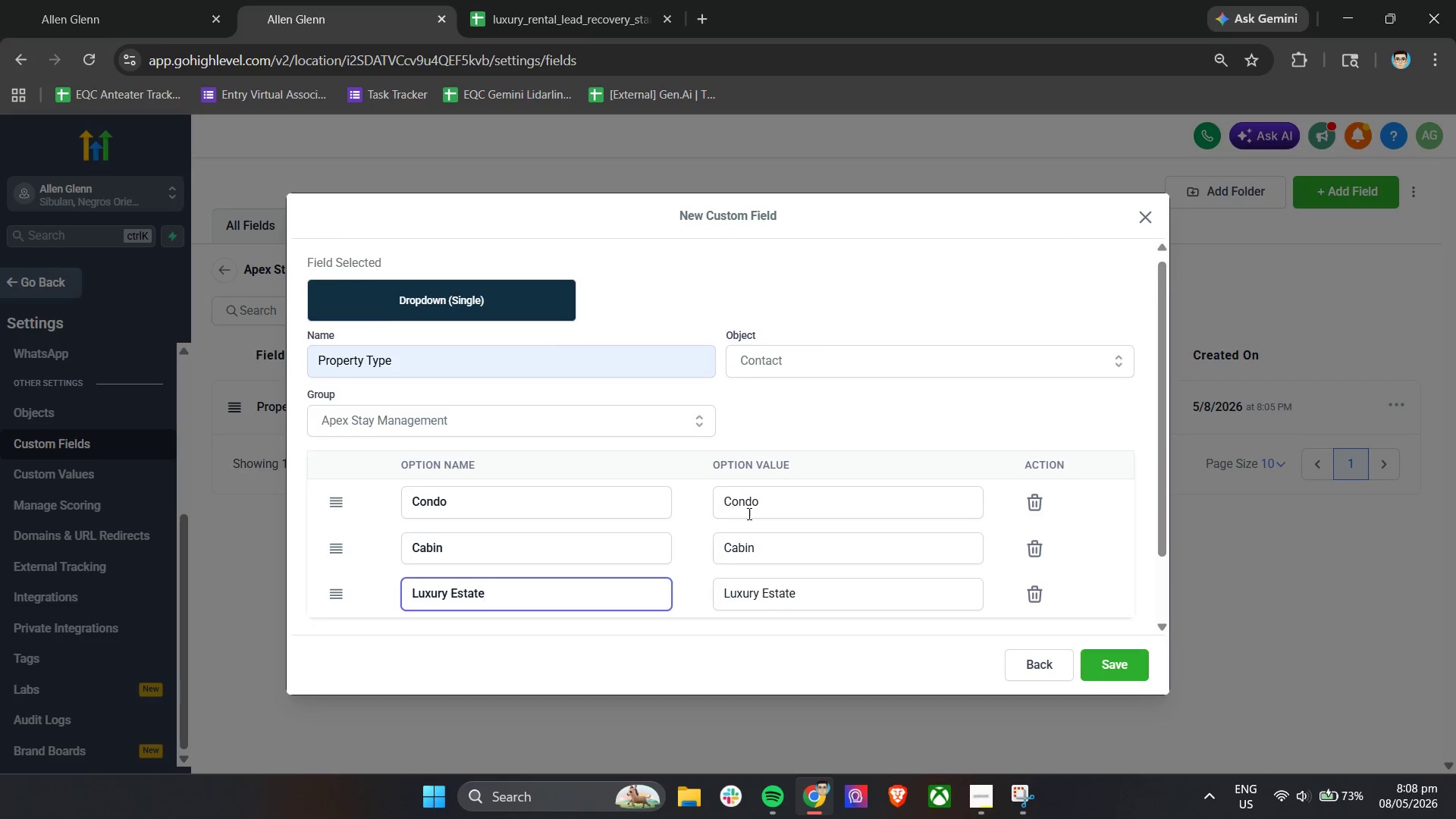 
scroll: coordinate [752, 513], scroll_direction: down, amount: 4.0
 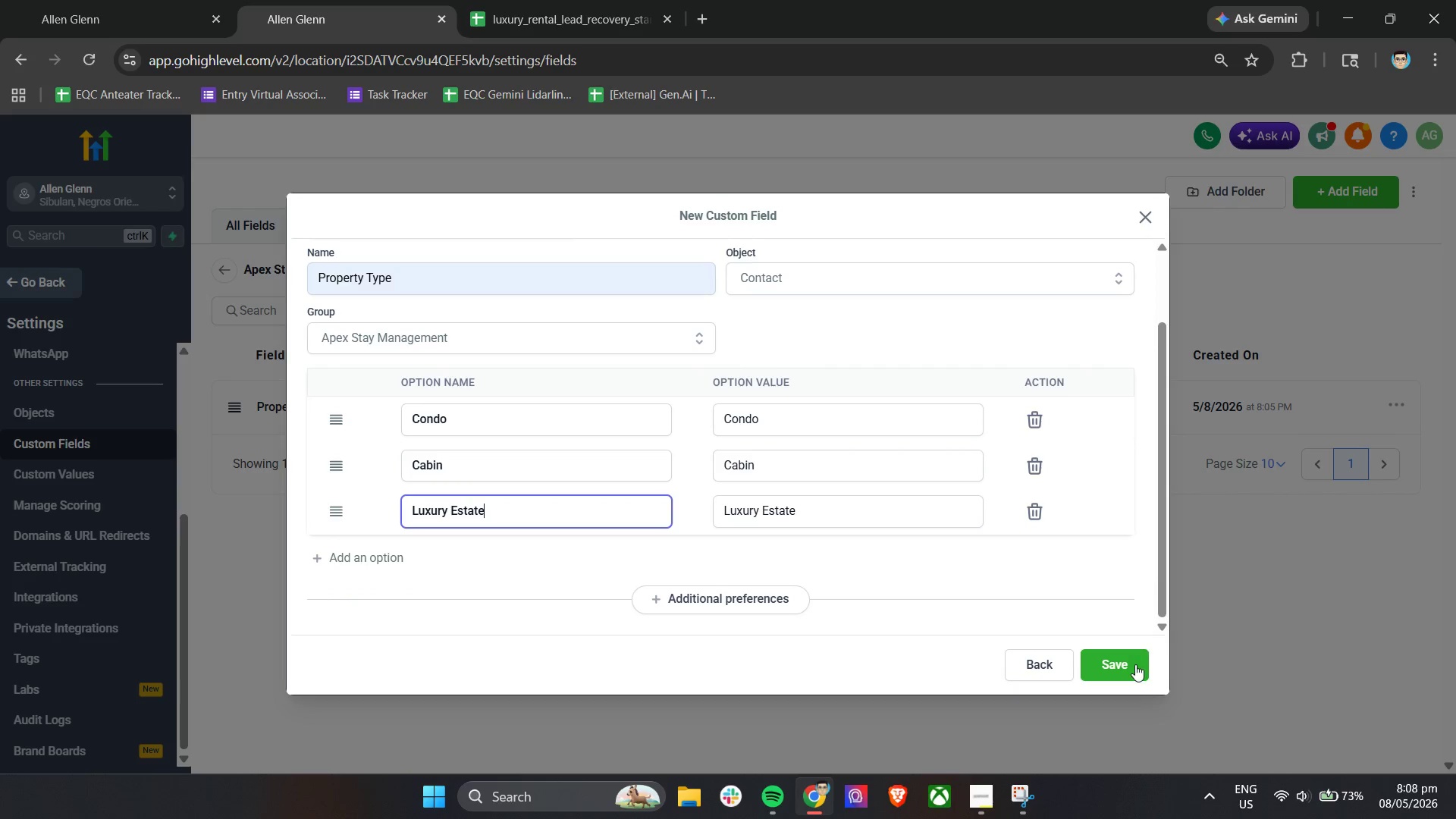 
left_click([1135, 666])
 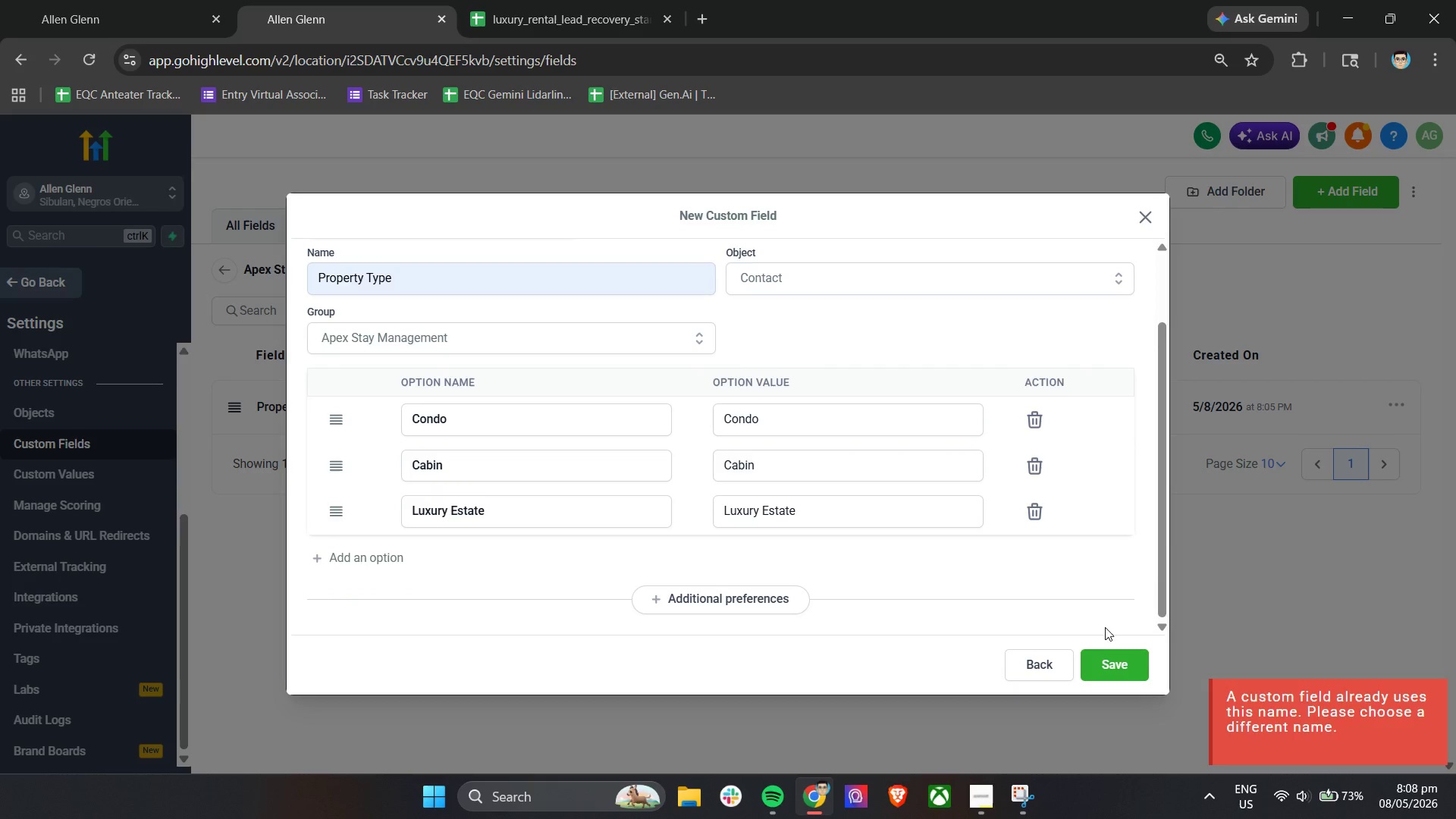 
wait(8.62)
 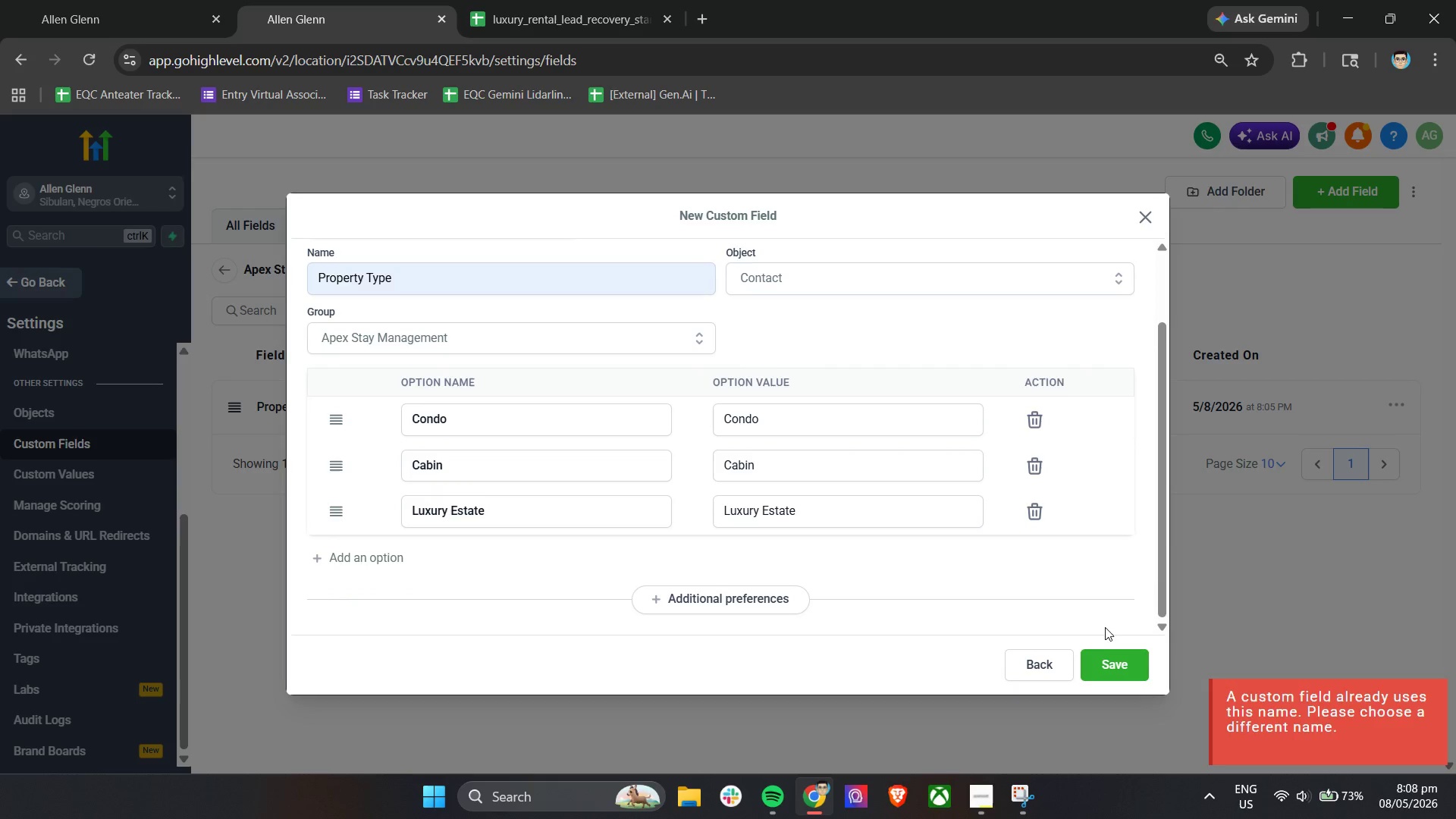 
left_click([1141, 218])
 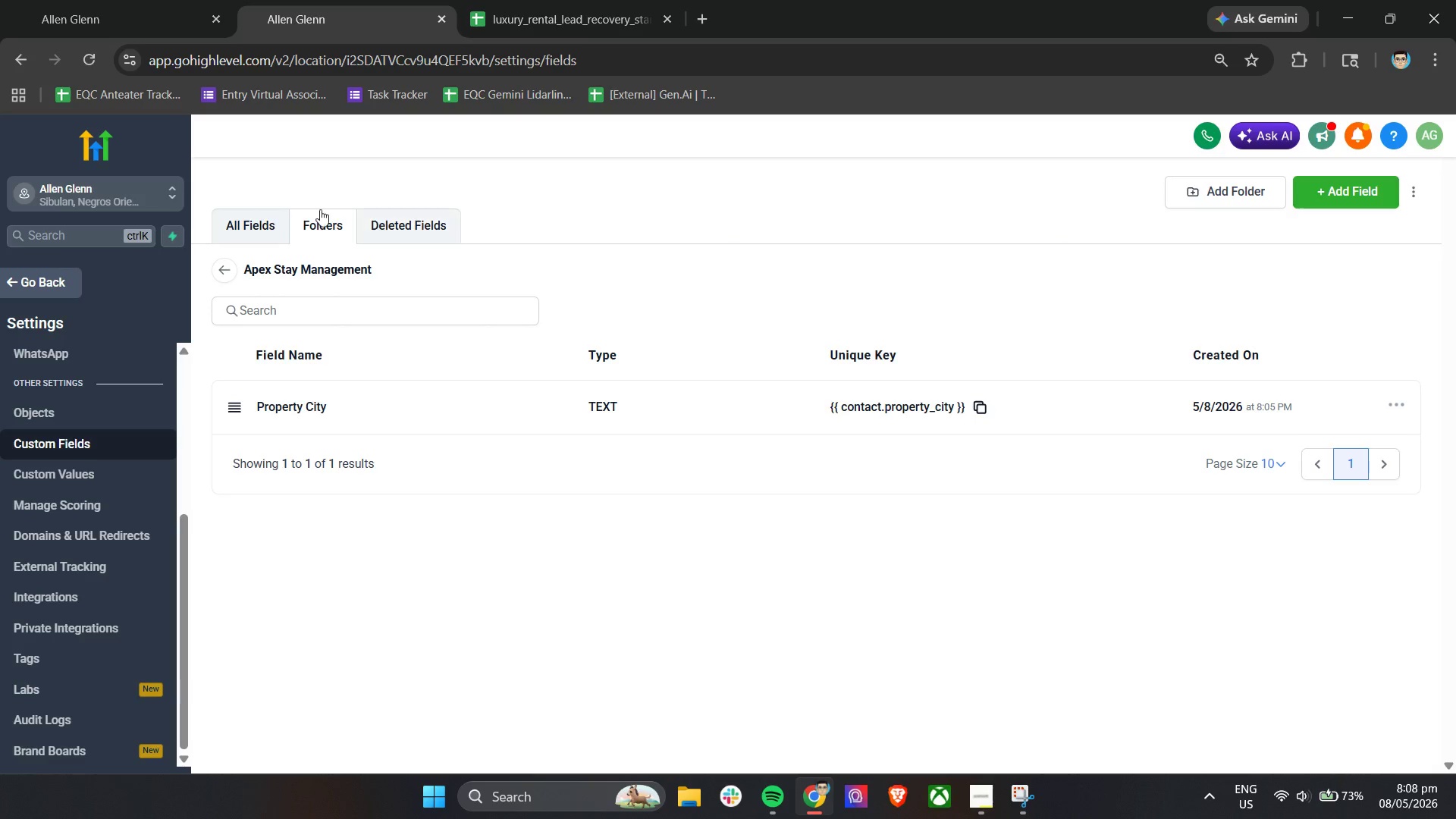 
left_click([253, 218])
 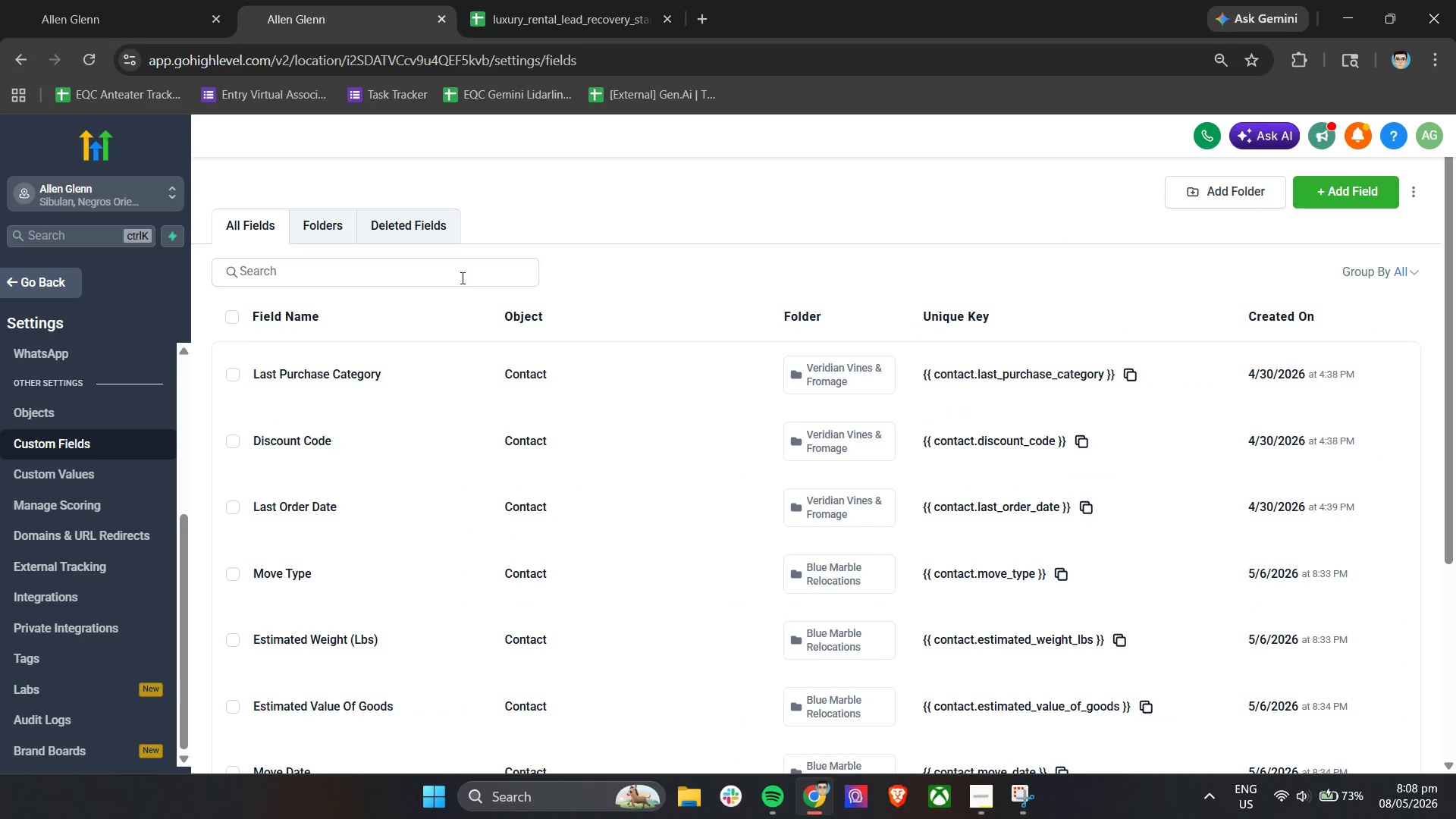 
left_click([450, 272])
 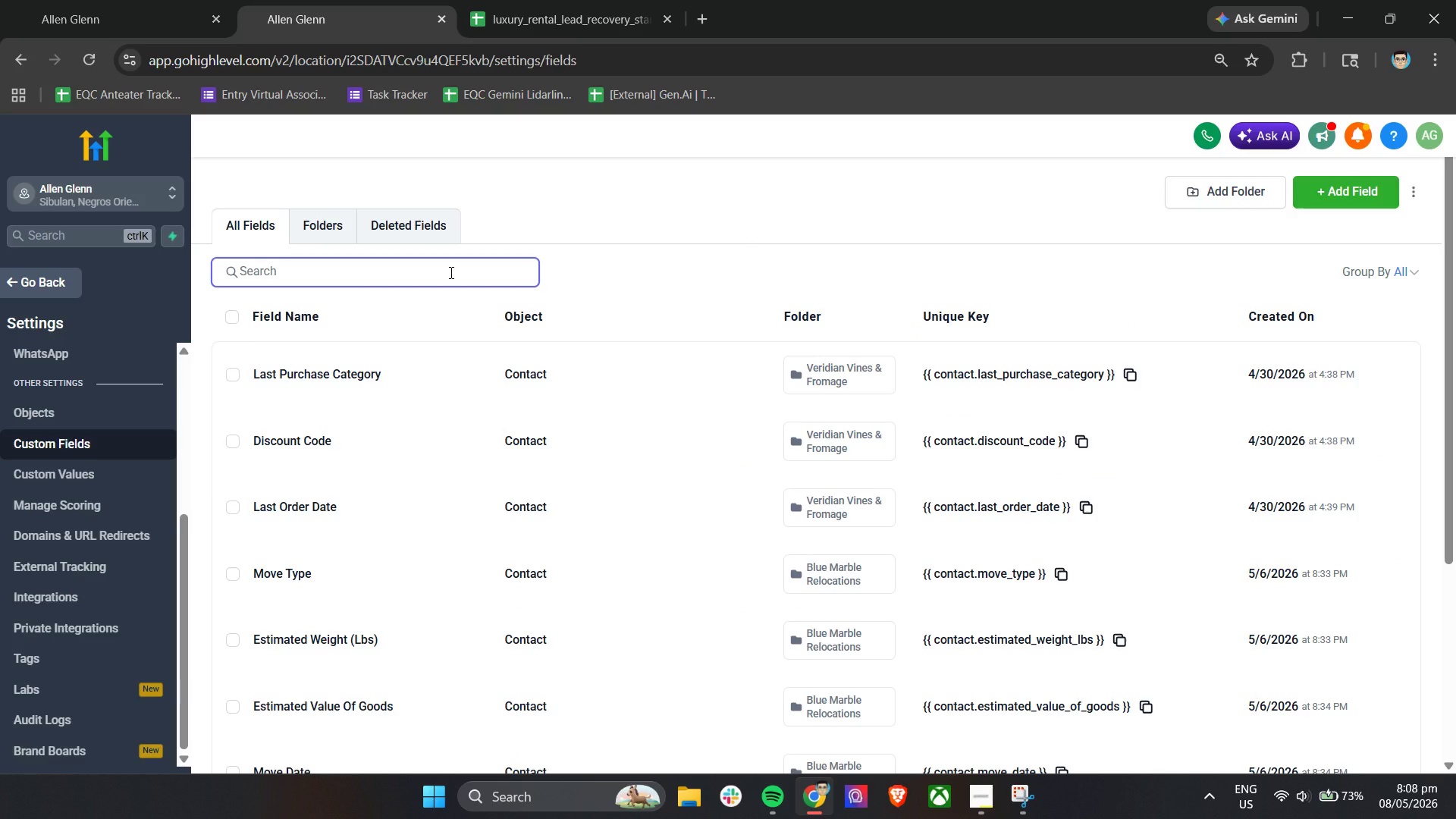 
type(proepe)
key(Backspace)
key(Backspace)
key(Backspace)
type(per)
 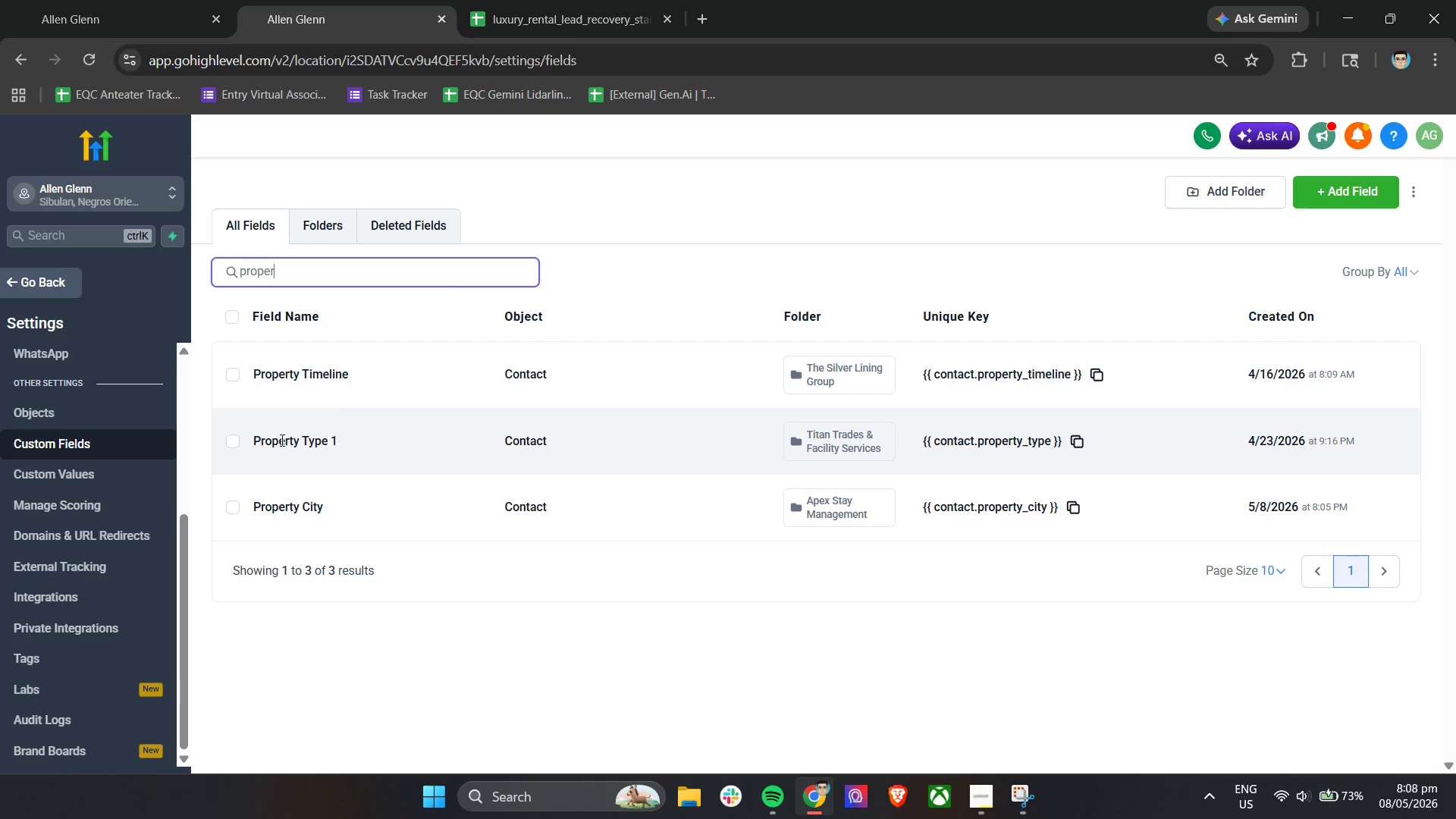 
left_click([860, 453])
 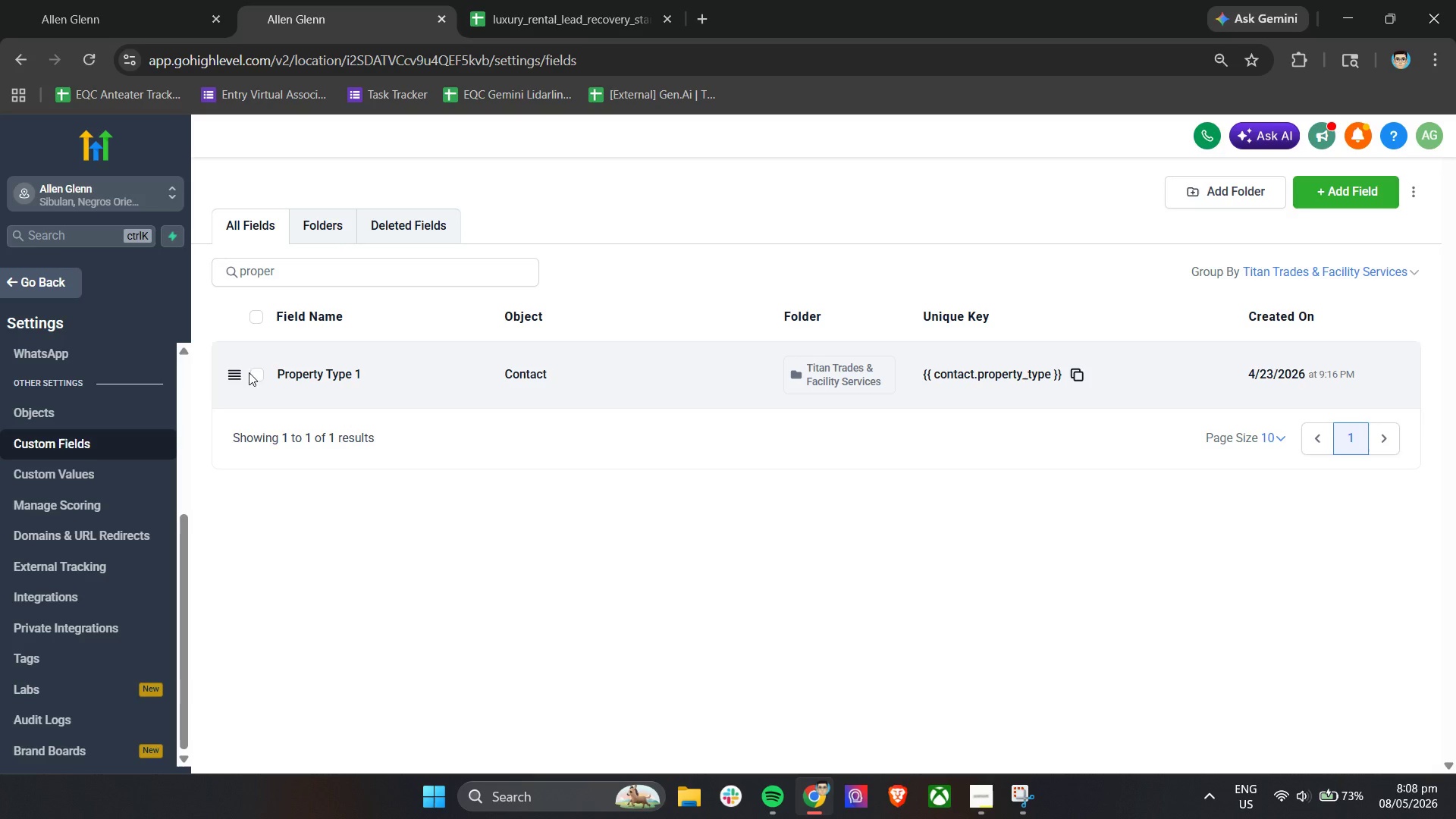 
left_click([253, 375])
 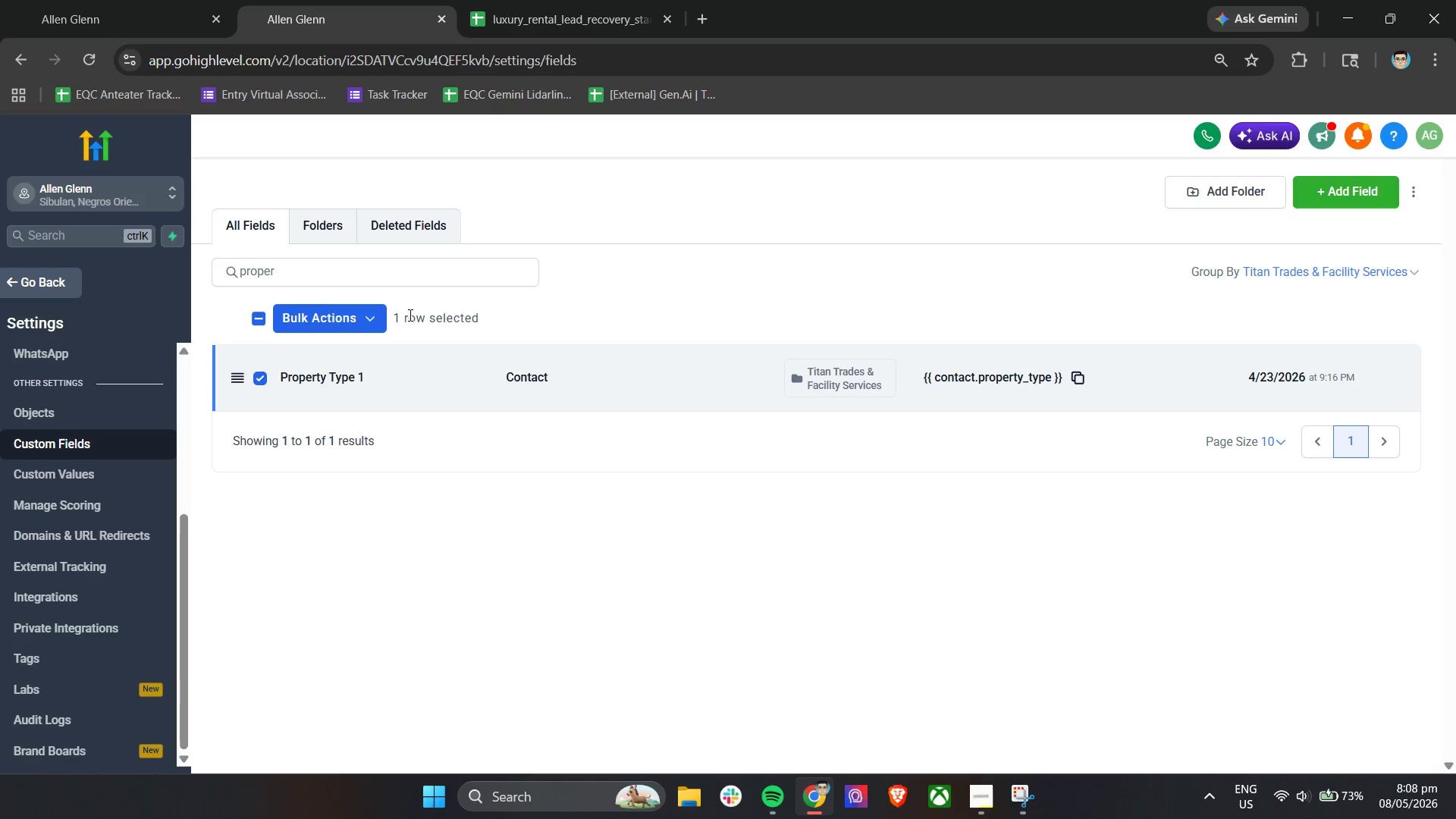 
left_click([372, 325])
 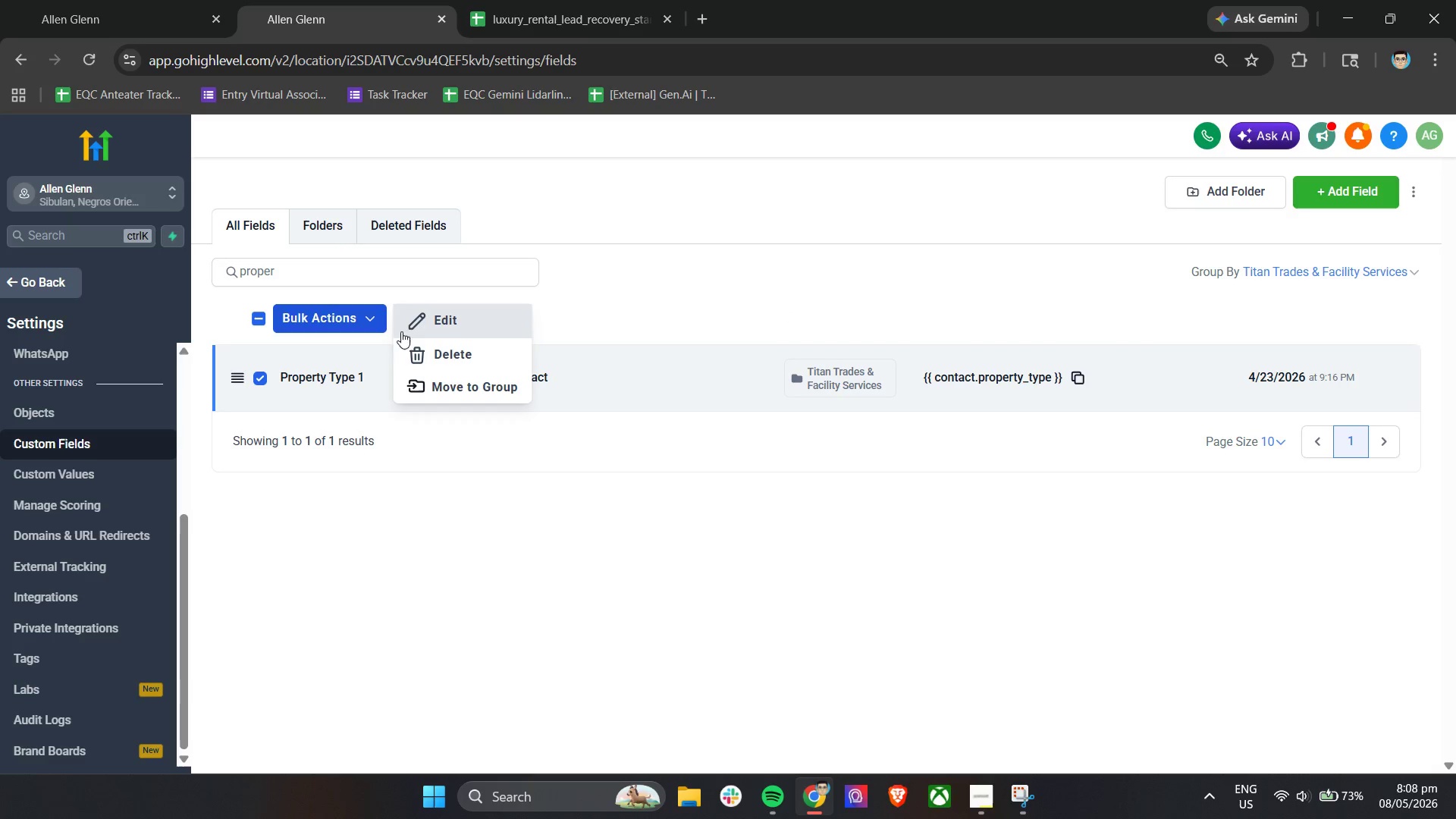 
left_click([425, 318])
 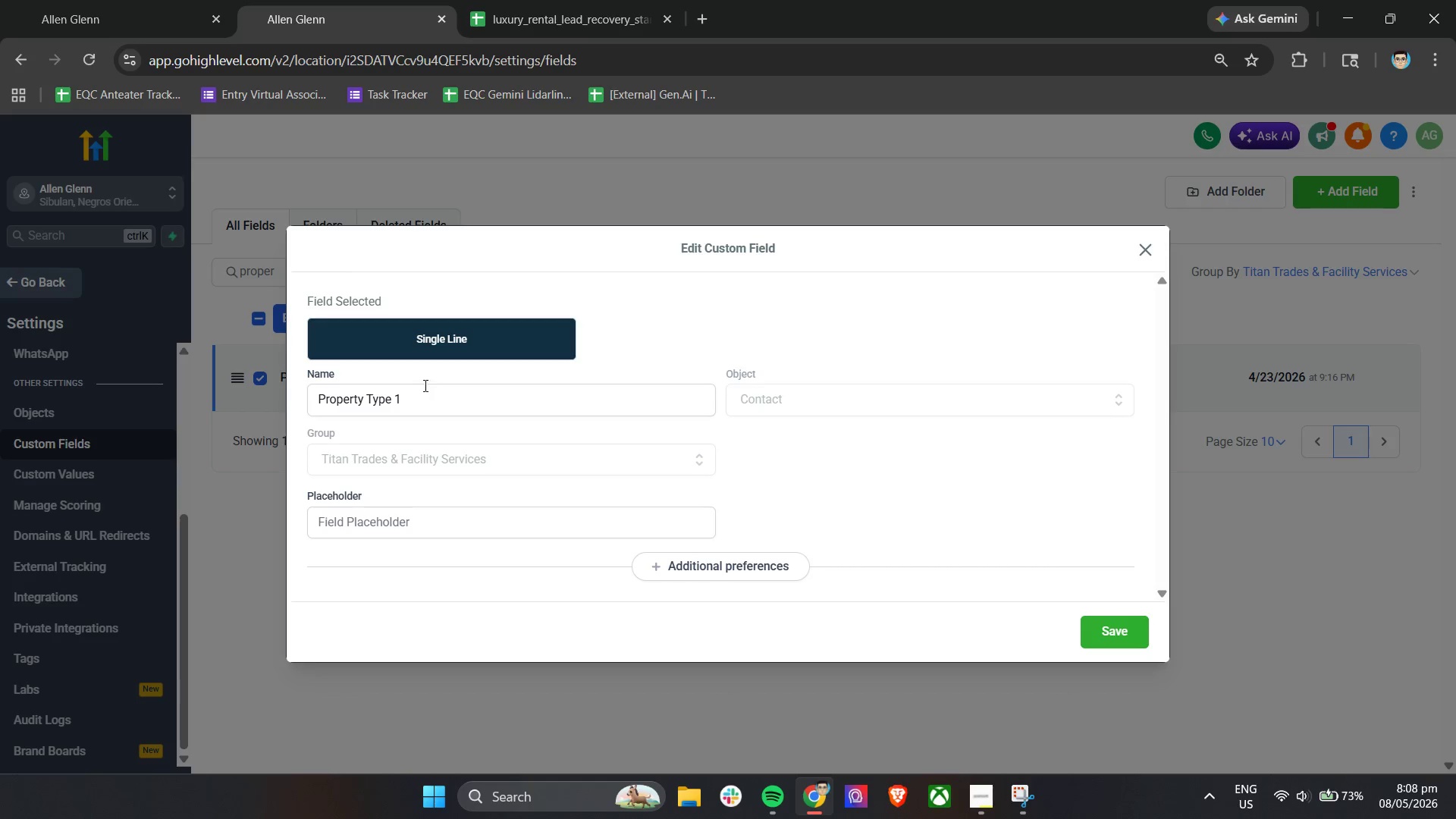 
left_click([424, 392])
 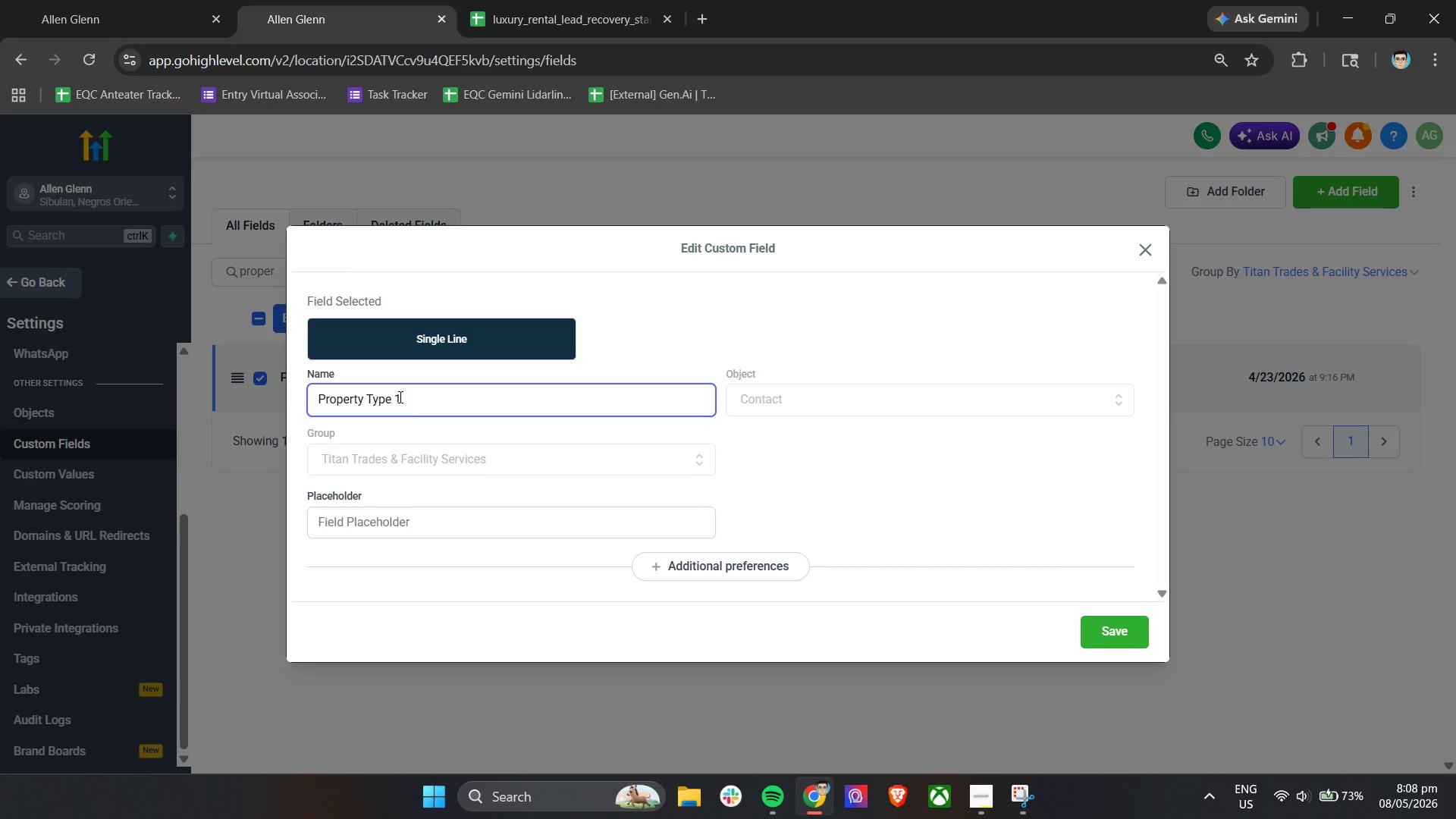 
left_click([396, 397])
 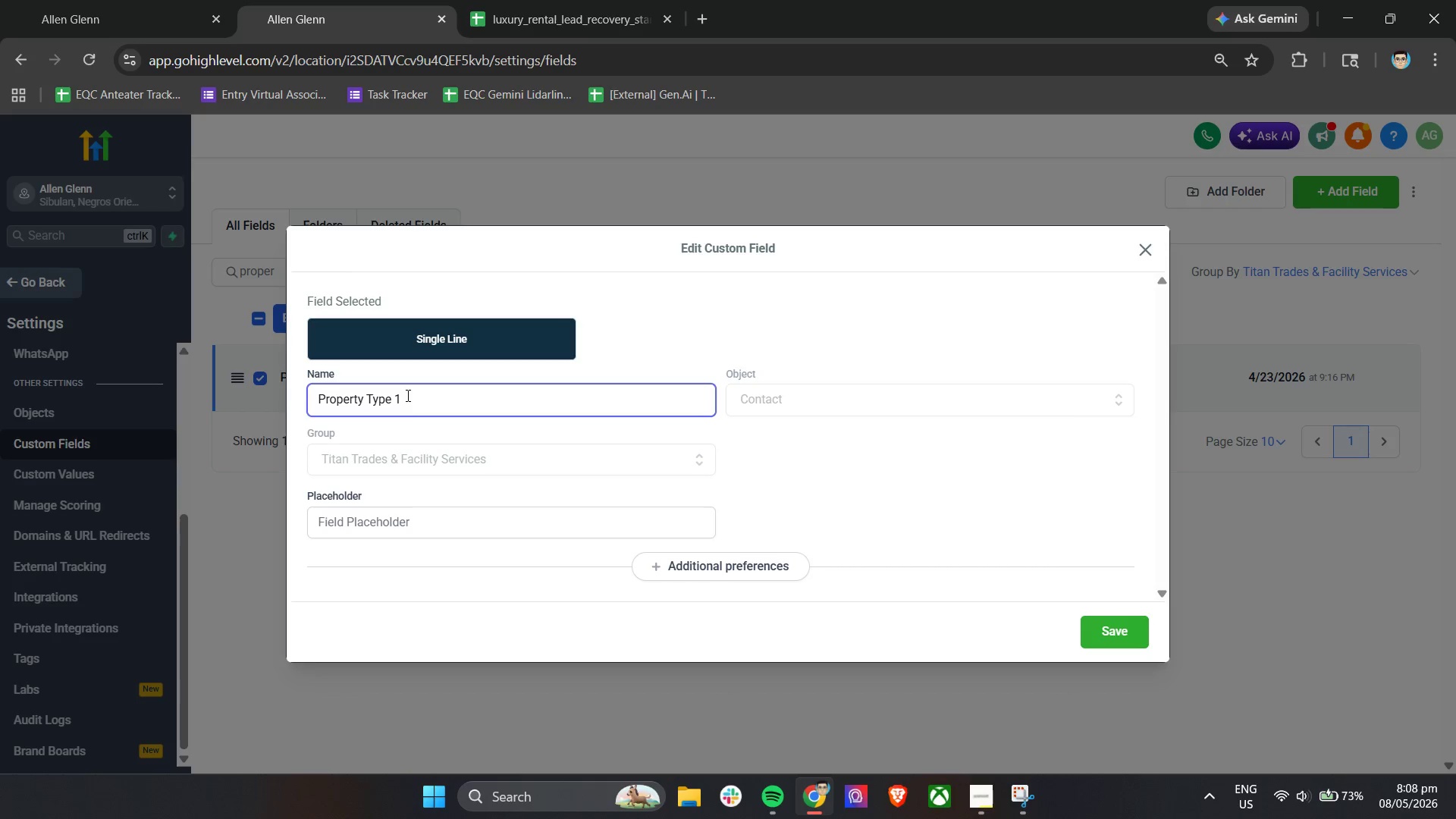 
key(Backspace)
 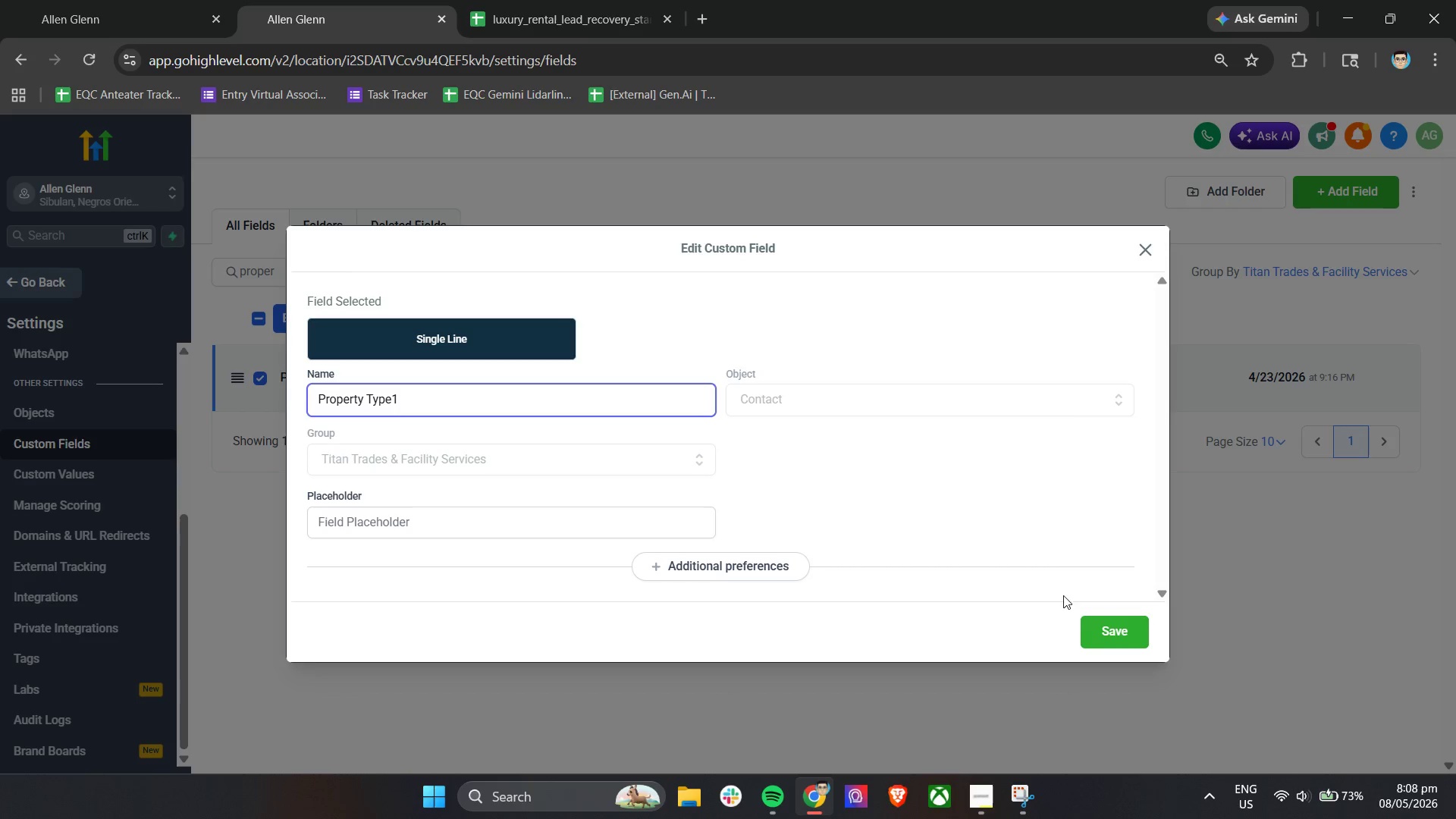 
left_click([1095, 626])
 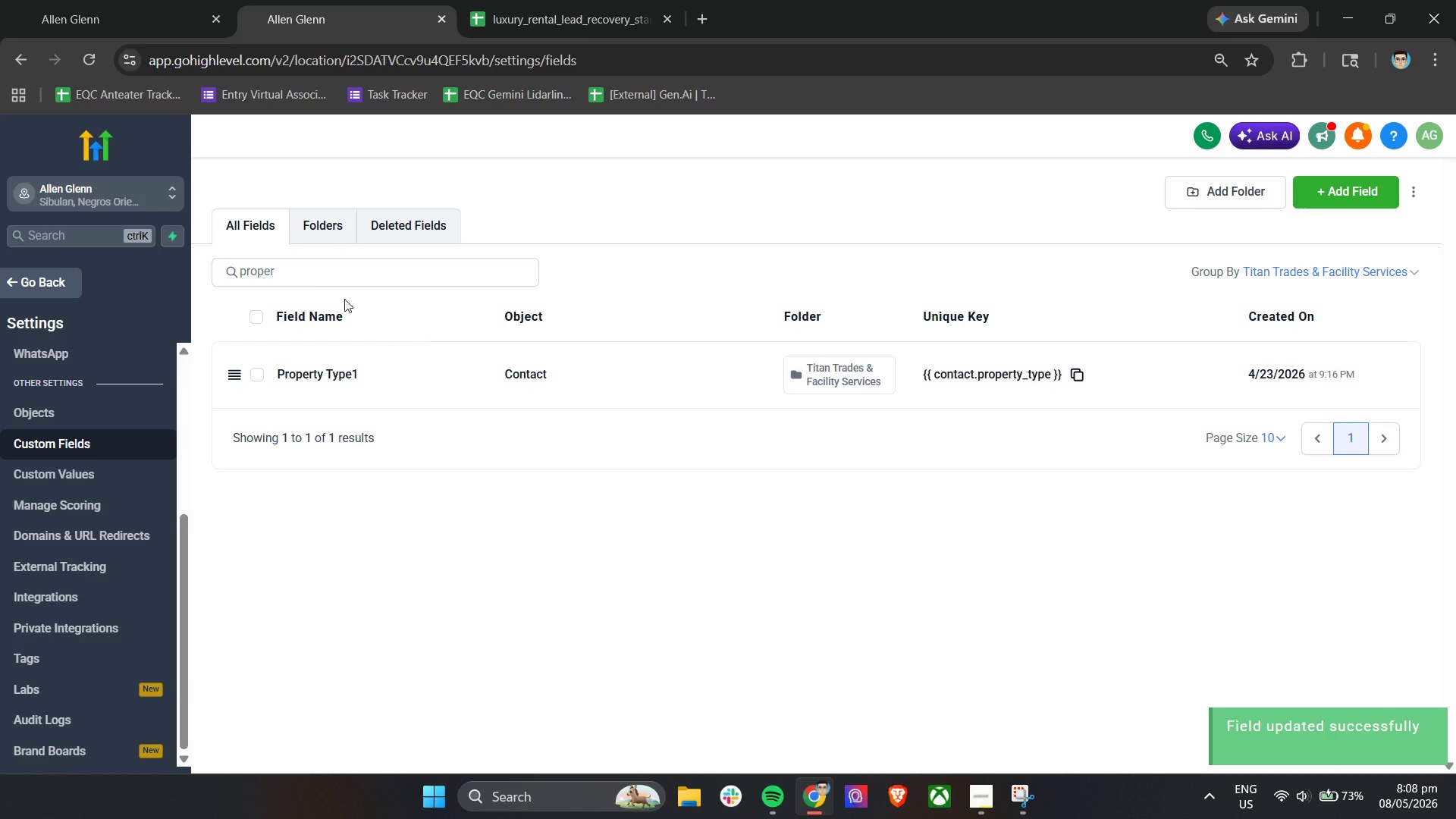 
left_click([331, 231])
 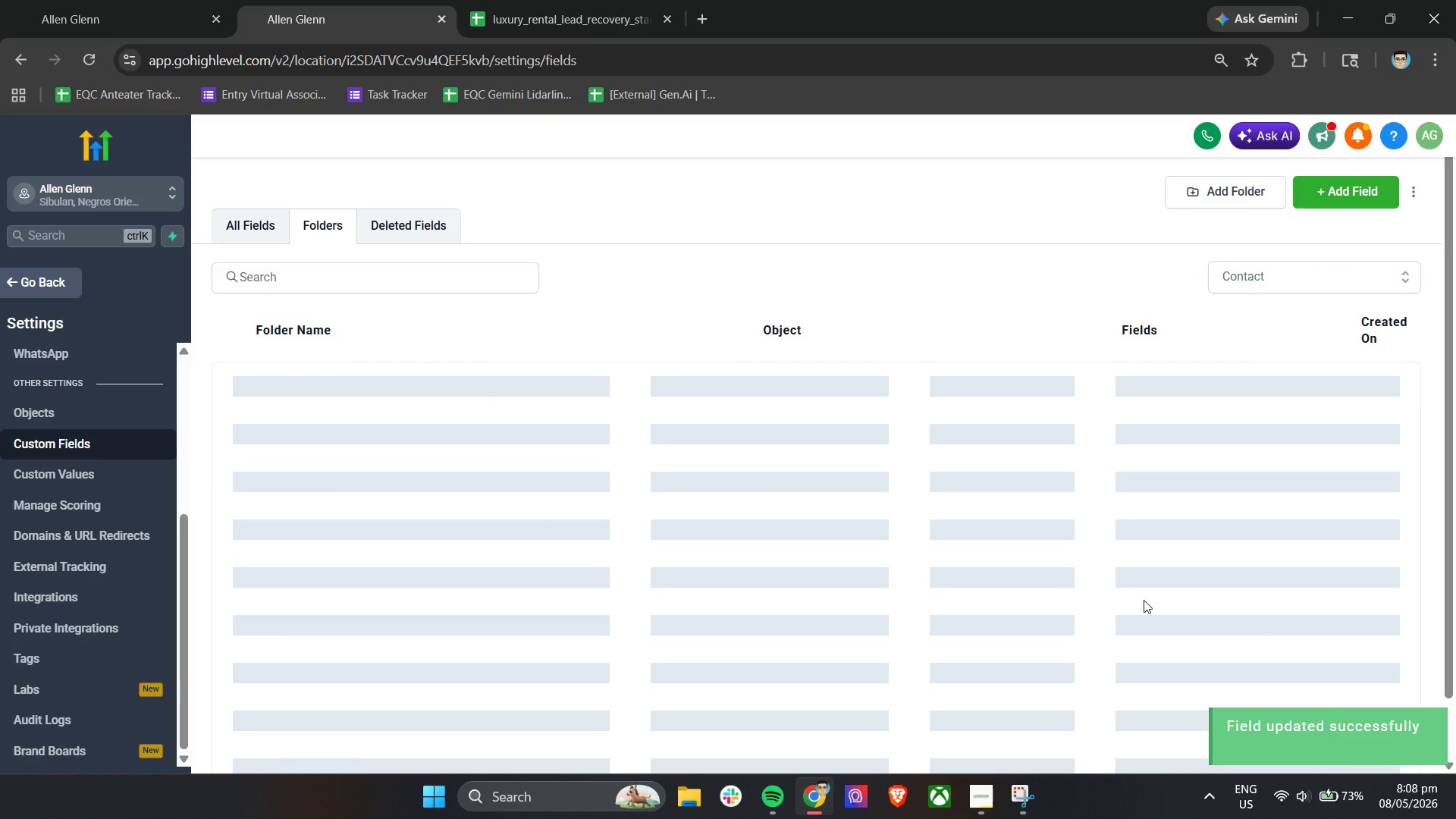 
scroll: coordinate [1280, 646], scroll_direction: down, amount: 10.0
 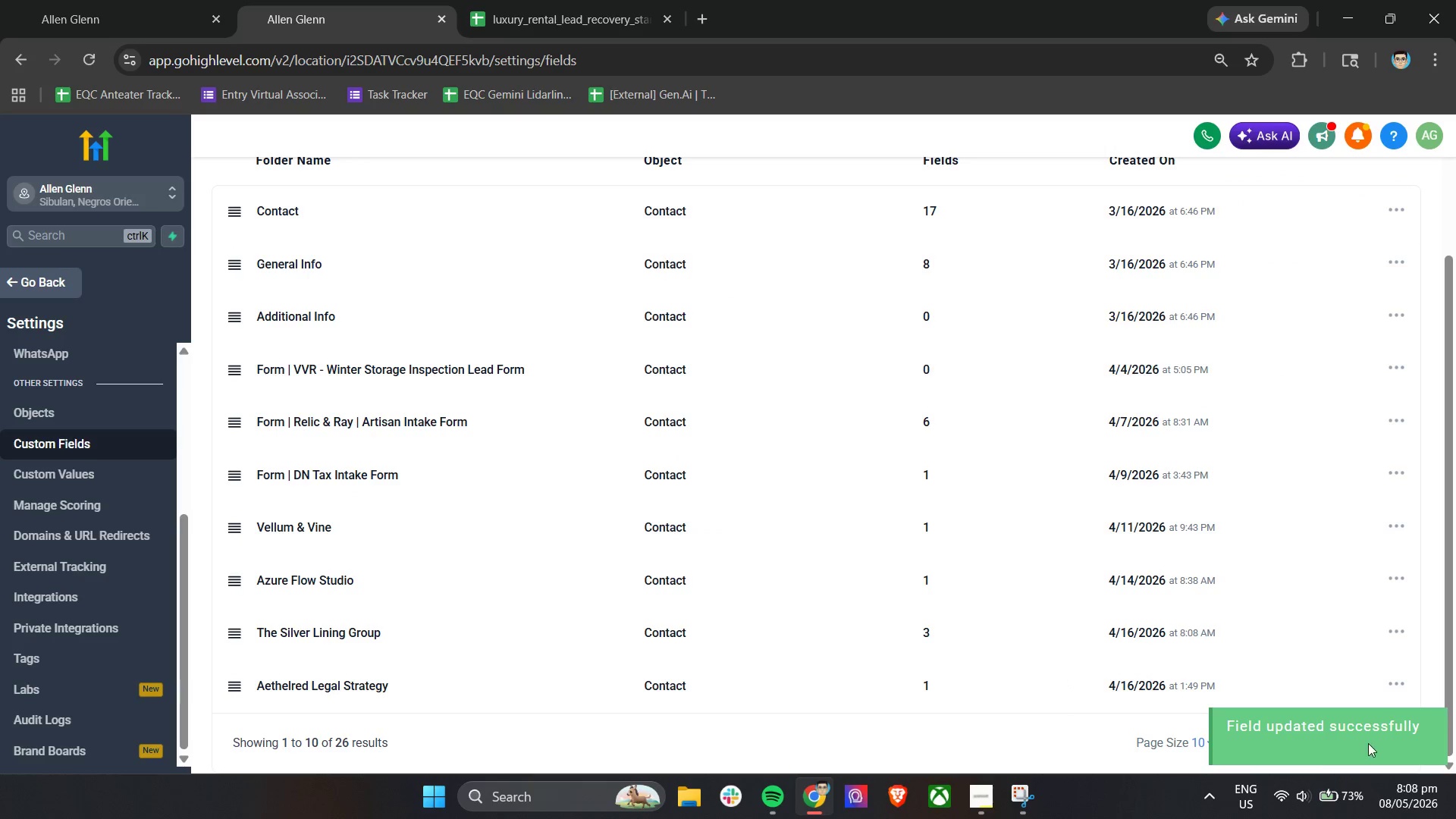 
left_click([1368, 743])
 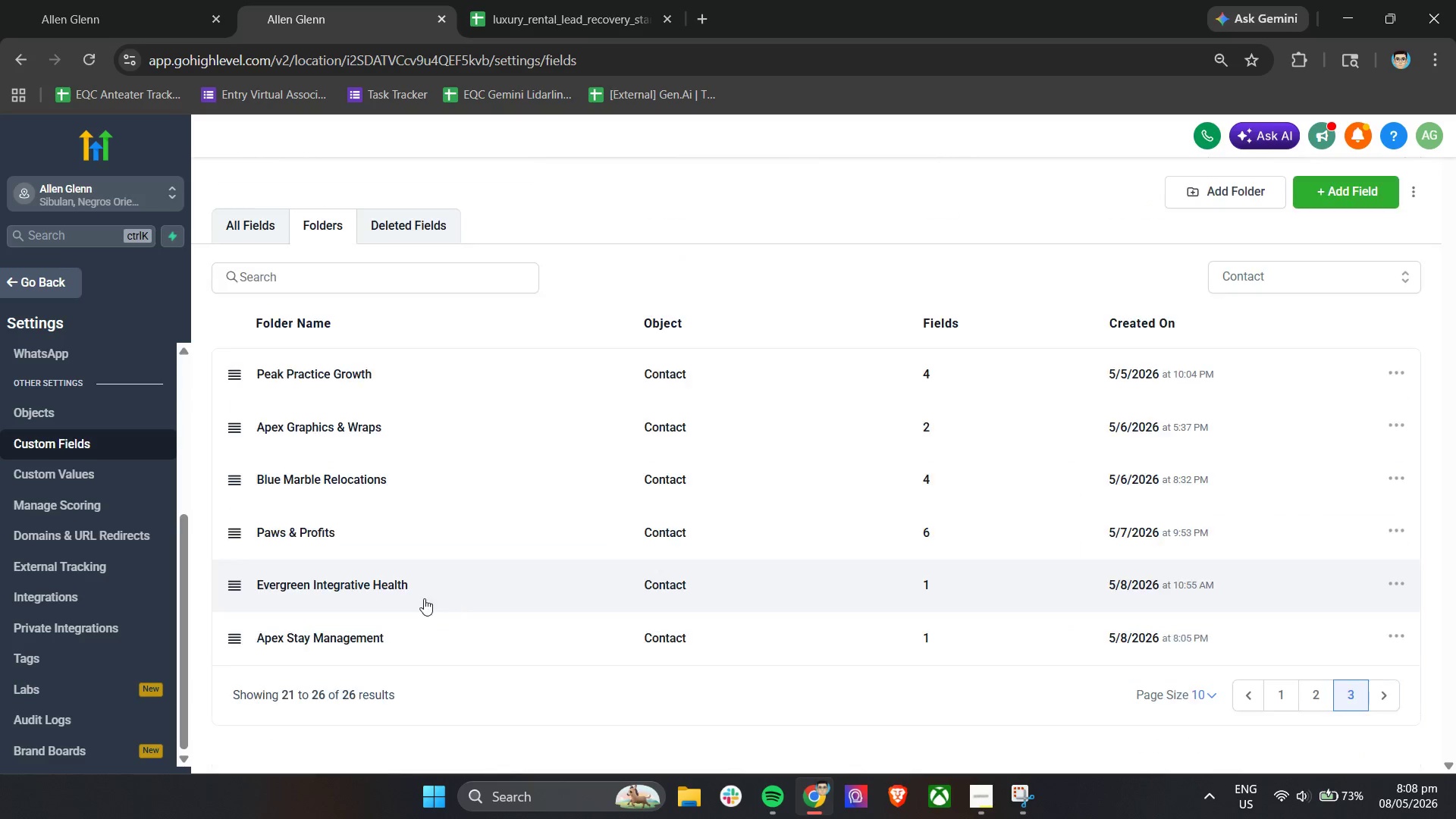 
left_click([343, 642])
 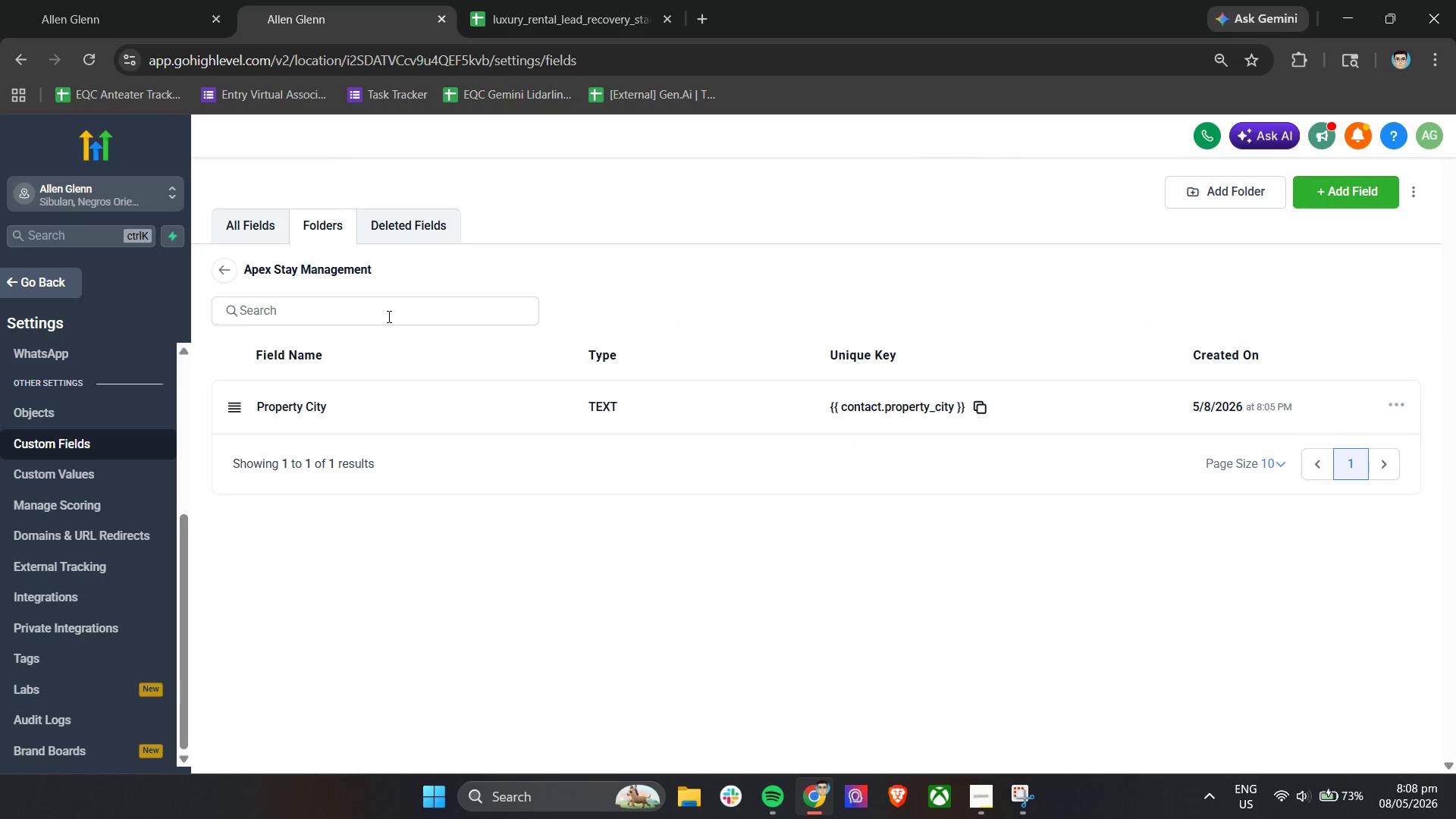 
left_click([1220, 192])
 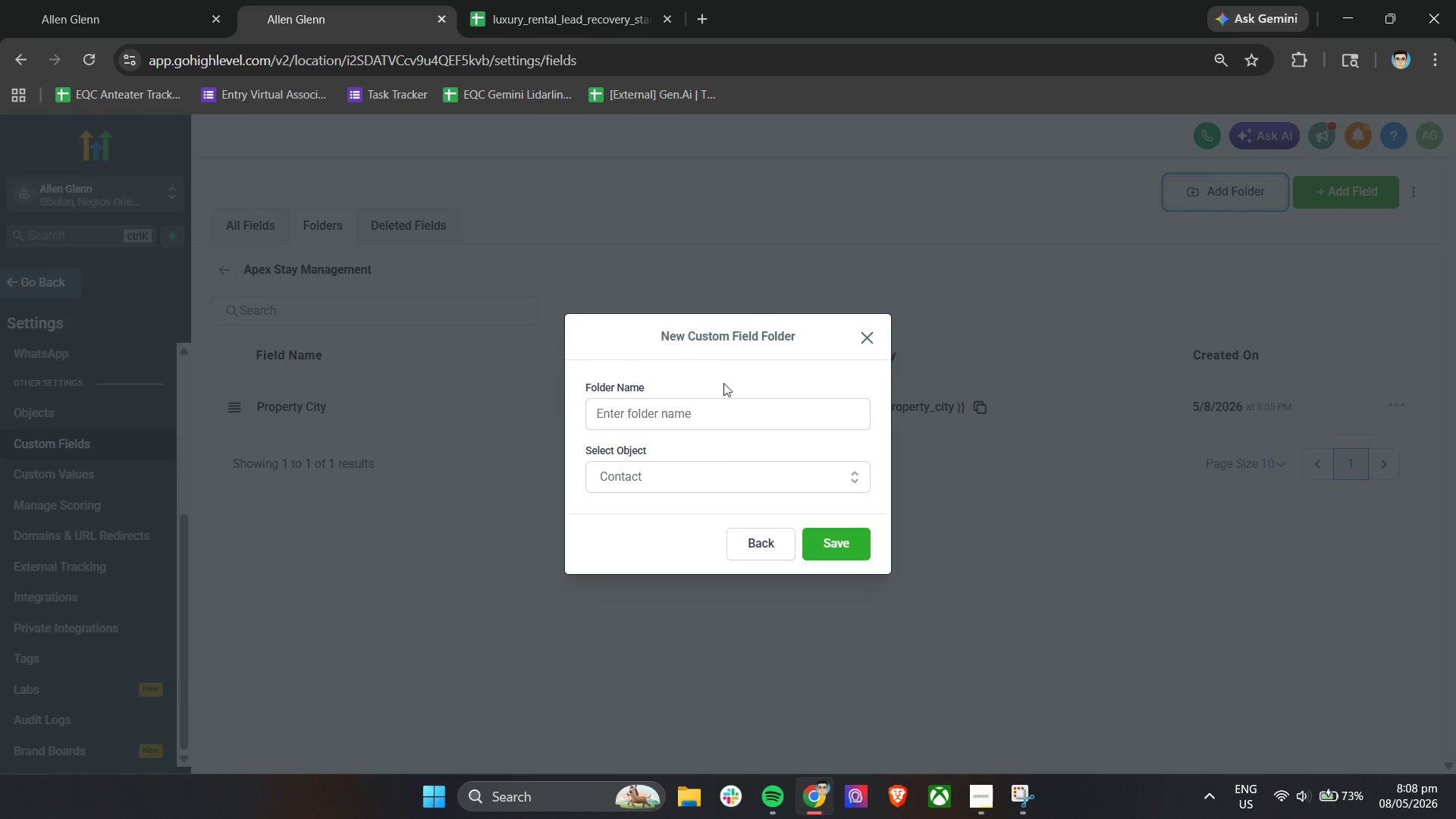 
left_click([714, 407])
 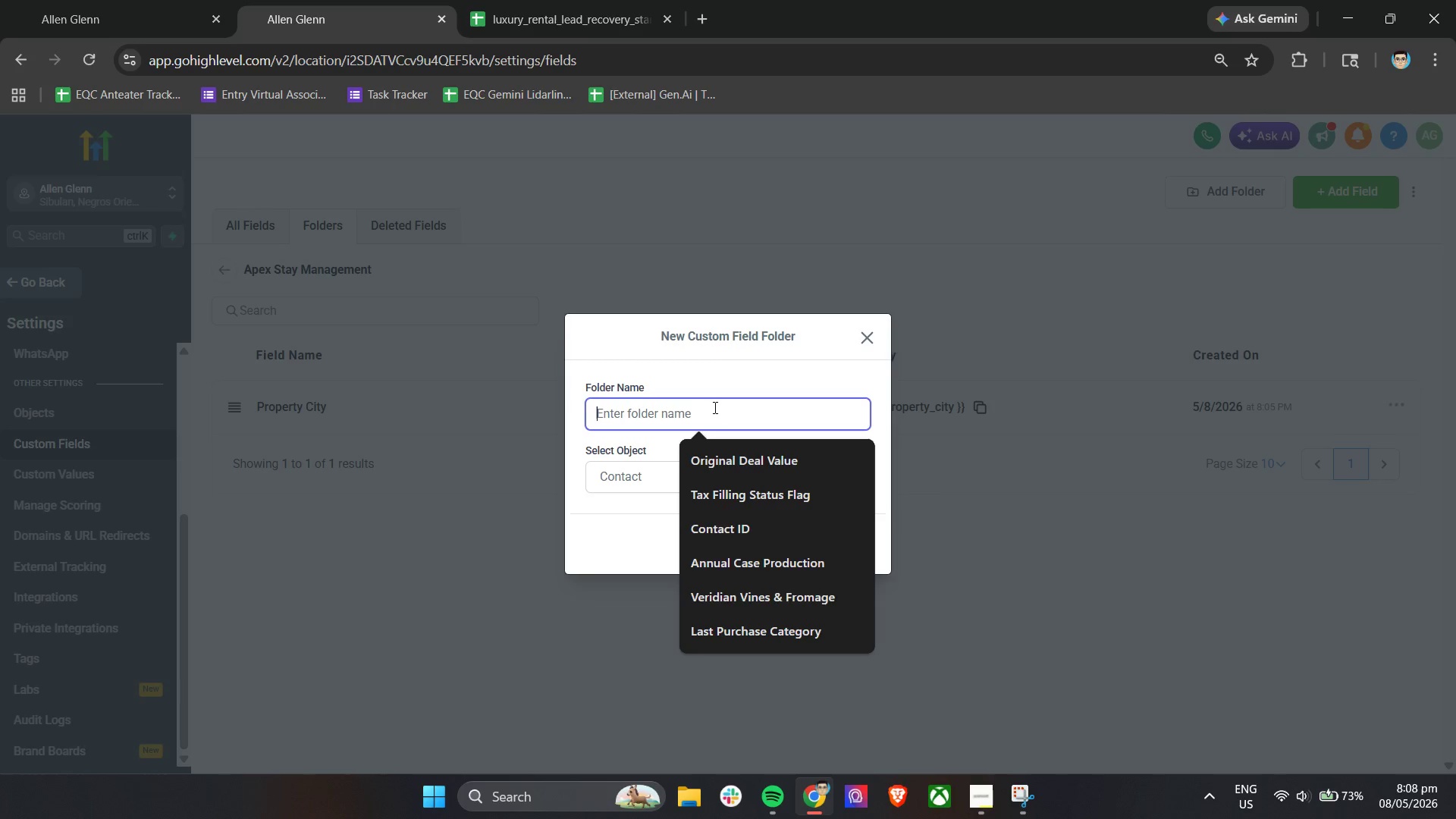 
type(Property Type)
 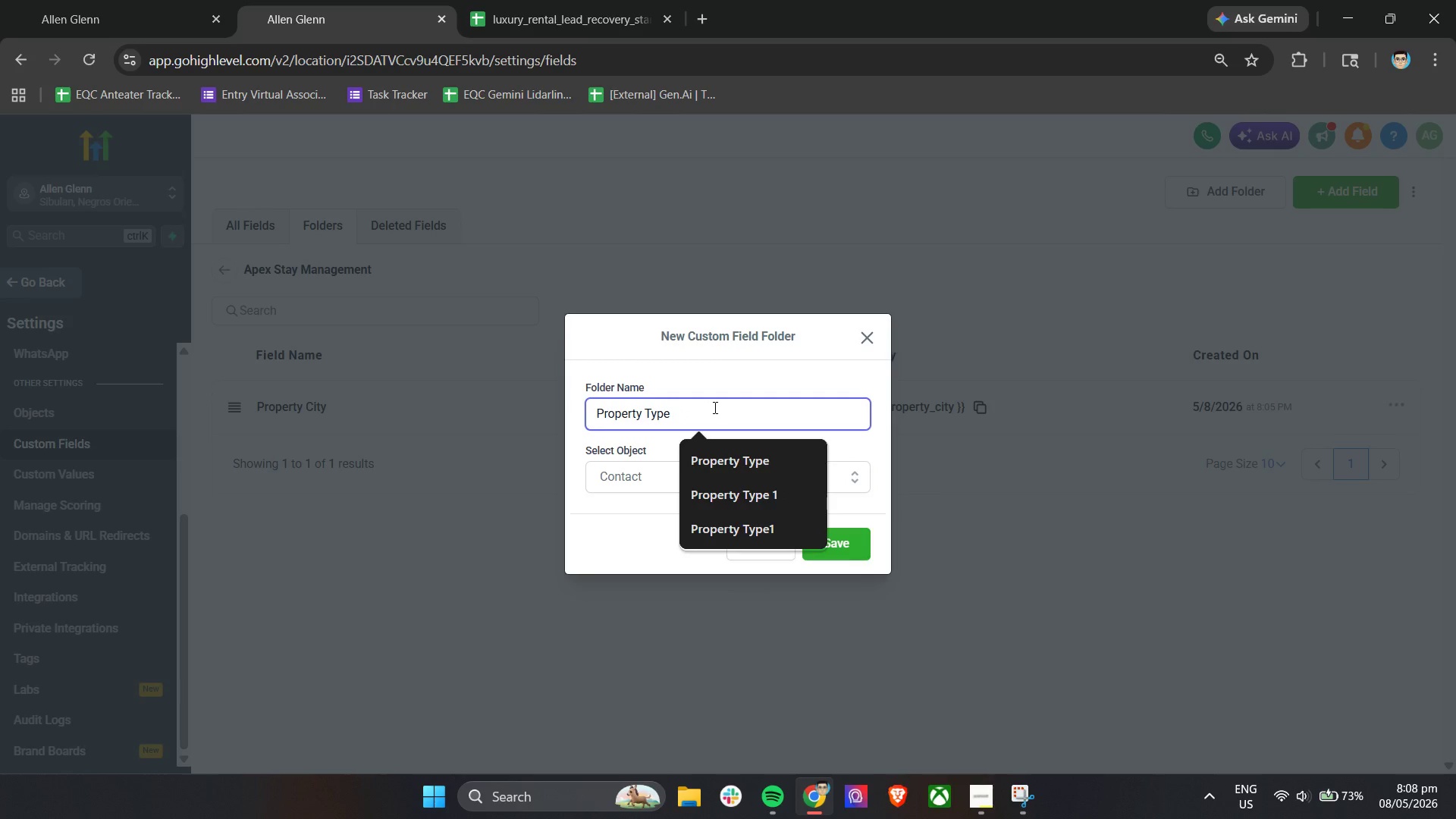 
left_click([625, 543])
 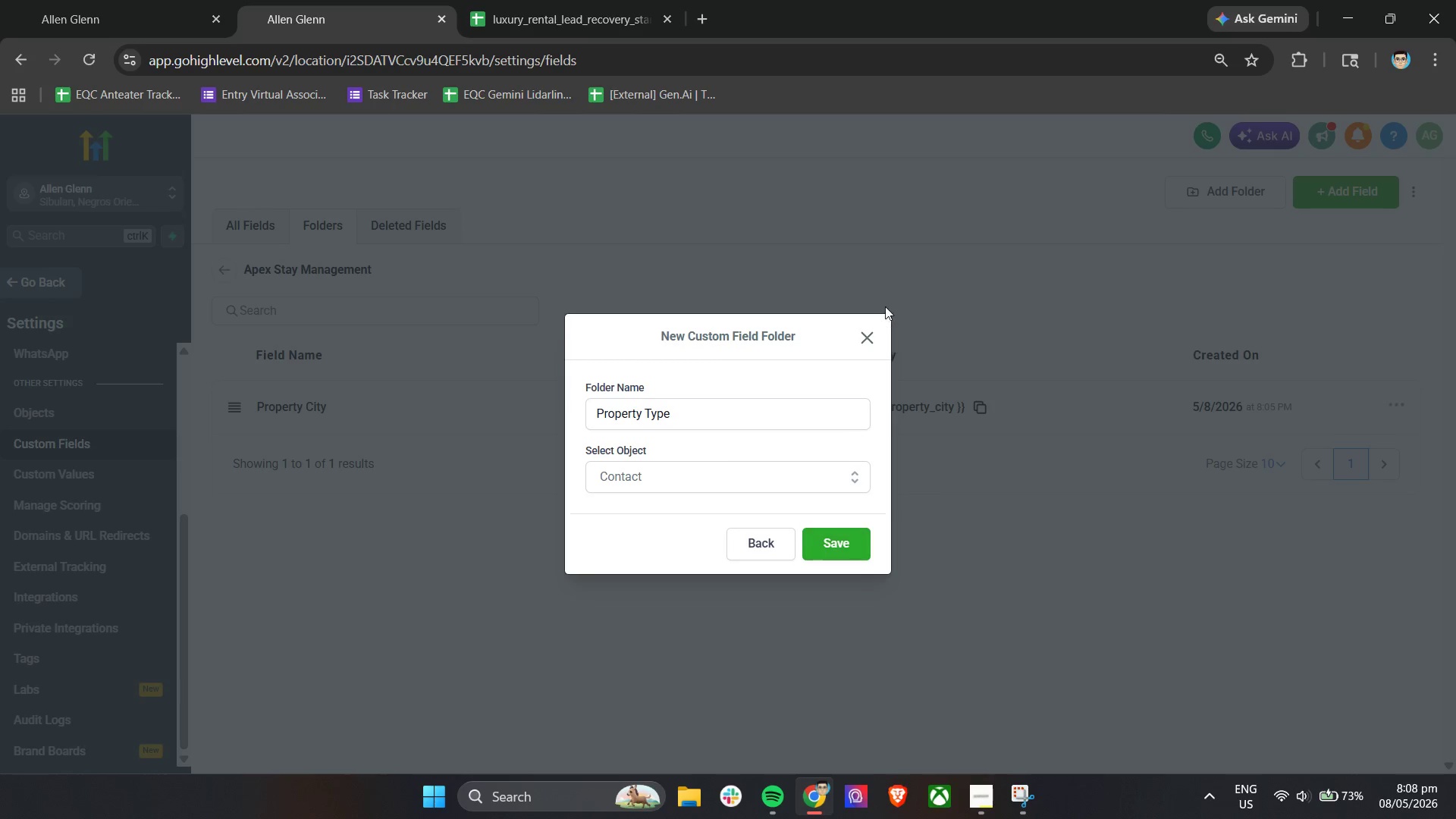 
left_click([873, 334])
 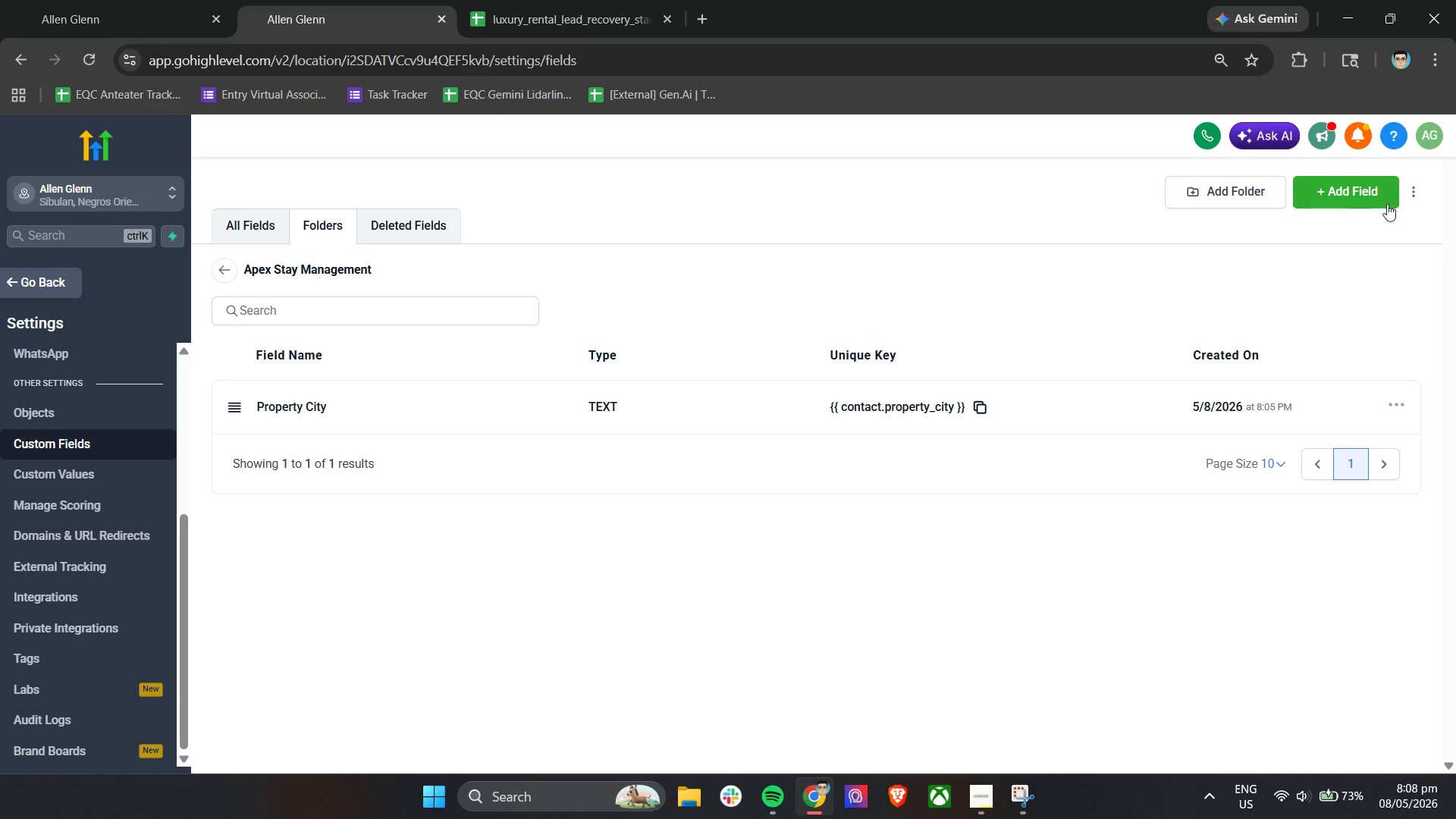 
left_click([1360, 193])
 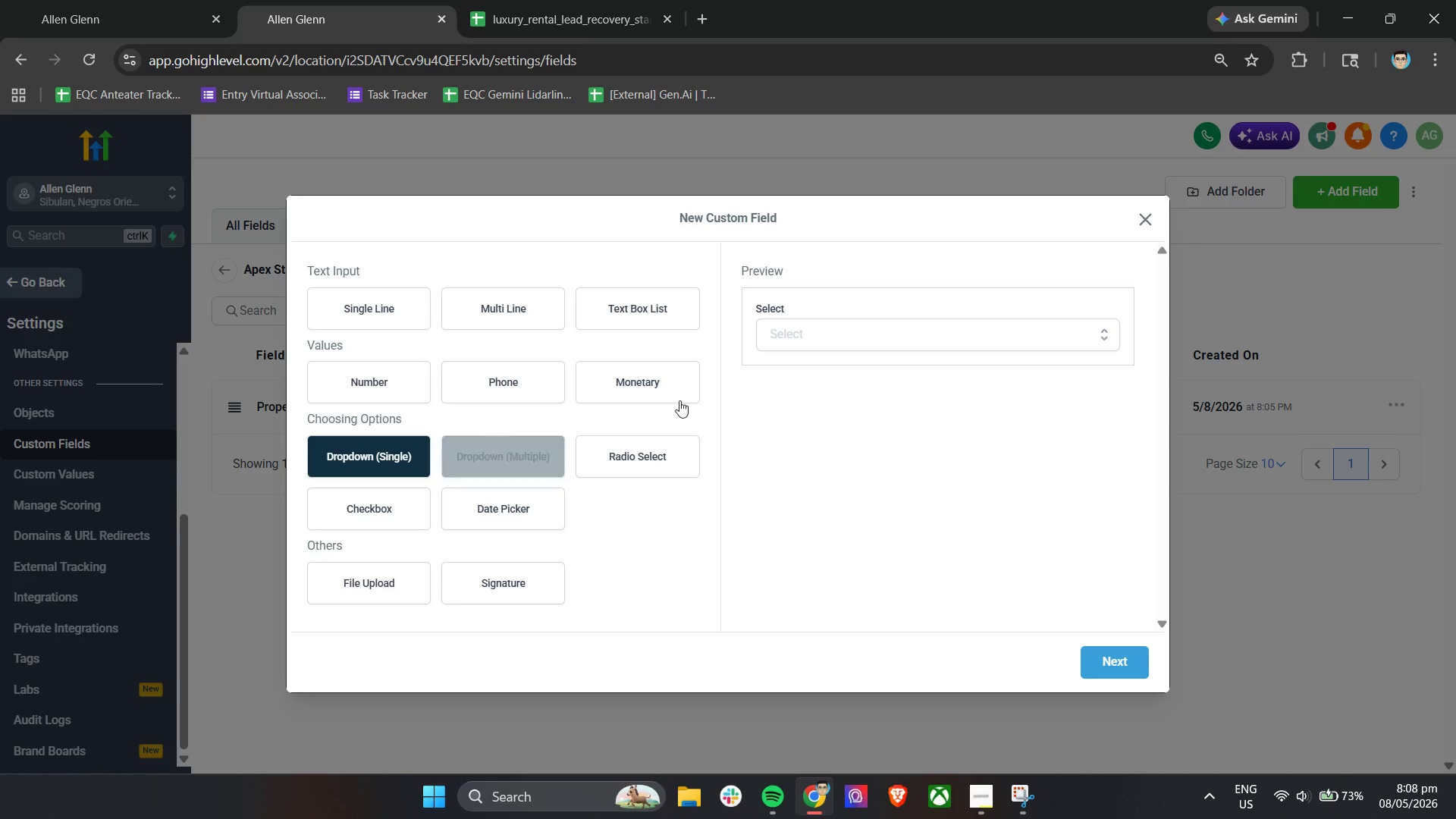 
left_click([1104, 666])
 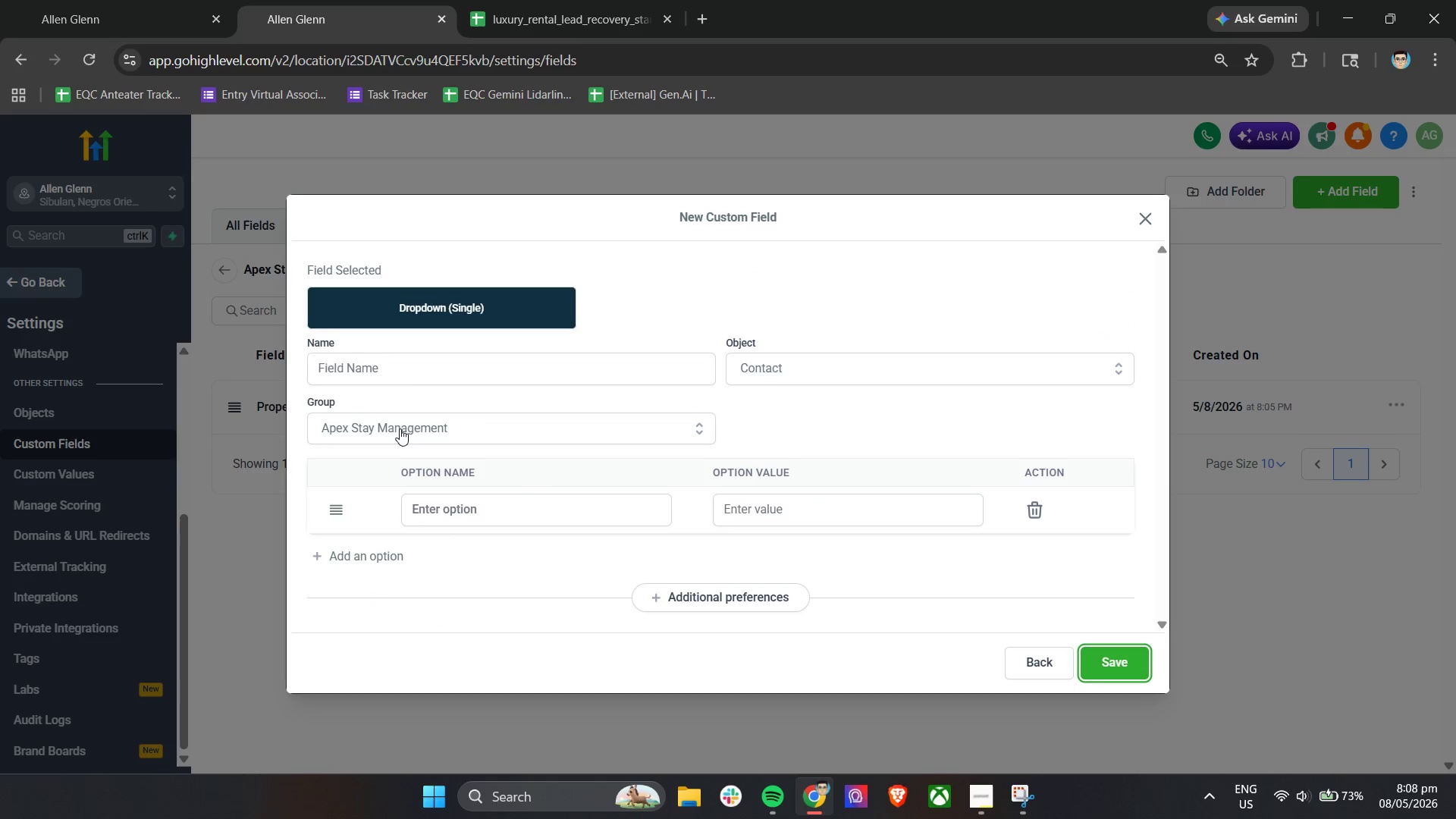 
left_click([410, 372])
 